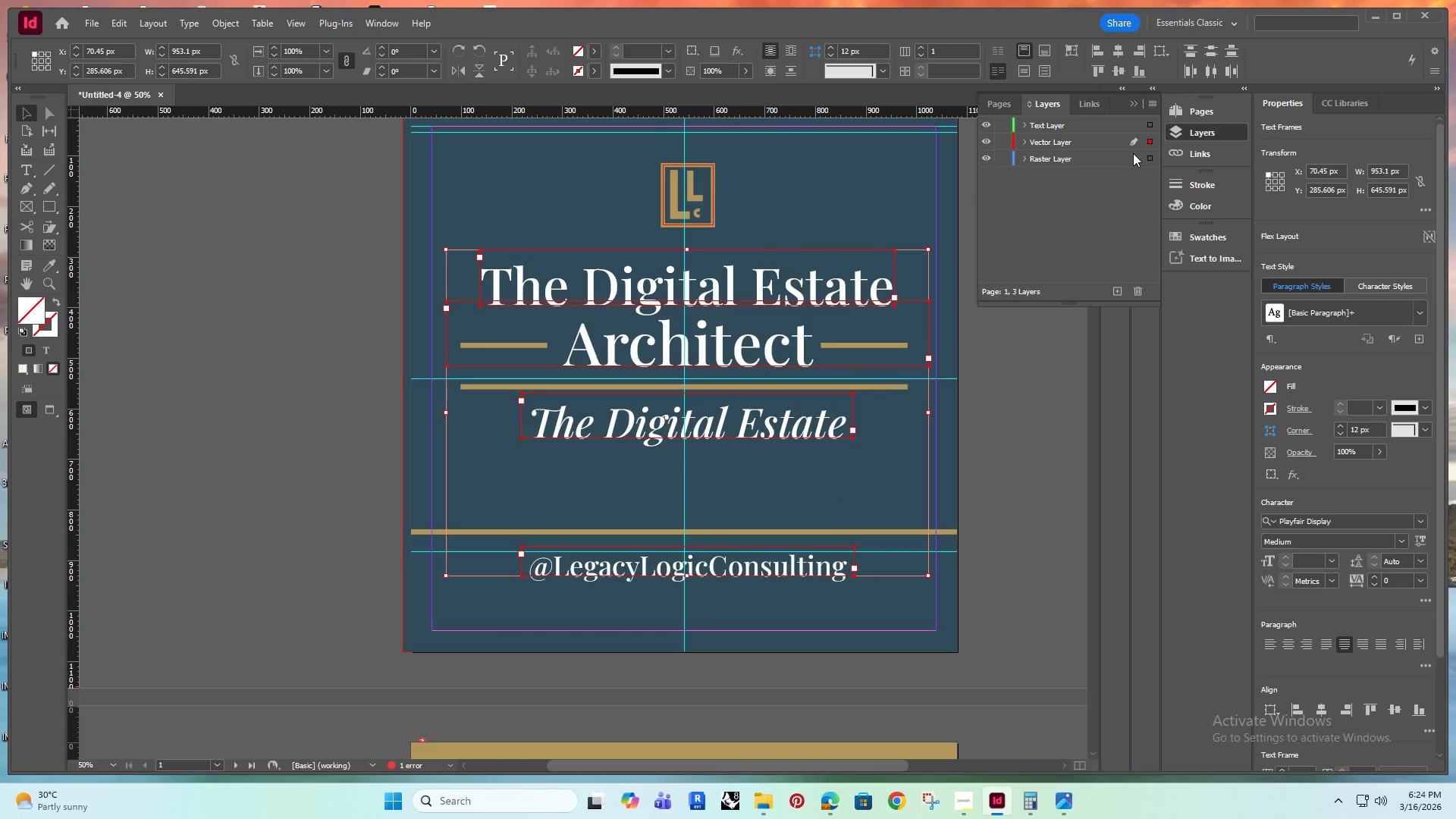 
left_click_drag(start_coordinate=[1150, 143], to_coordinate=[1150, 125])
 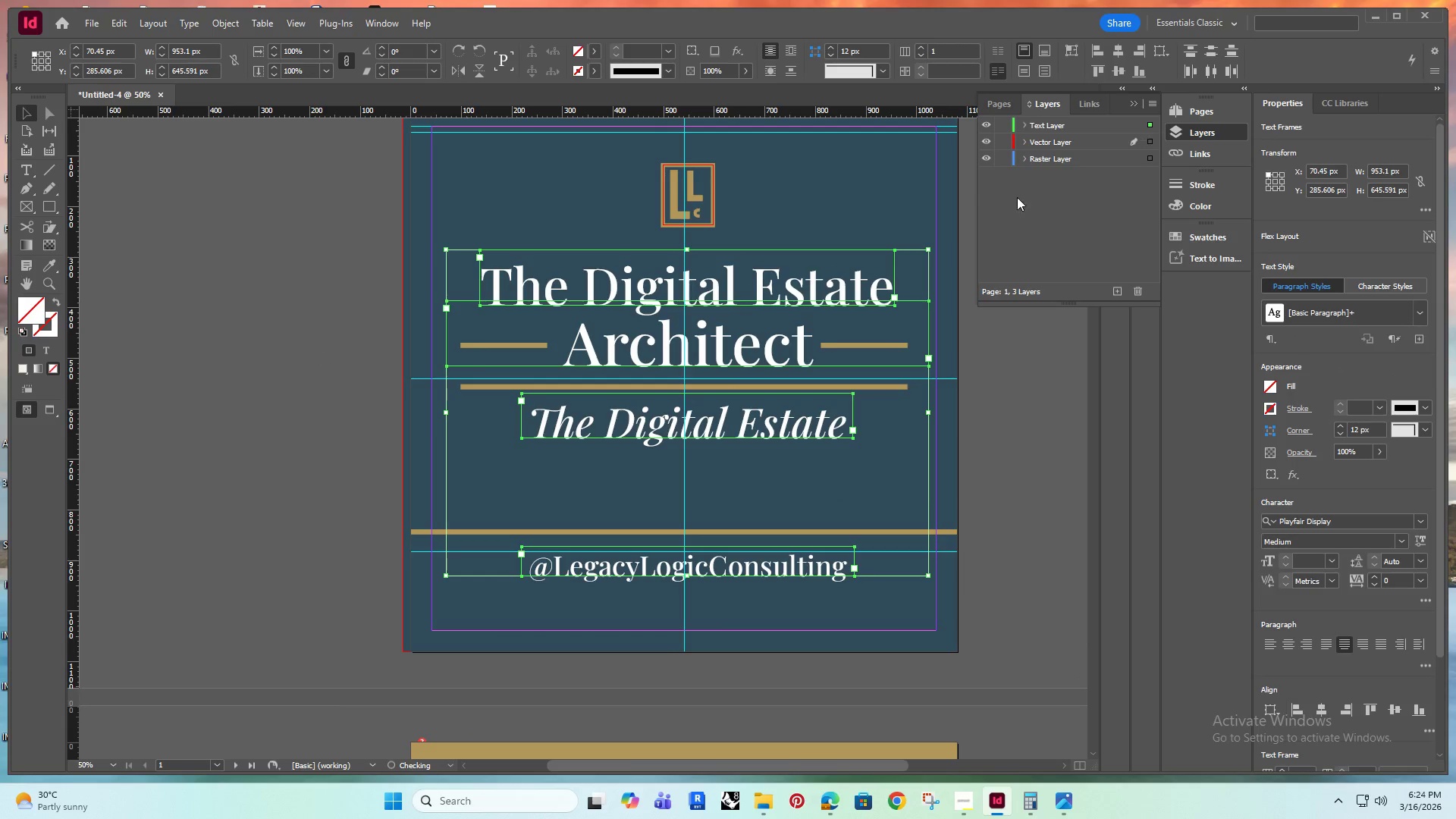 
key(Alt+AltRight)
 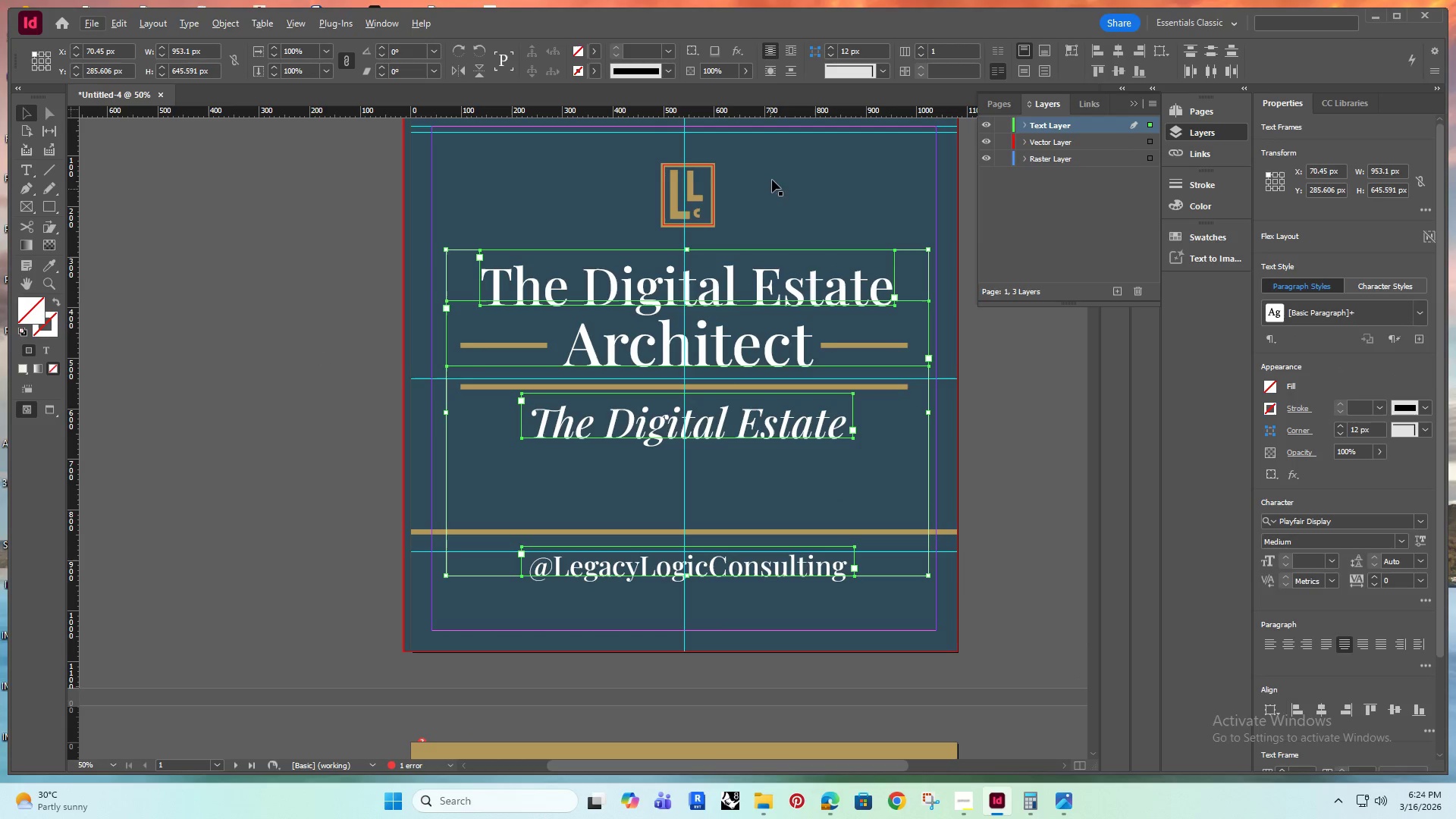 
left_click([778, 174])
 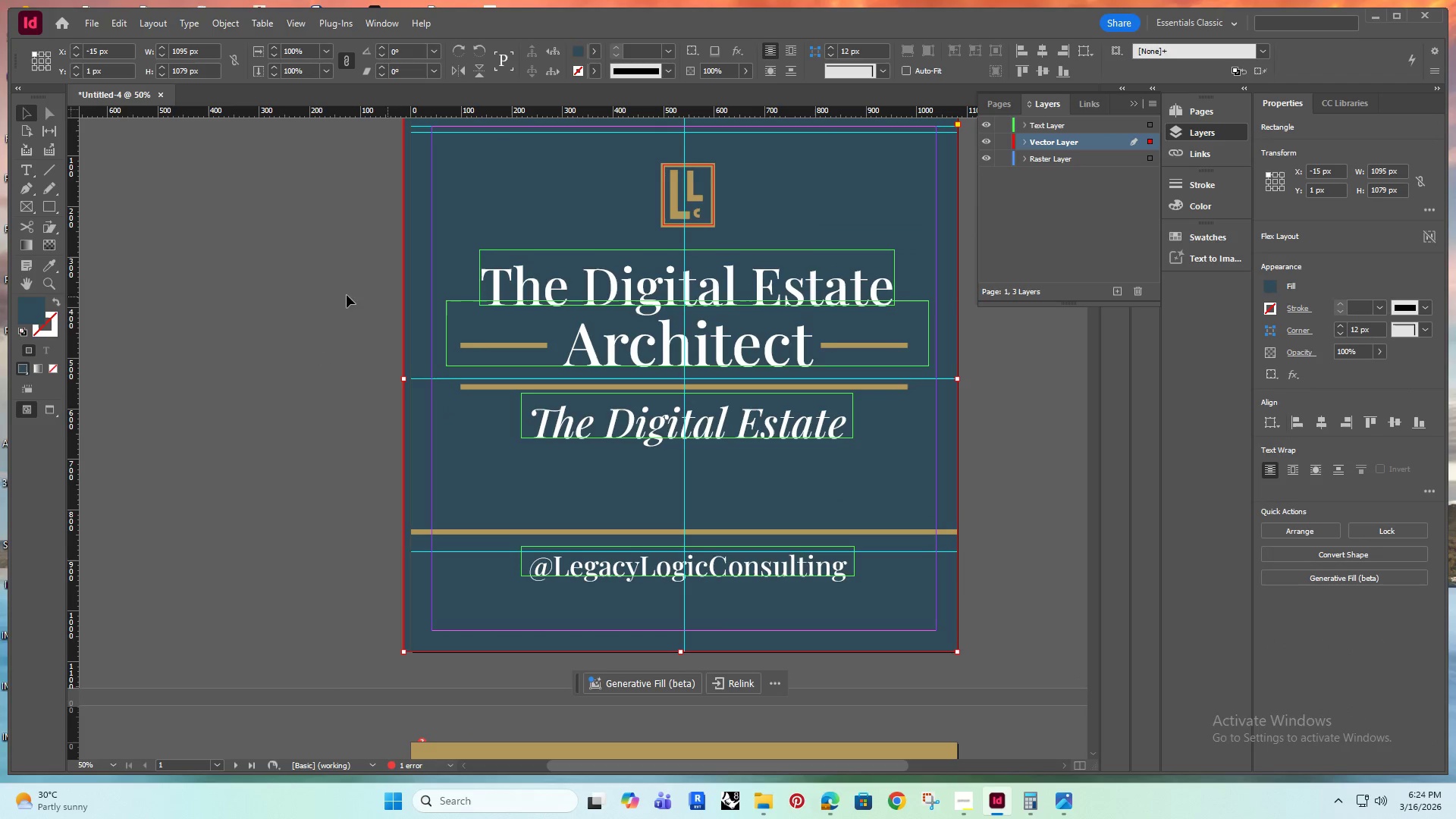 
left_click([276, 288])
 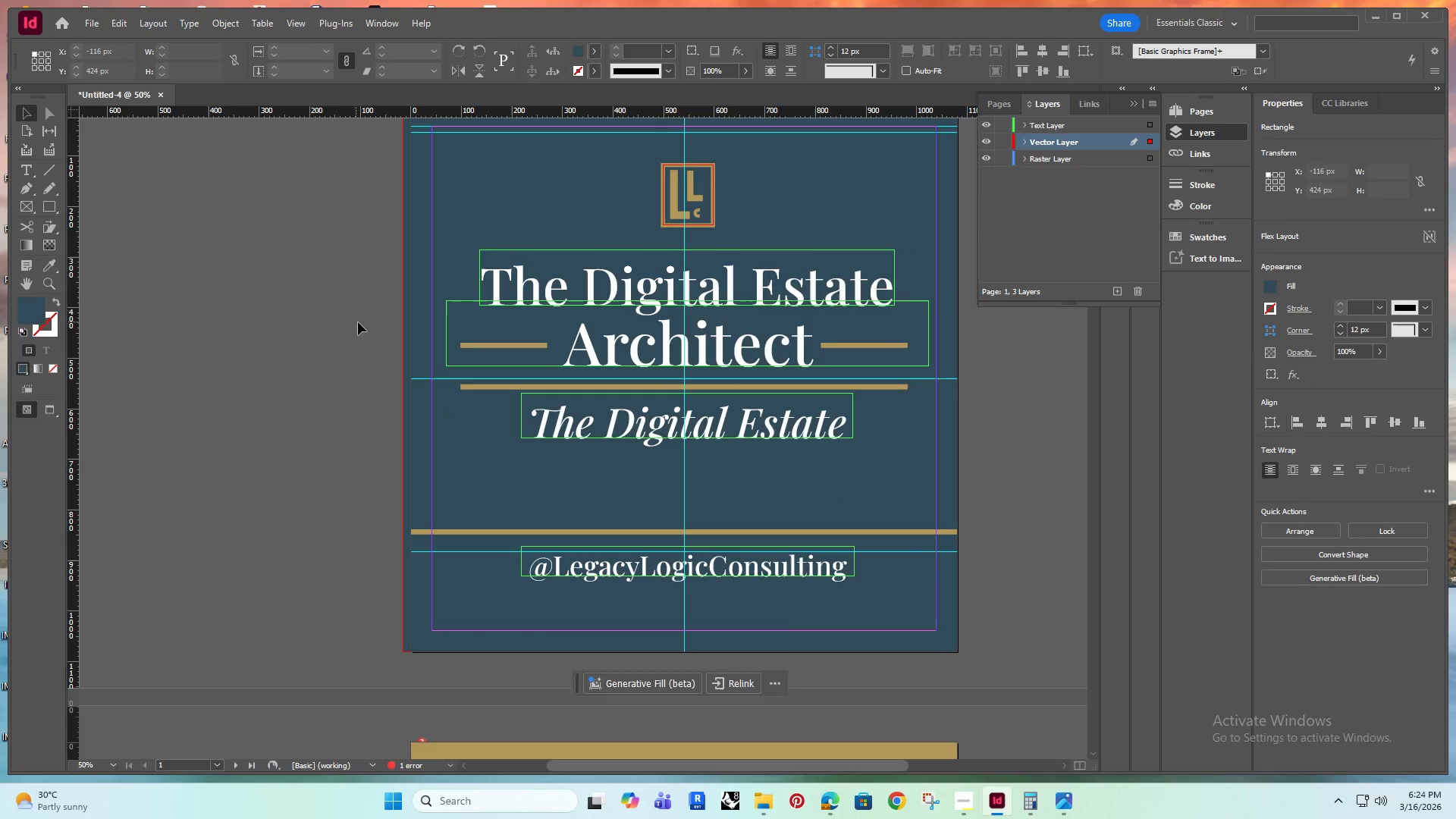 
hold_key(key=AltRight, duration=0.36)
scroll: coordinate [358, 322], scroll_direction: down, amount: 2.0
 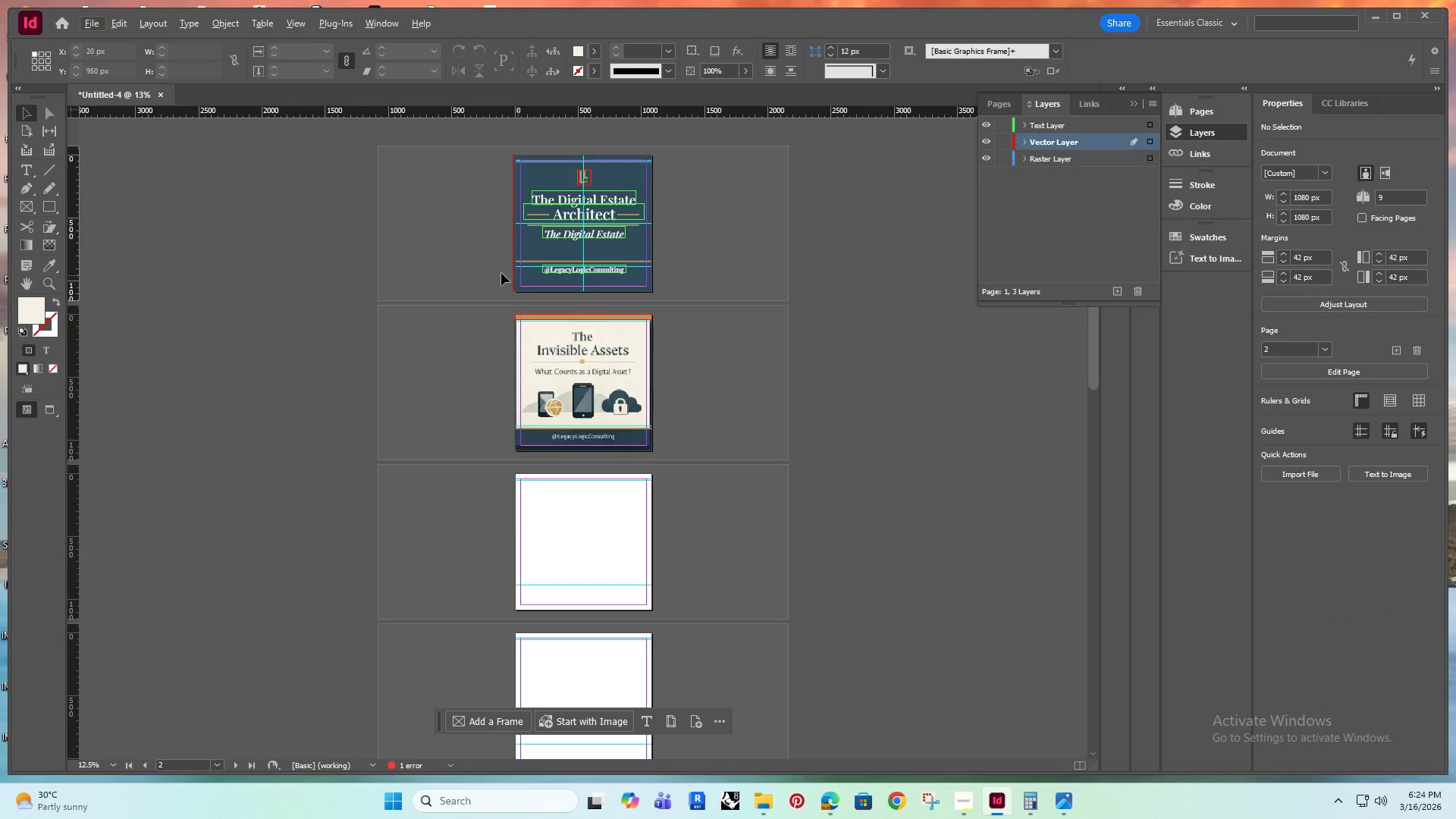 
left_click([452, 278])
 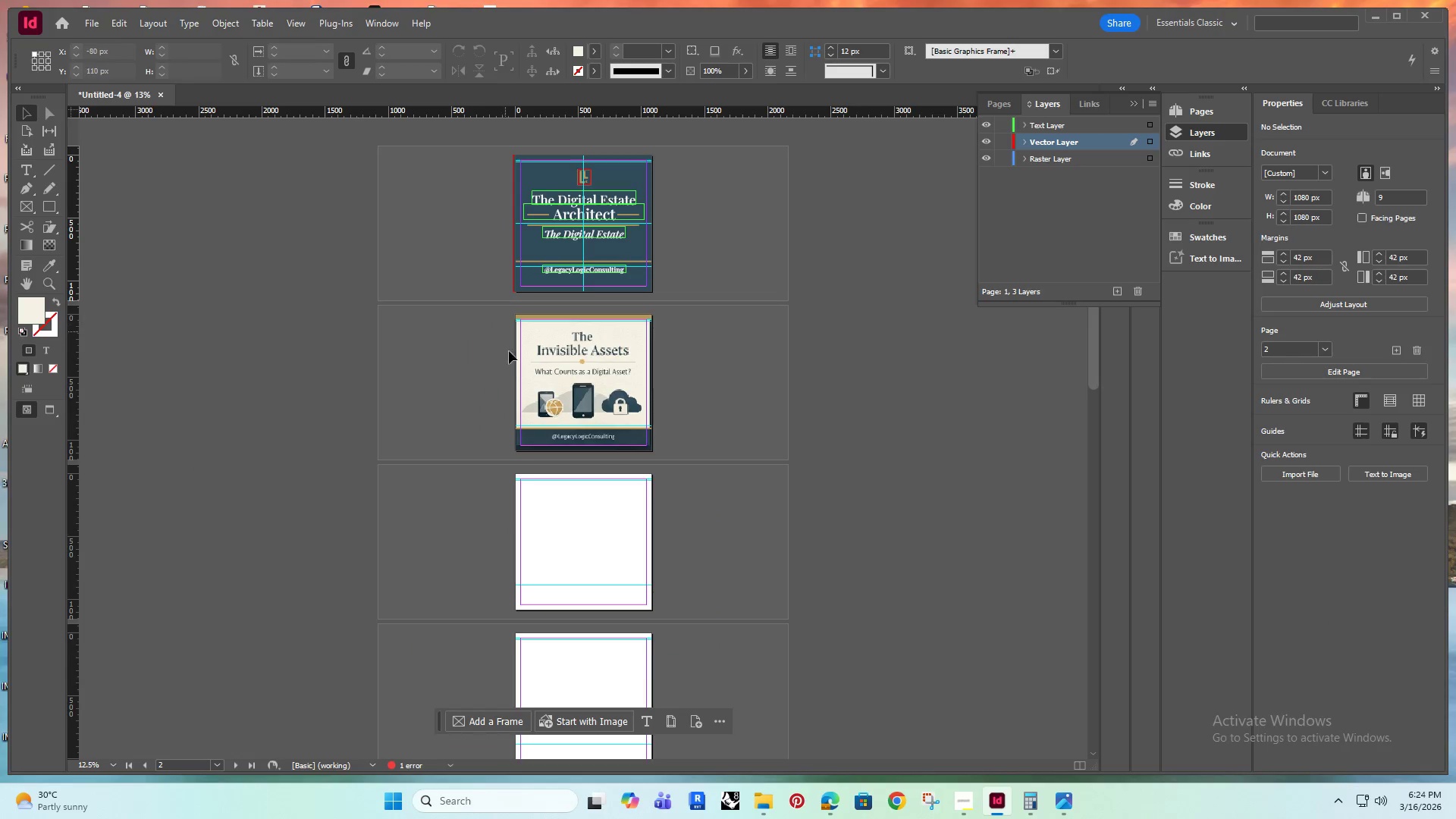 
hold_key(key=AltRight, duration=0.36)
scroll: coordinate [516, 343], scroll_direction: up, amount: 5.0
 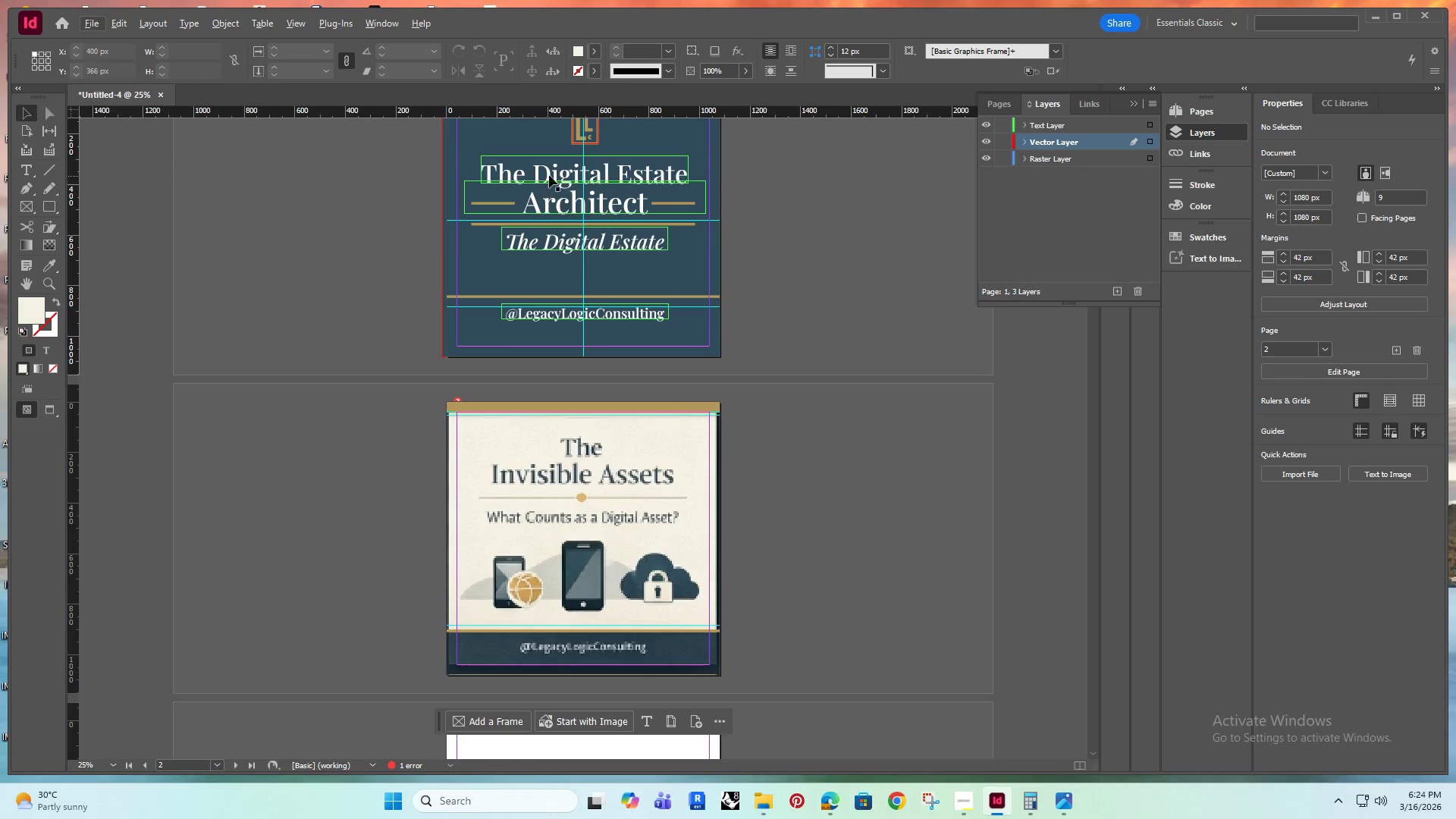 
left_click([552, 170])
 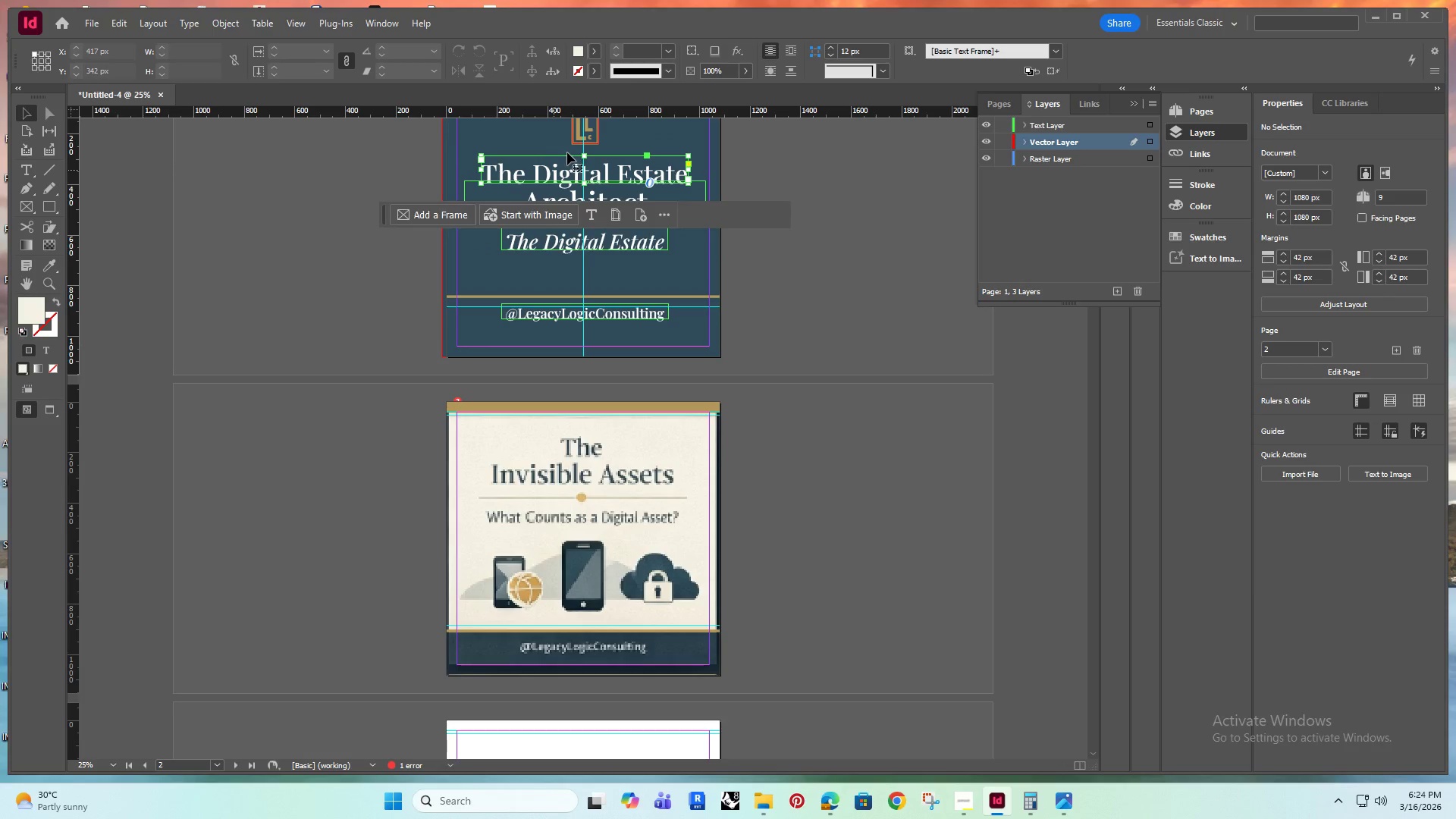 
key(Alt+AltRight)
 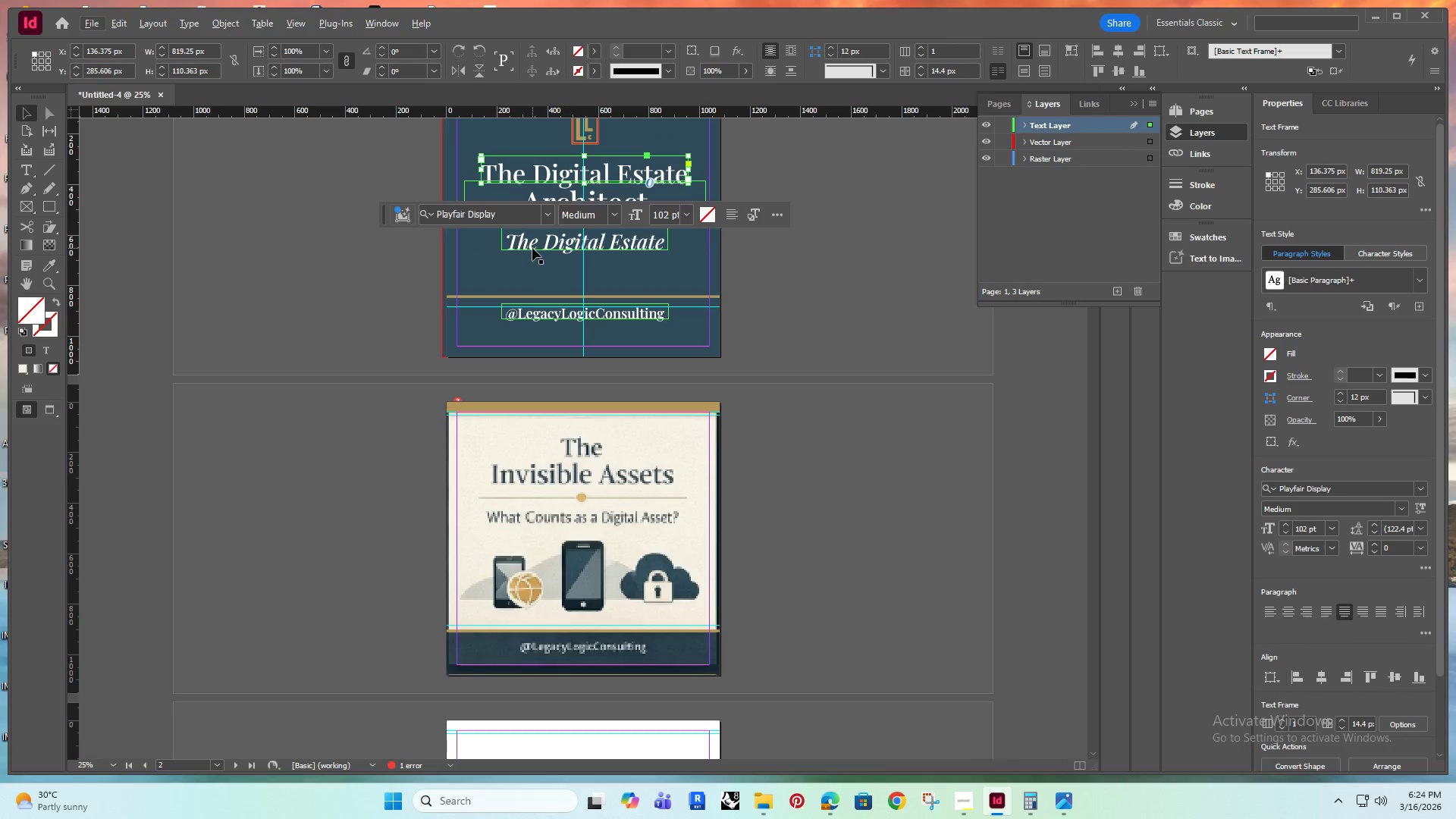 
hold_key(key=AltRight, duration=1.08)
 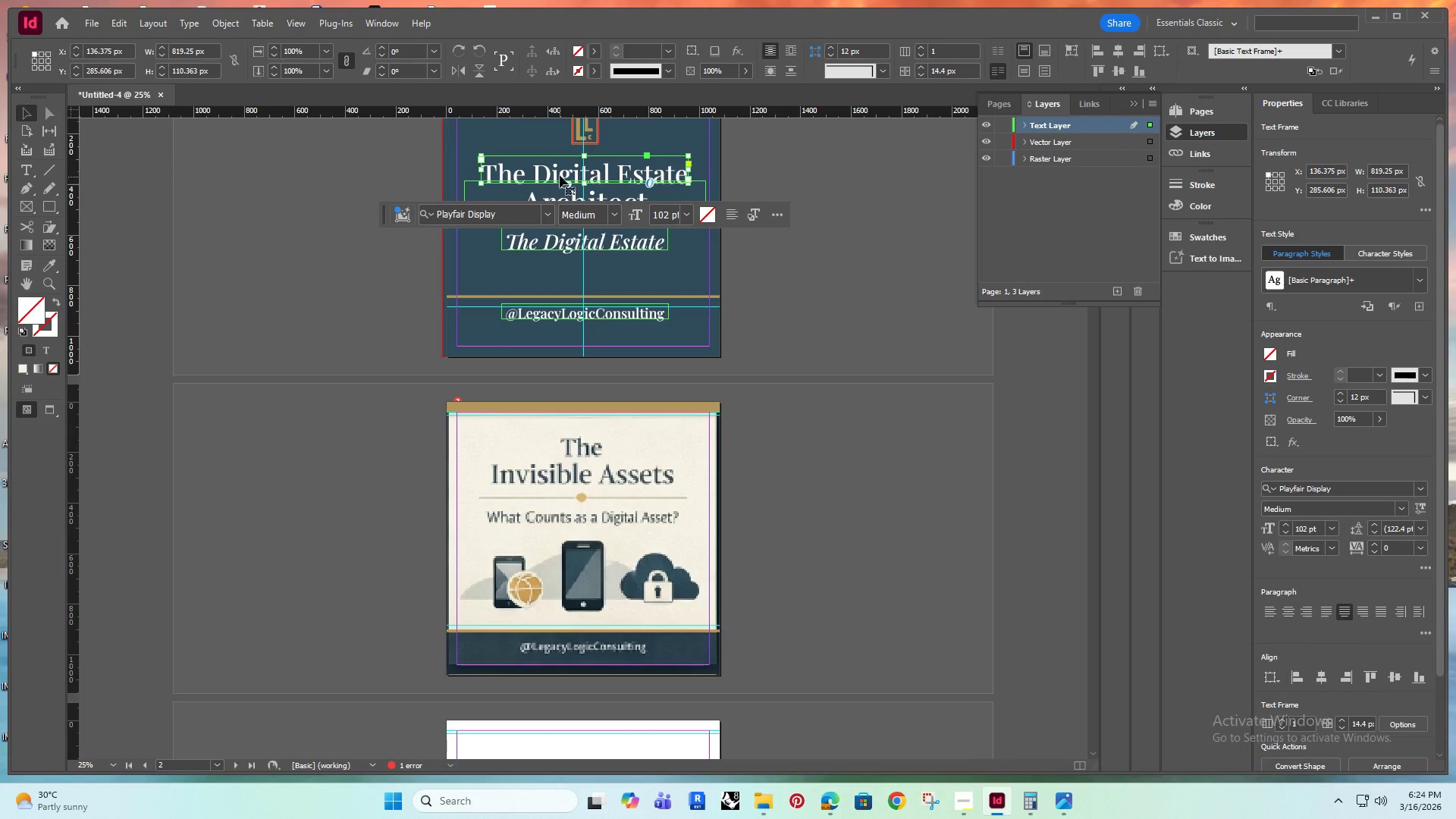 
hold_key(key=AltRight, duration=2.41)
left_click_drag(start_coordinate=[559, 168], to_coordinate=[563, 474])
 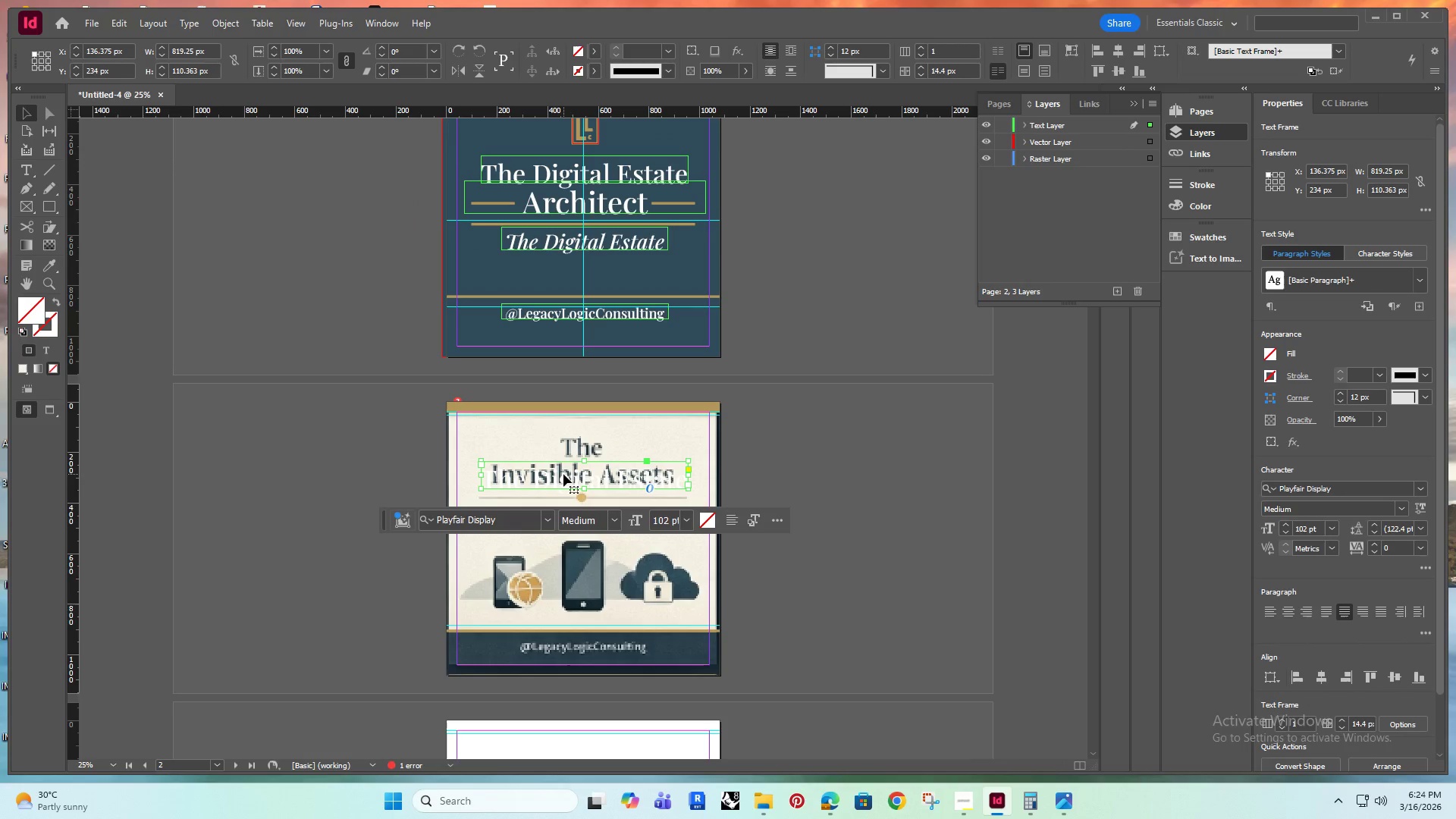 
hold_key(key=ShiftRight, duration=1.5)
 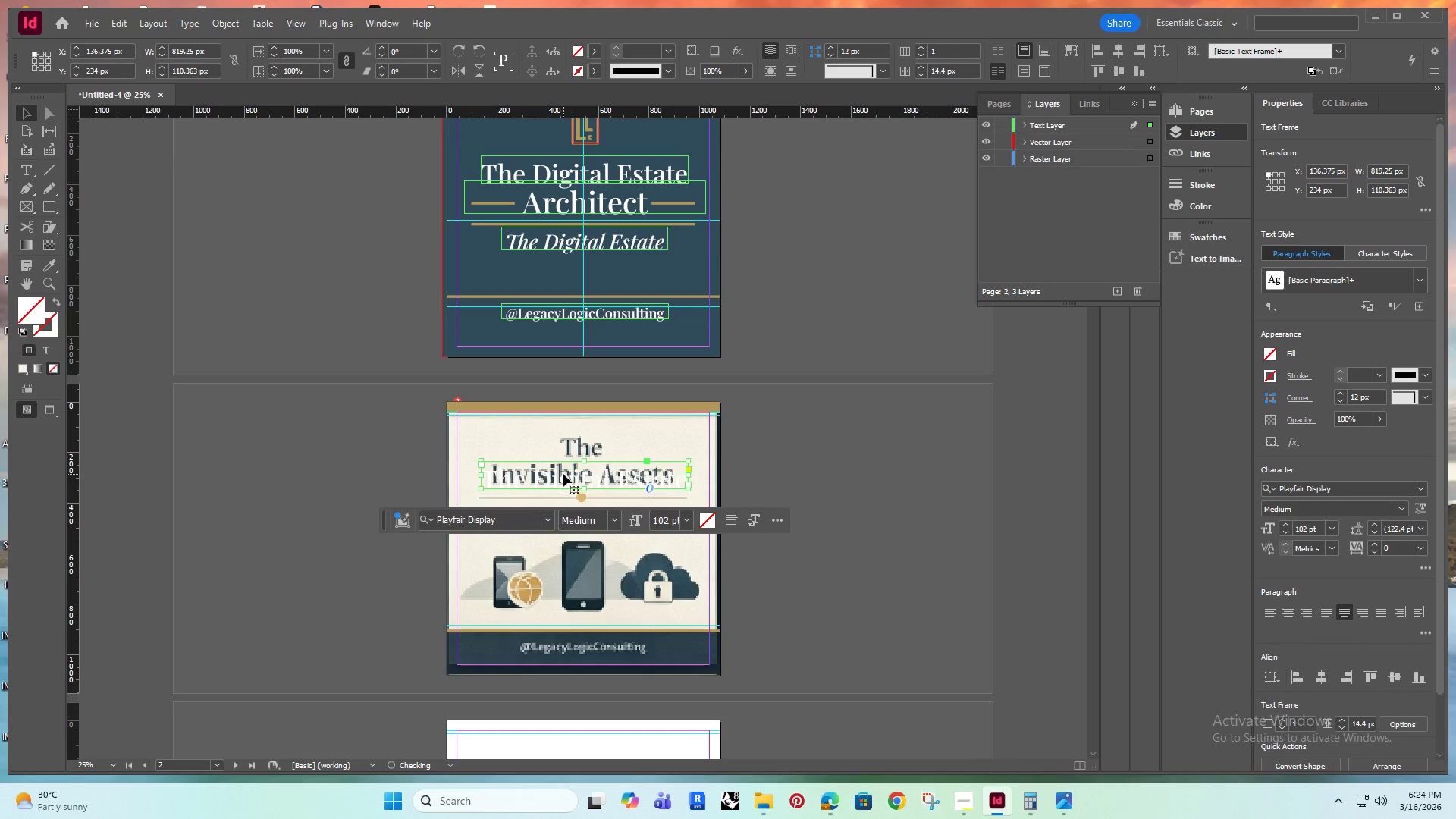 
hold_key(key=ShiftRight, duration=0.5)
 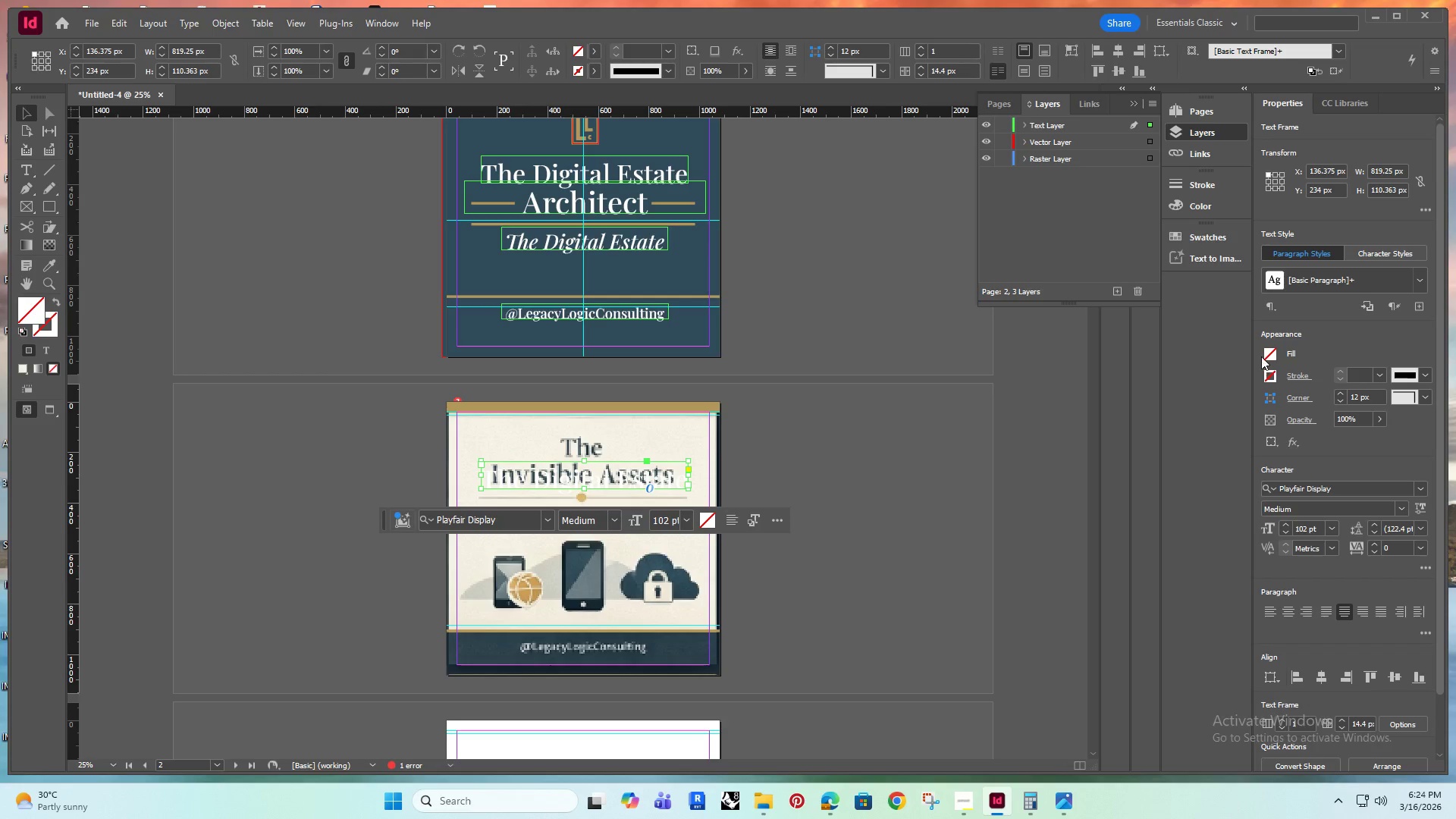 
wait(5.94)
 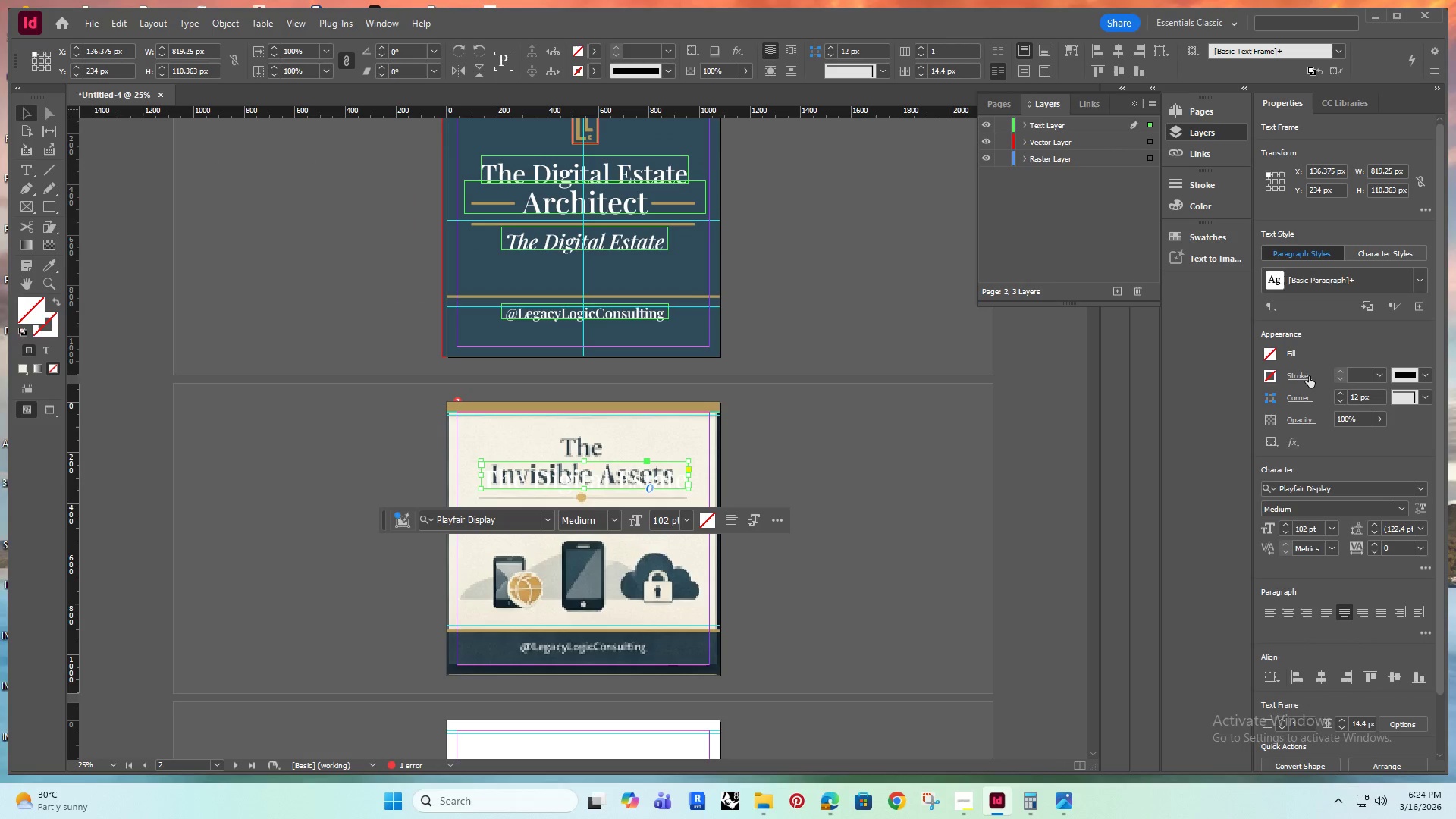 
double_click([1273, 375])
 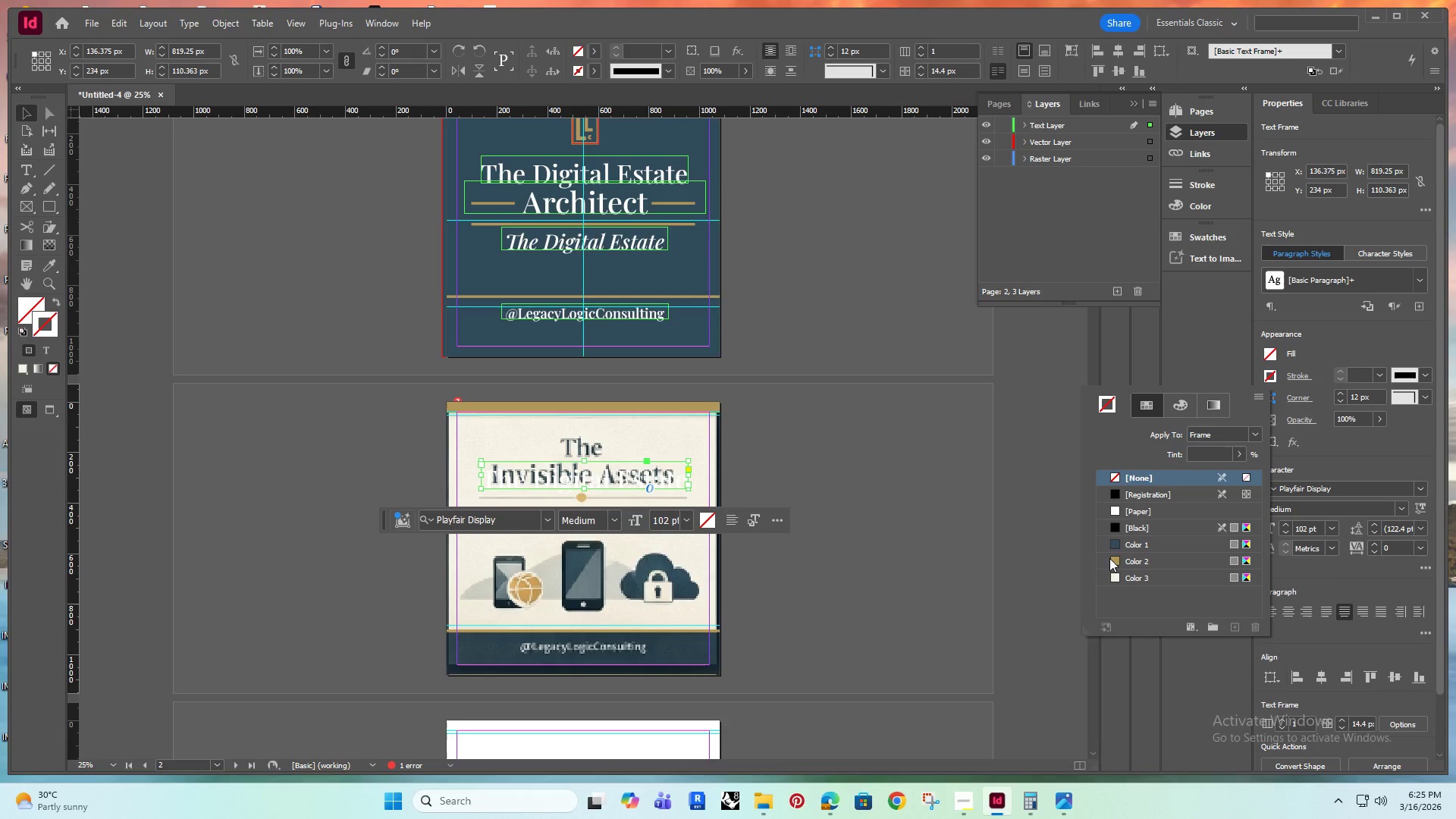 
left_click([1137, 544])
 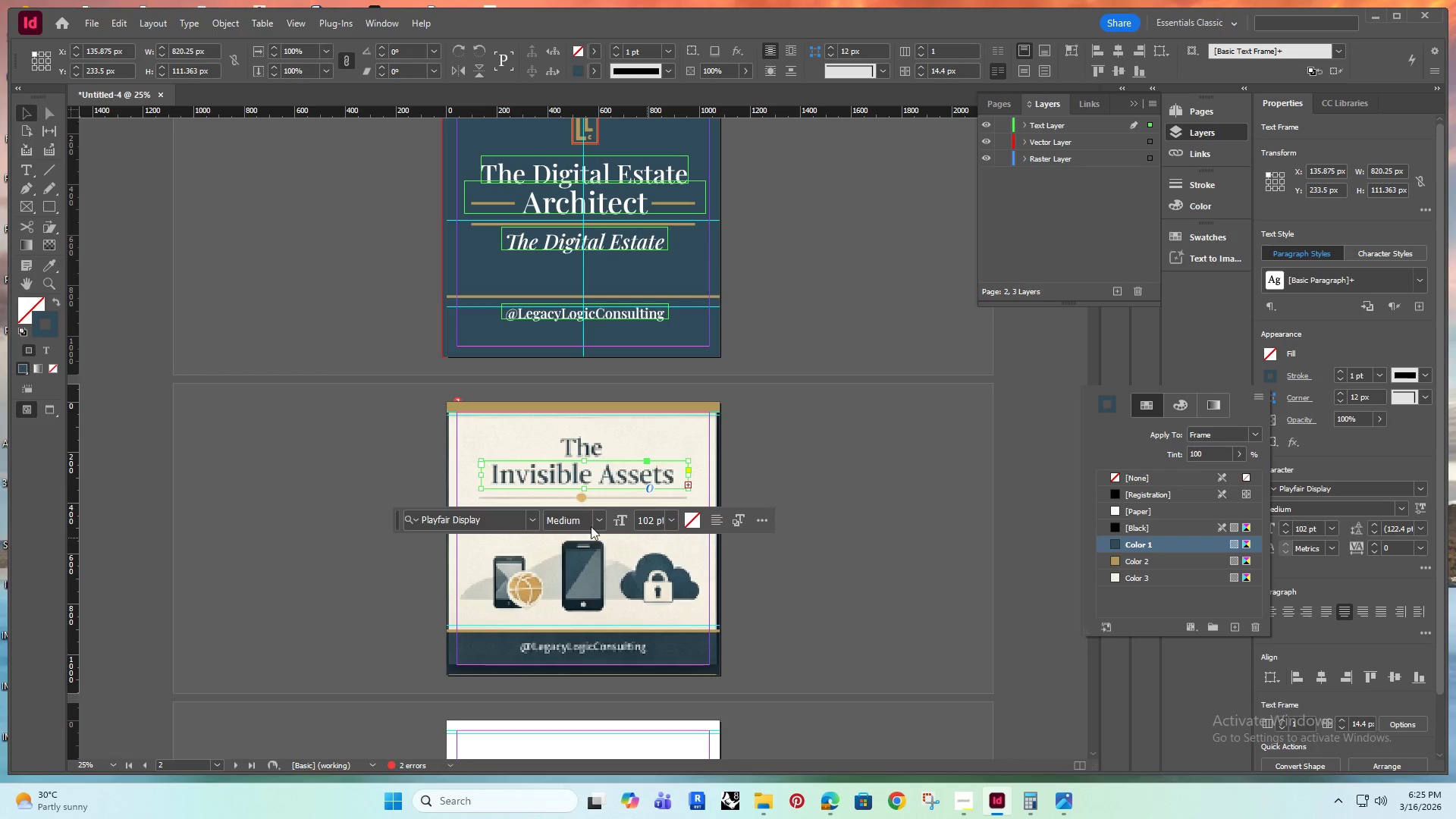 
hold_key(key=AltRight, duration=0.7)
scroll: coordinate [555, 495], scroll_direction: up, amount: 2.0
 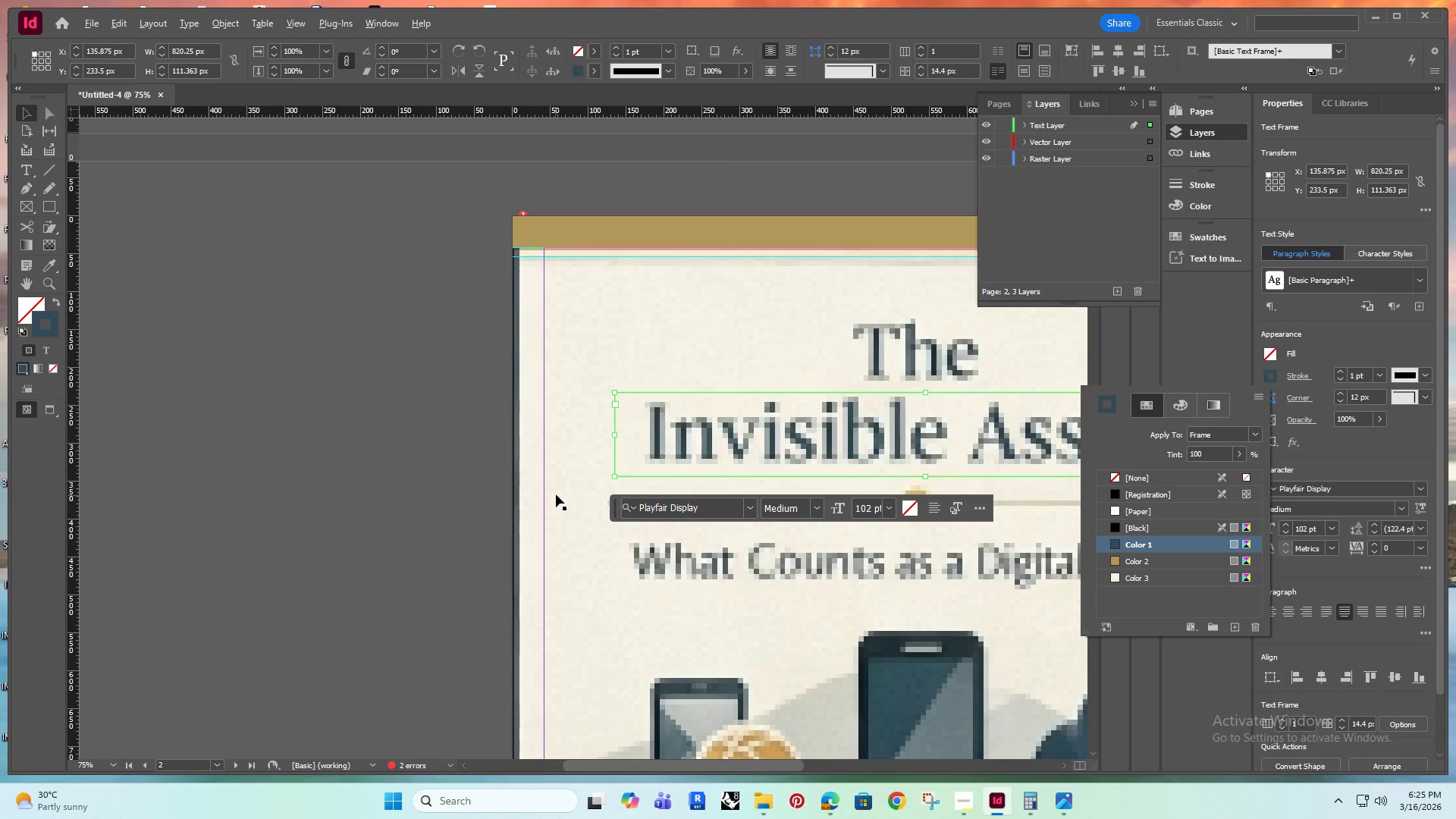 
left_click([1134, 541])
 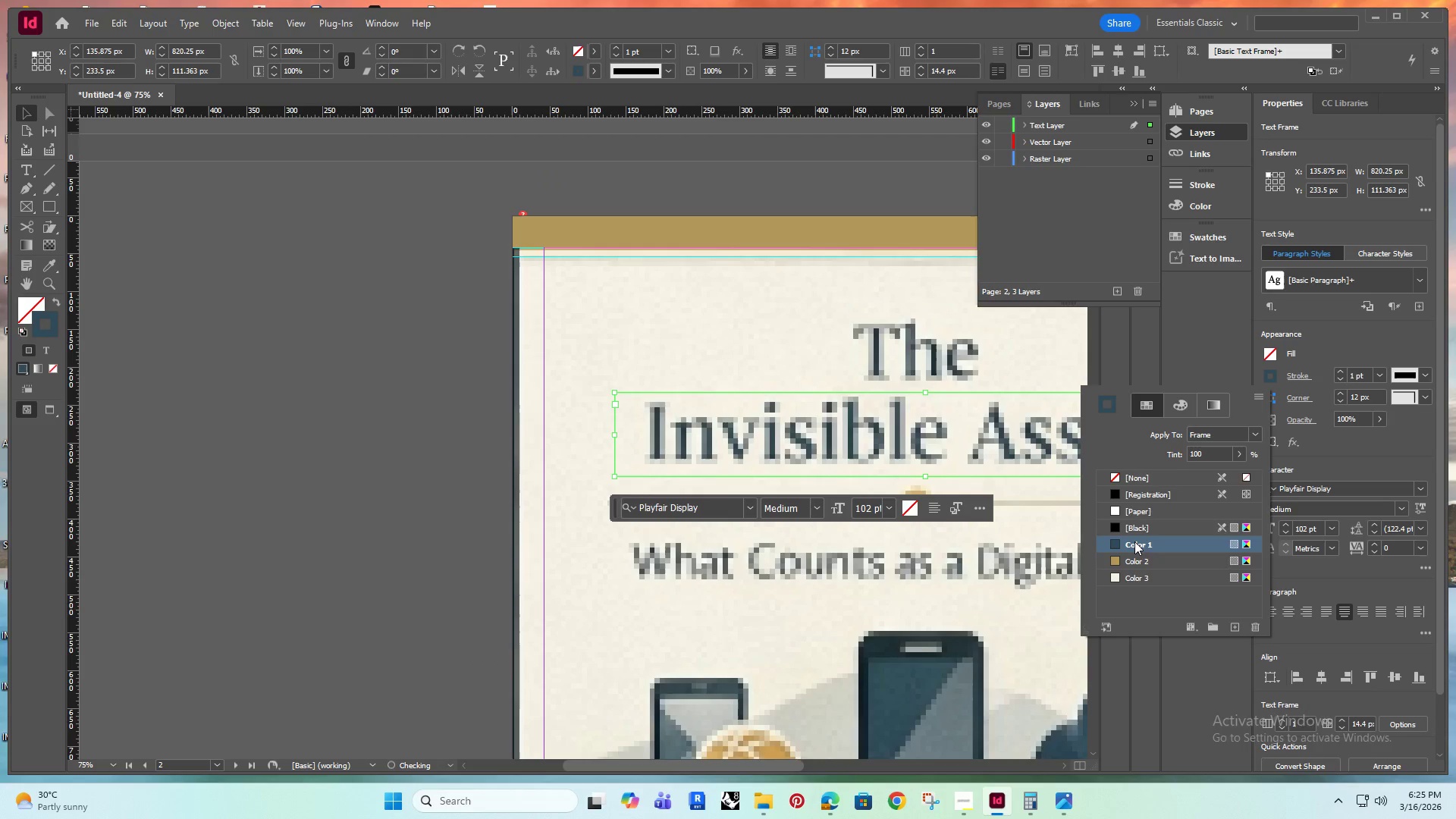 
left_click_drag(start_coordinate=[1134, 541], to_coordinate=[1103, 328])
 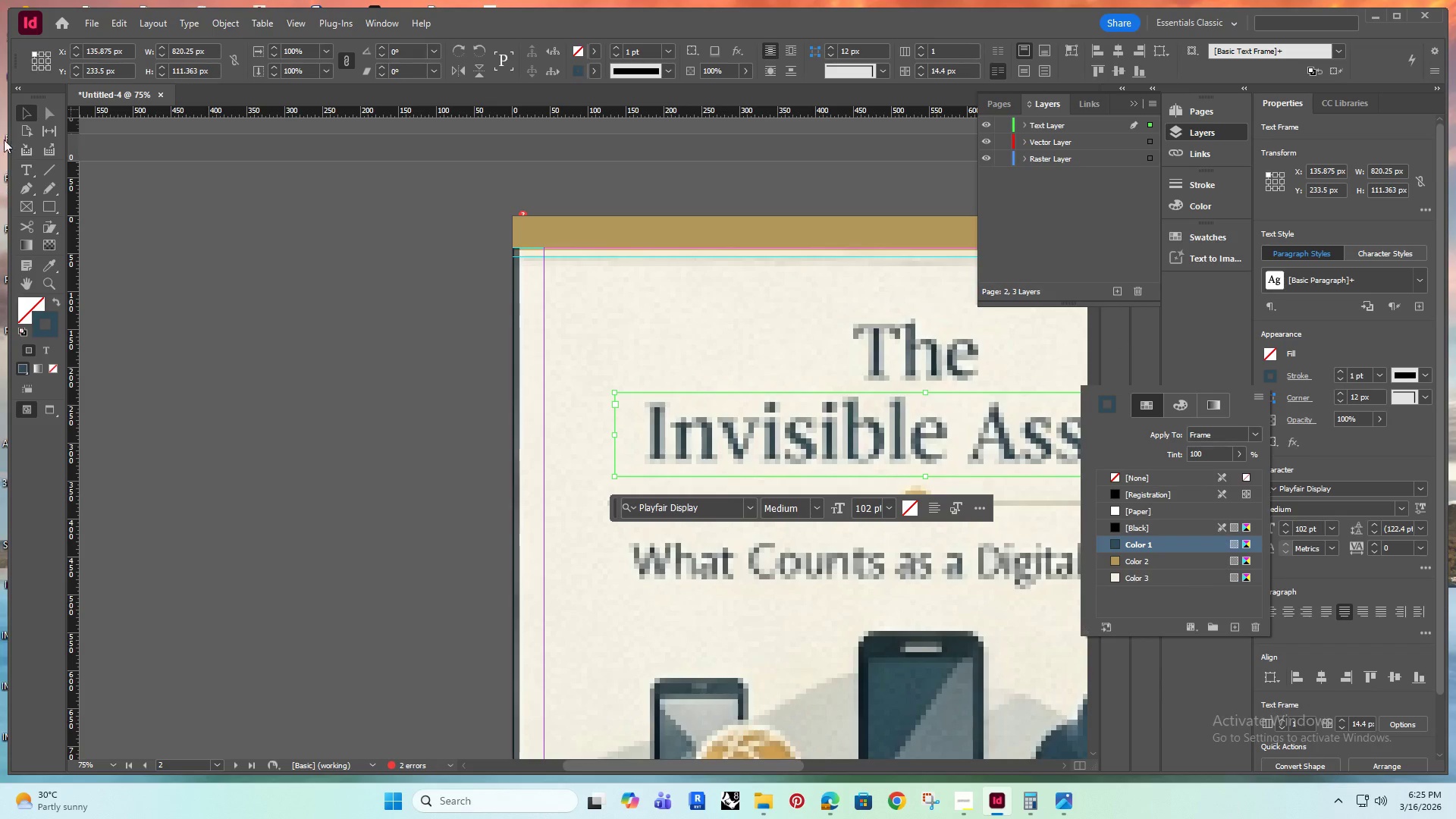 
left_click([1103, 328])
 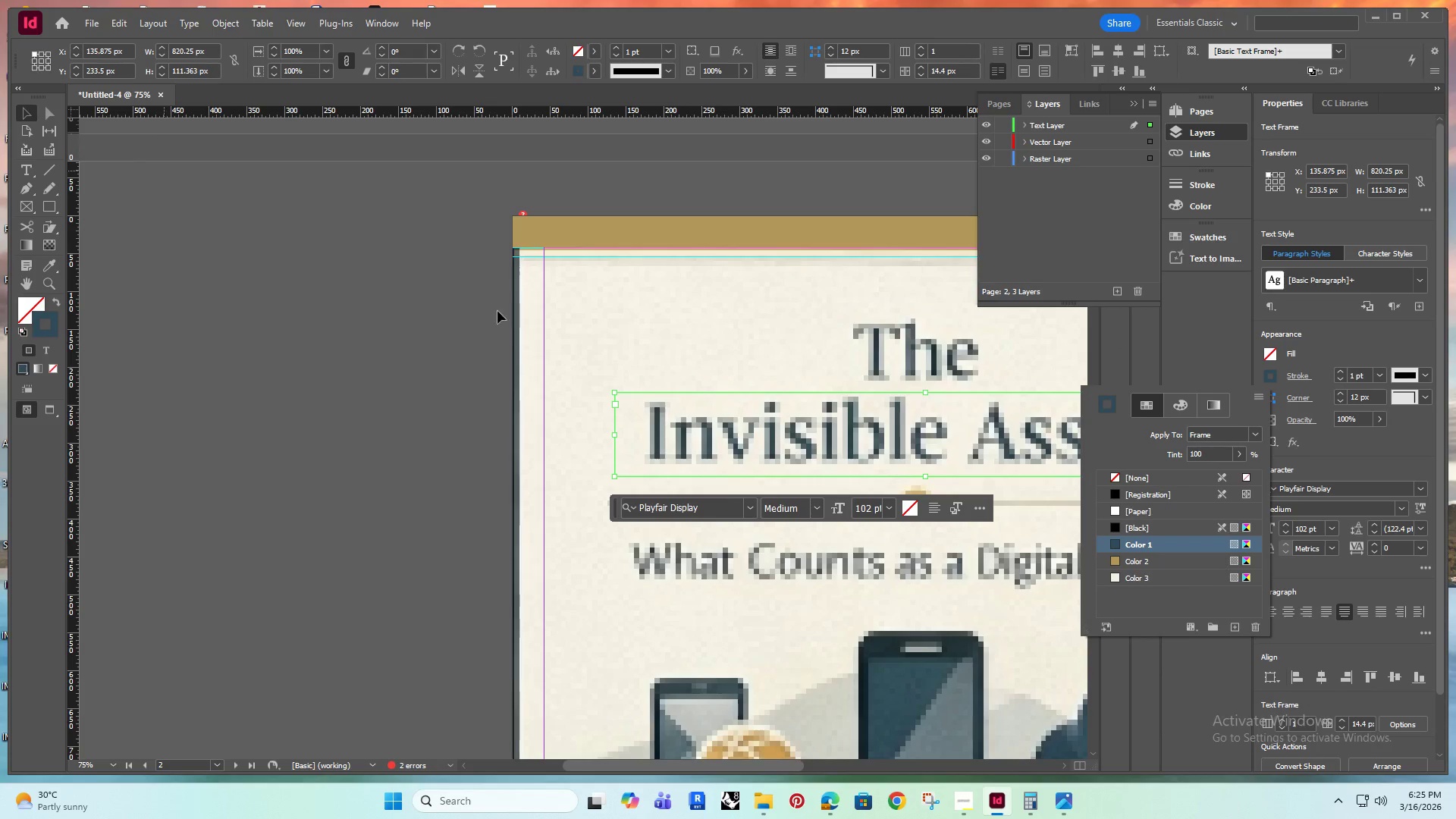 
hold_key(key=Space, duration=0.73)
 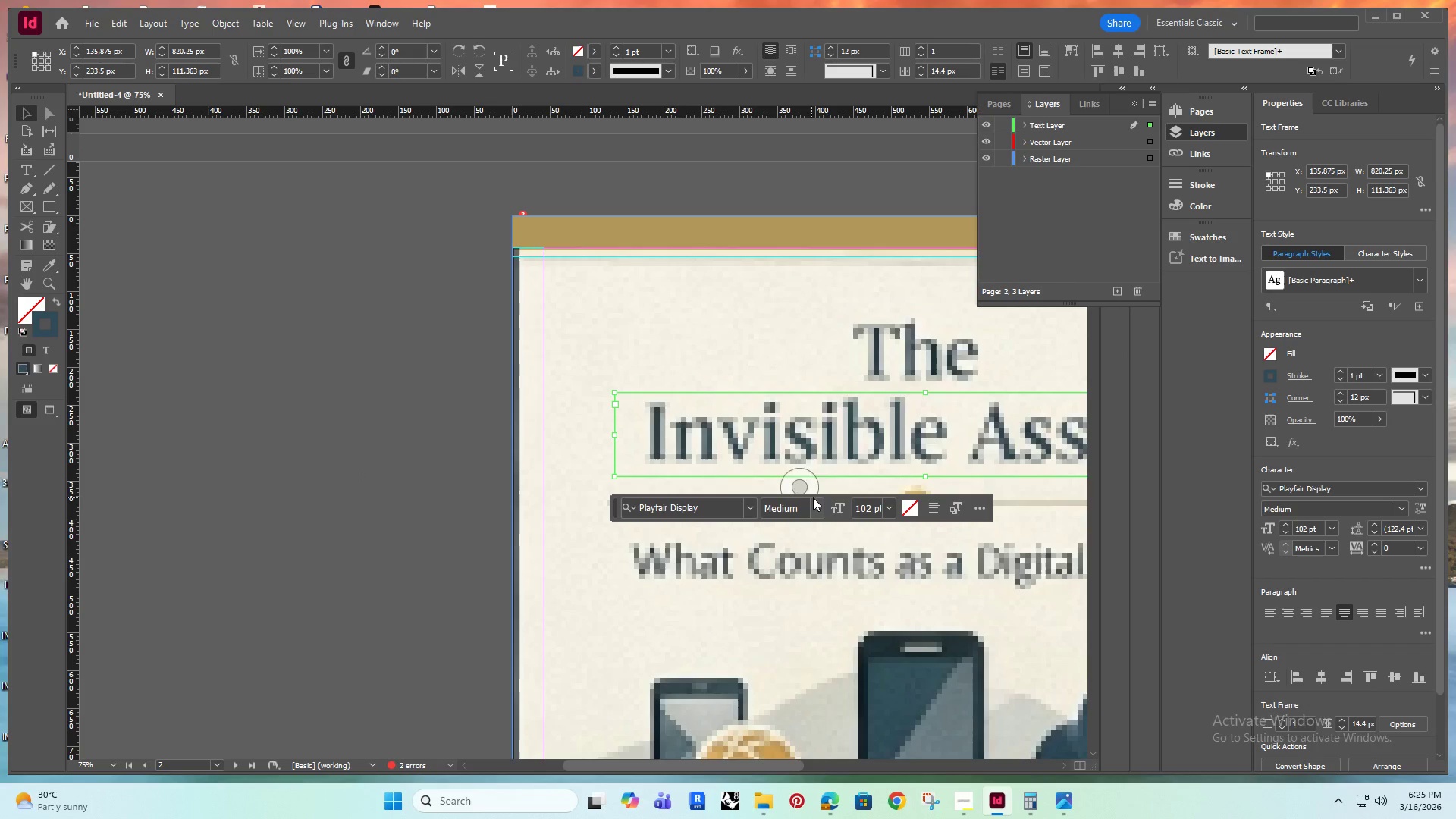 
left_click_drag(start_coordinate=[736, 457], to_coordinate=[331, 458])
 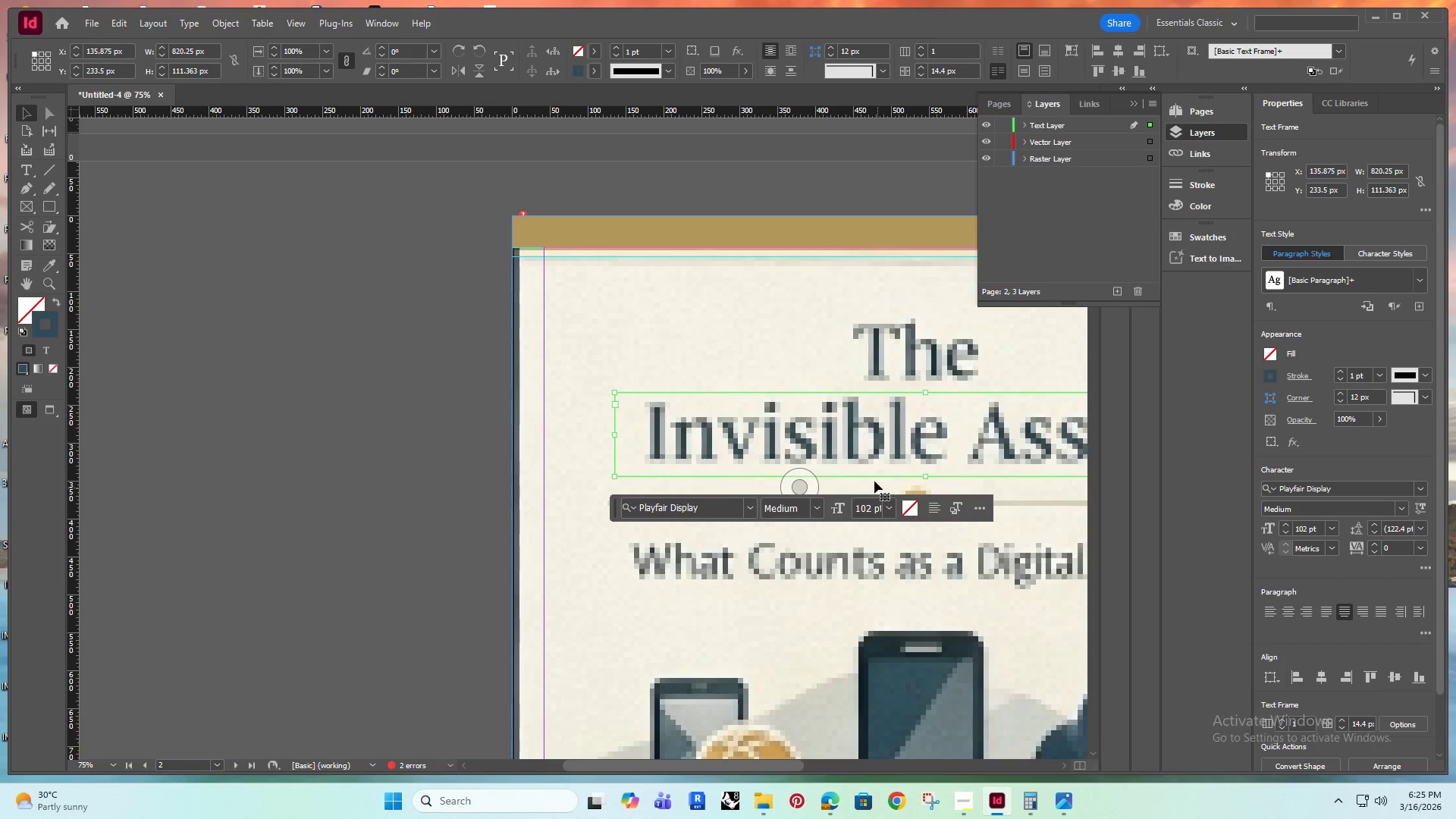 
key(Alt+Control+AltLeft)
 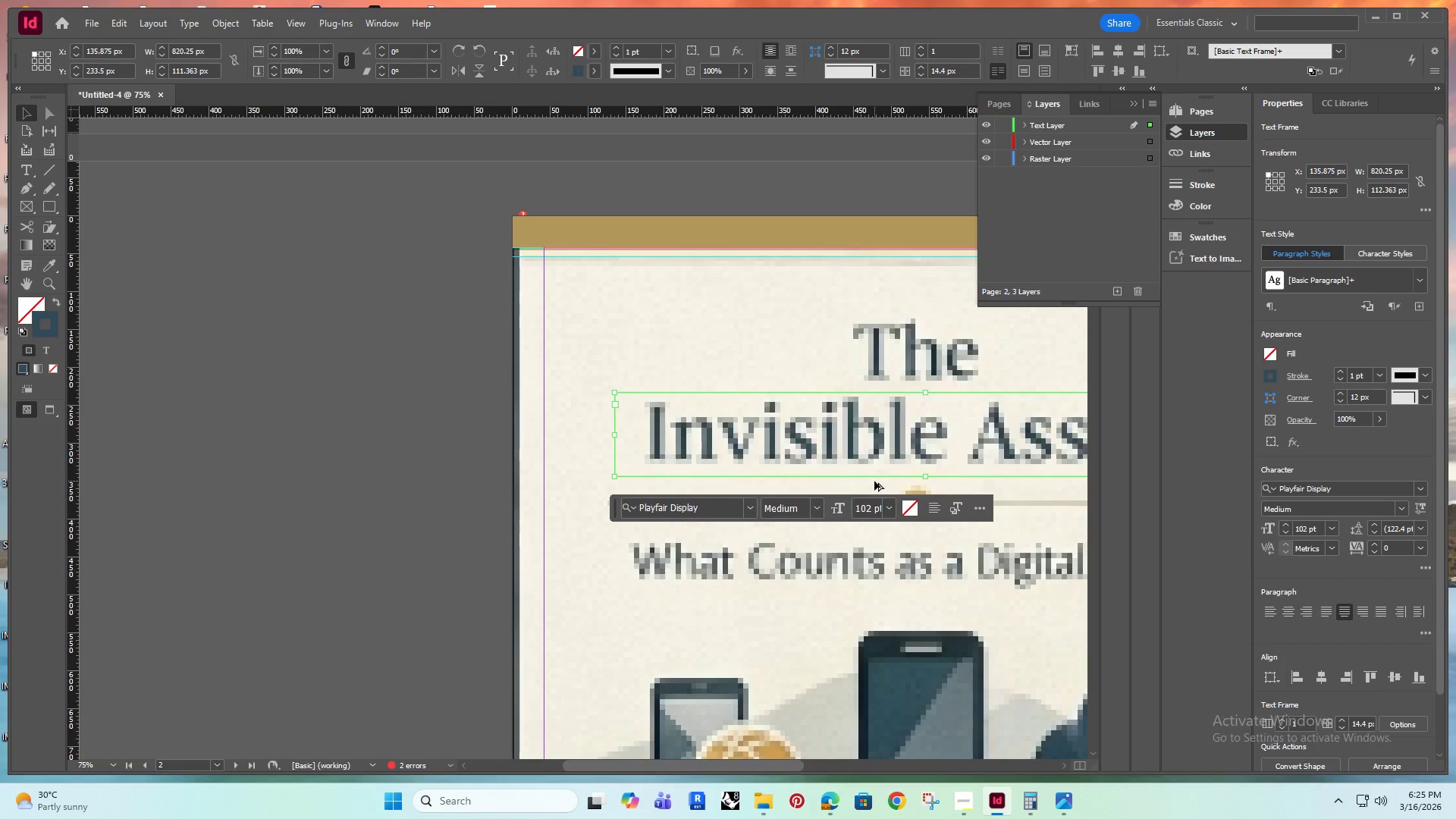 
key(Alt+Control+C)
 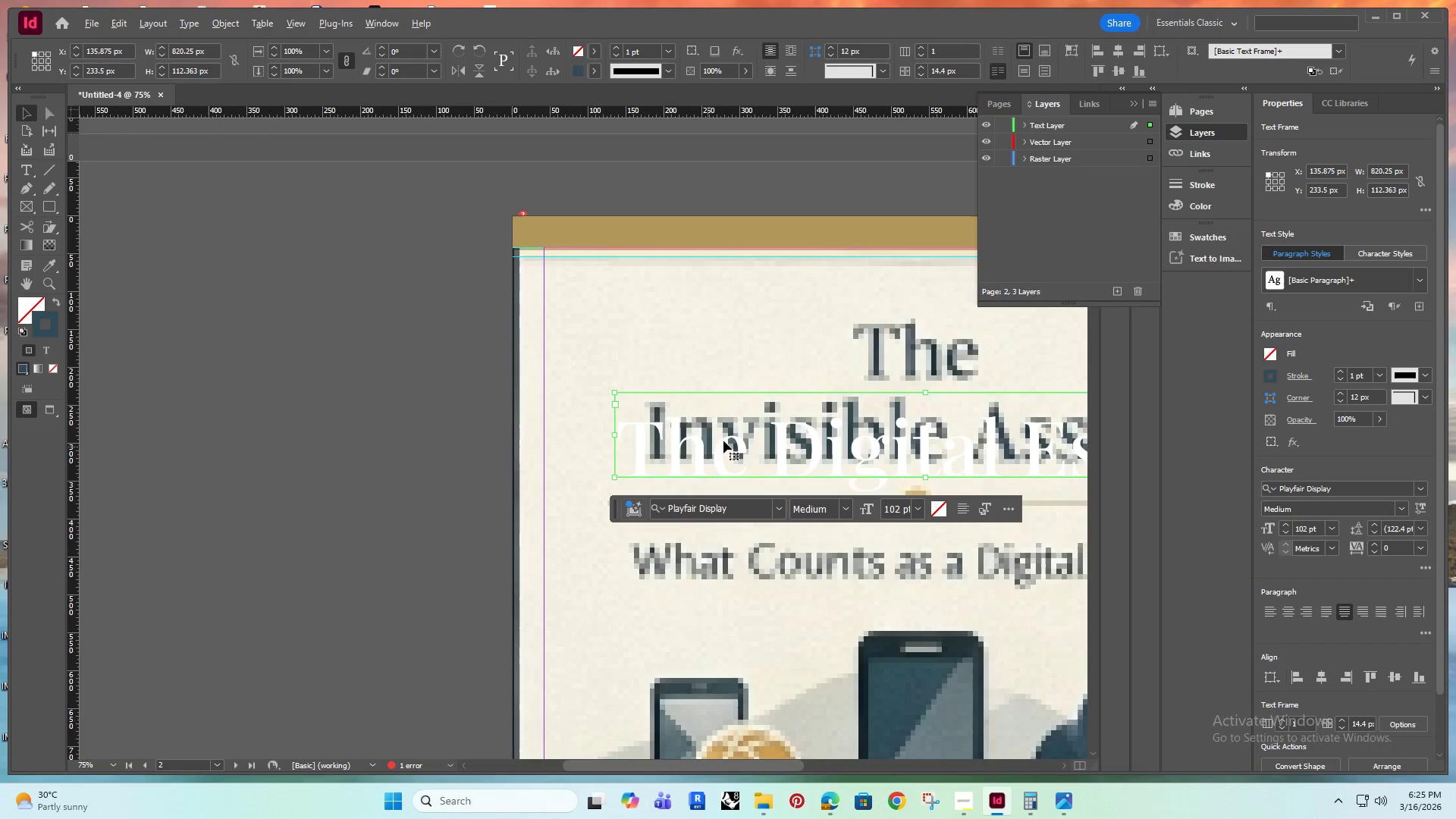 
key(Alt+AltRight)
 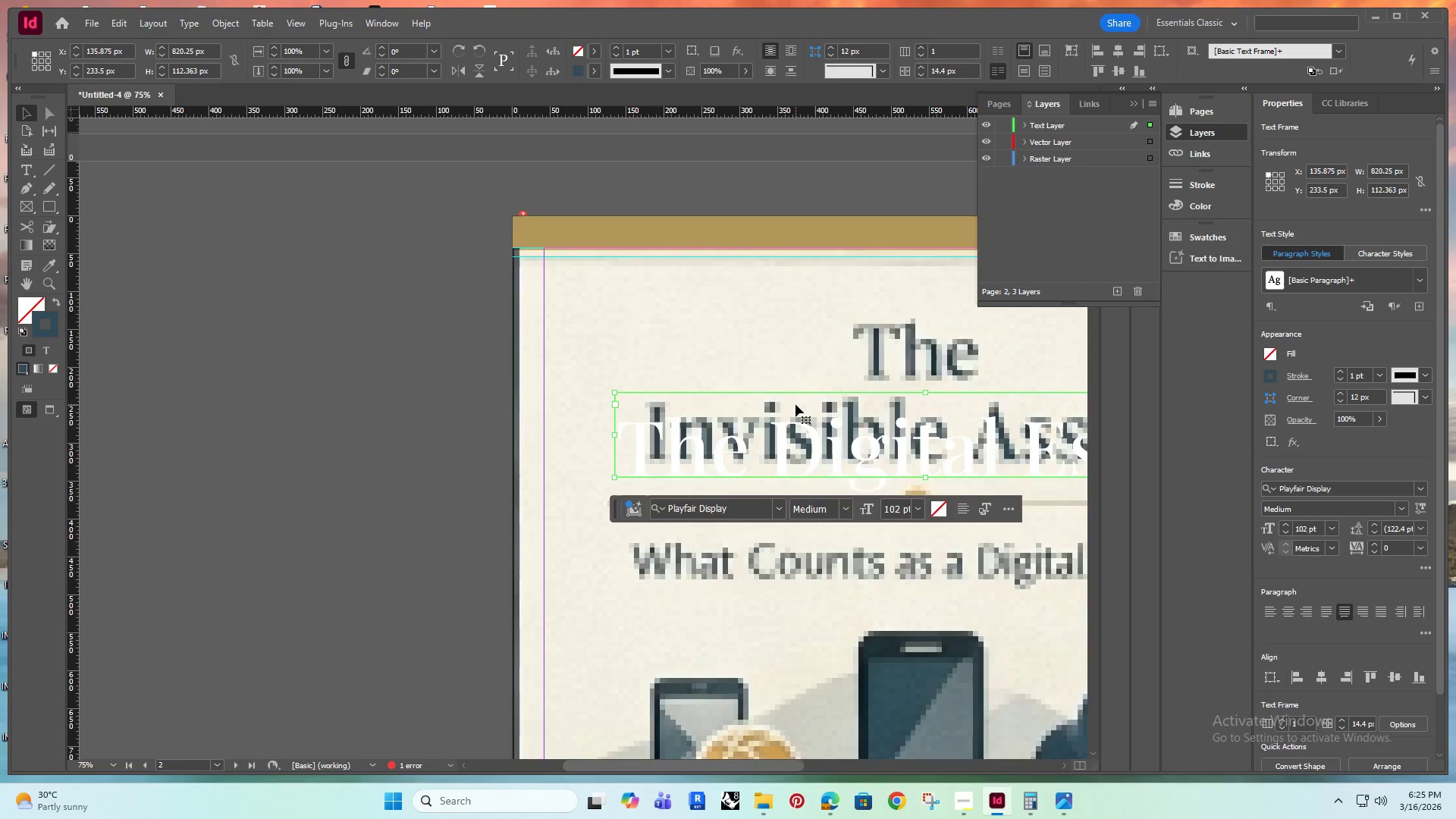 
hold_key(key=Space, duration=0.73)
 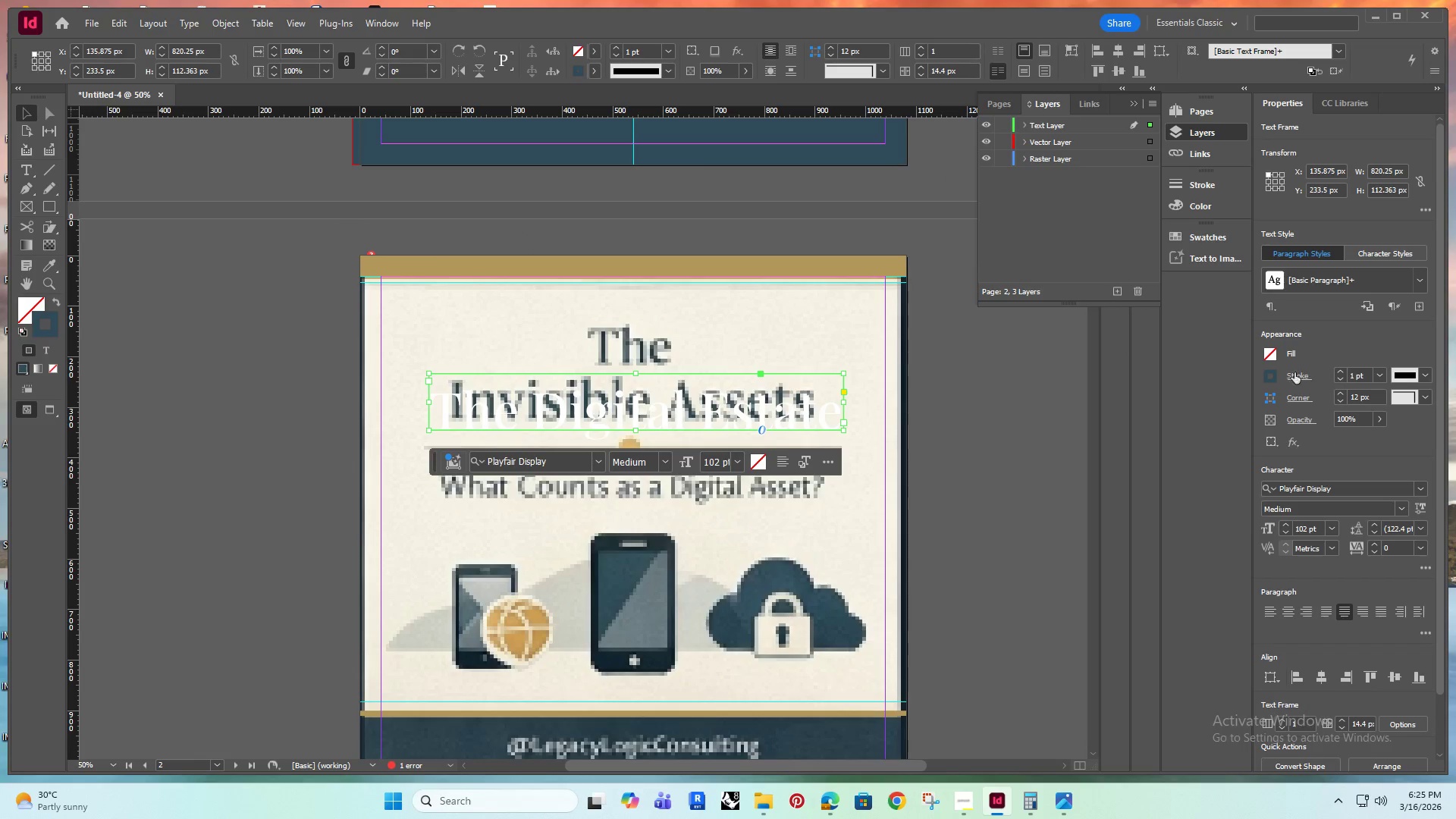 
scroll: coordinate [795, 404], scroll_direction: down, amount: 1.0
 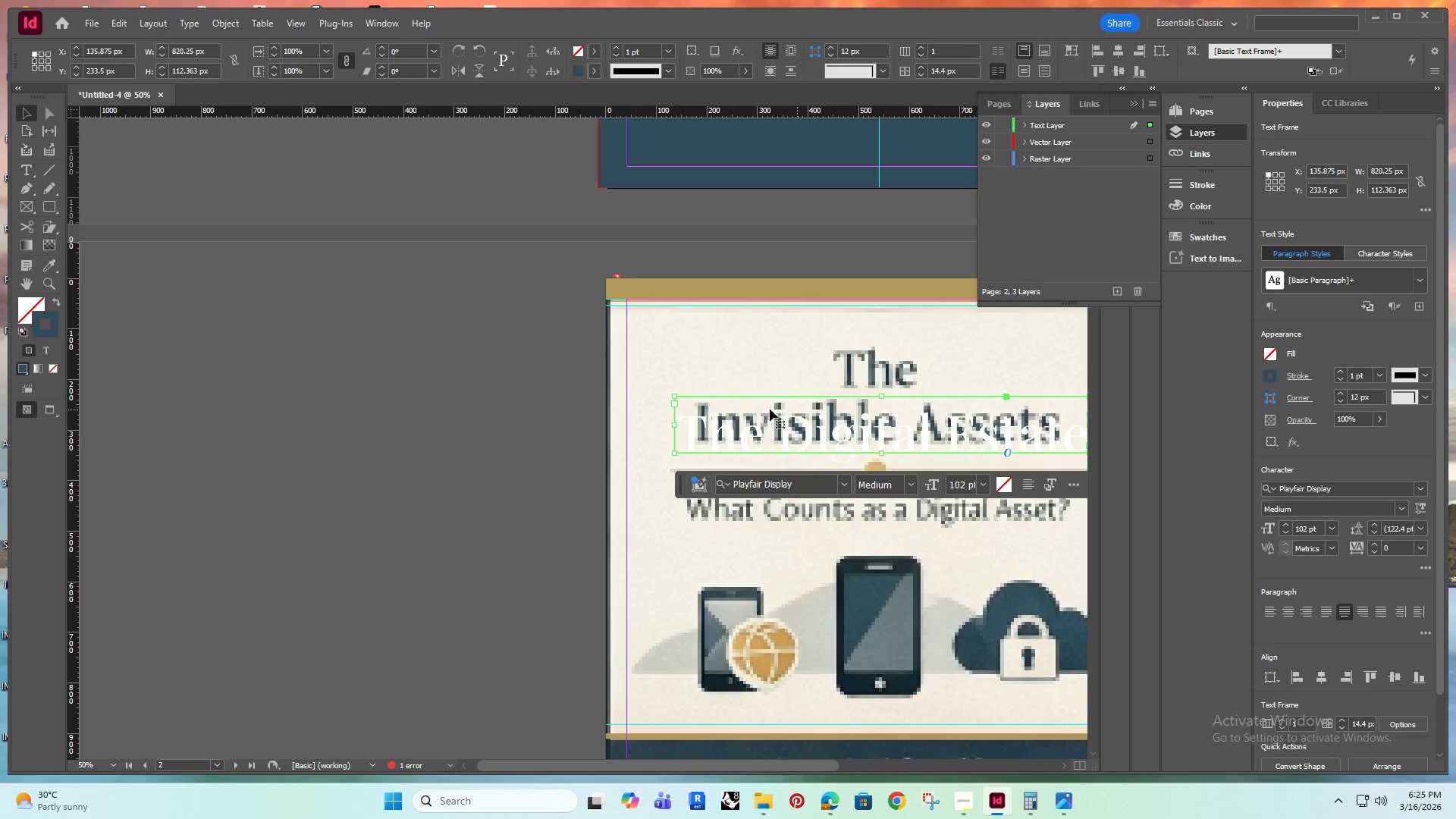 
left_click_drag(start_coordinate=[585, 371], to_coordinate=[340, 349])
 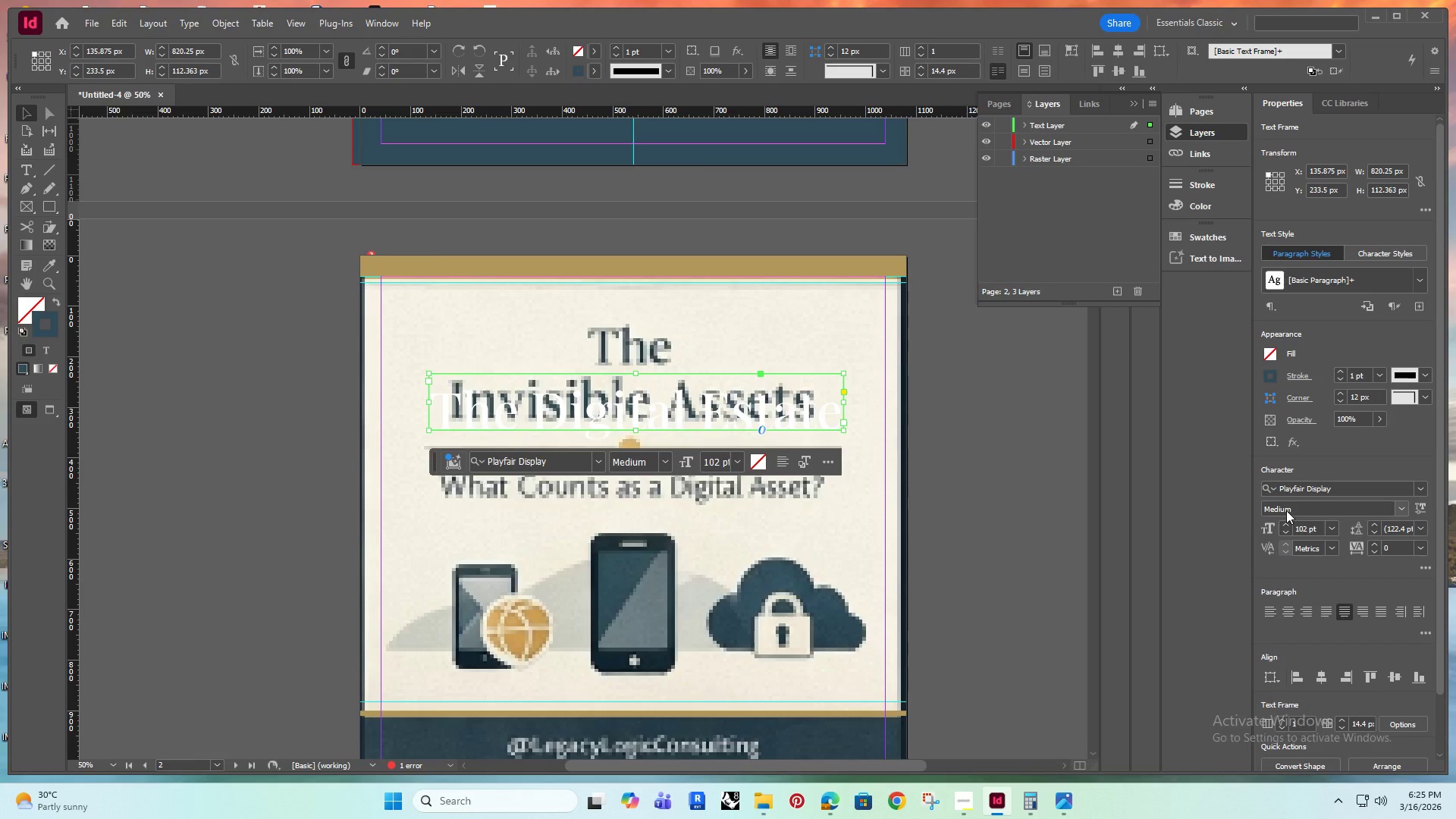 
double_click([1272, 372])
 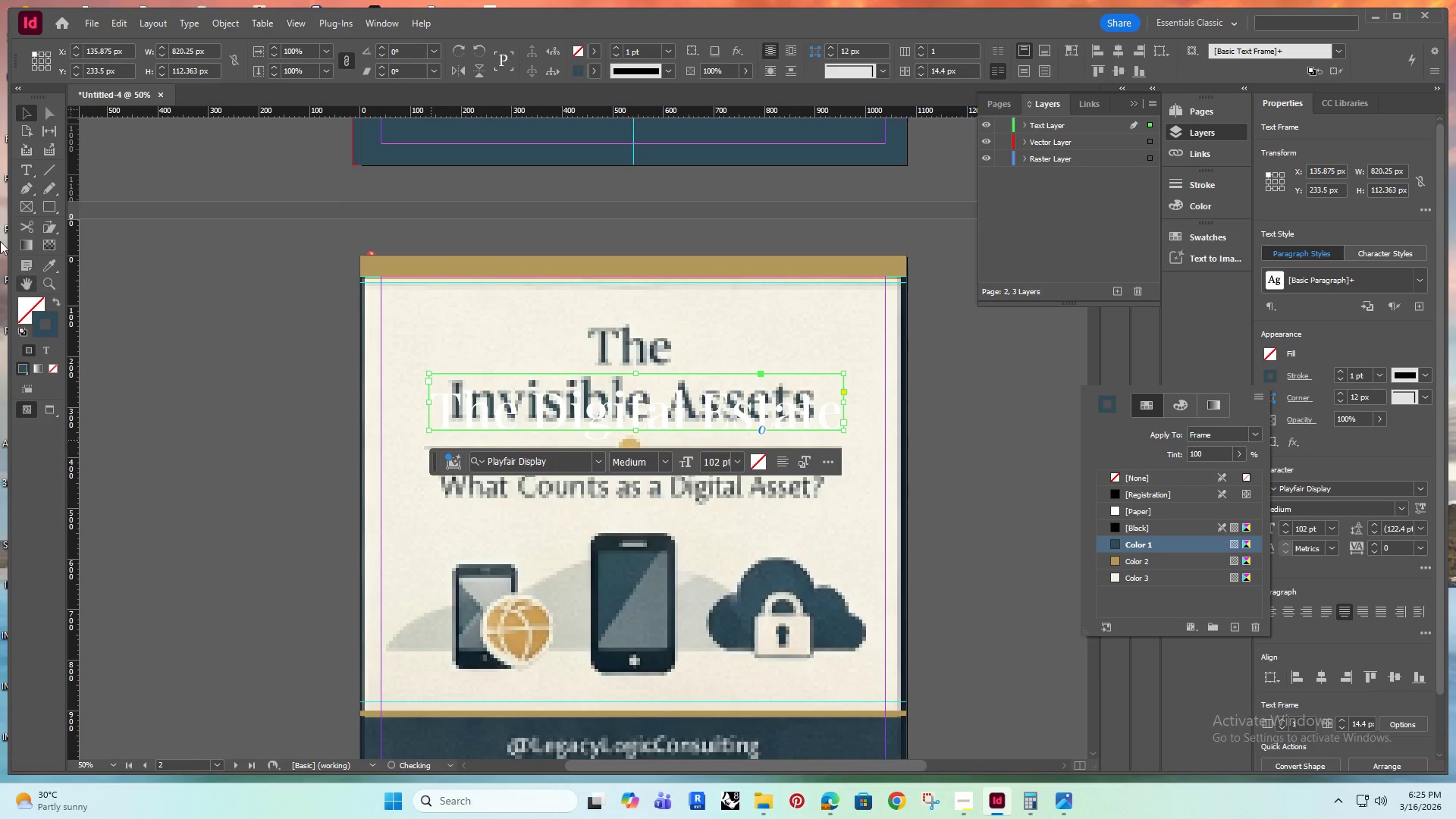 
left_click([290, 209])
 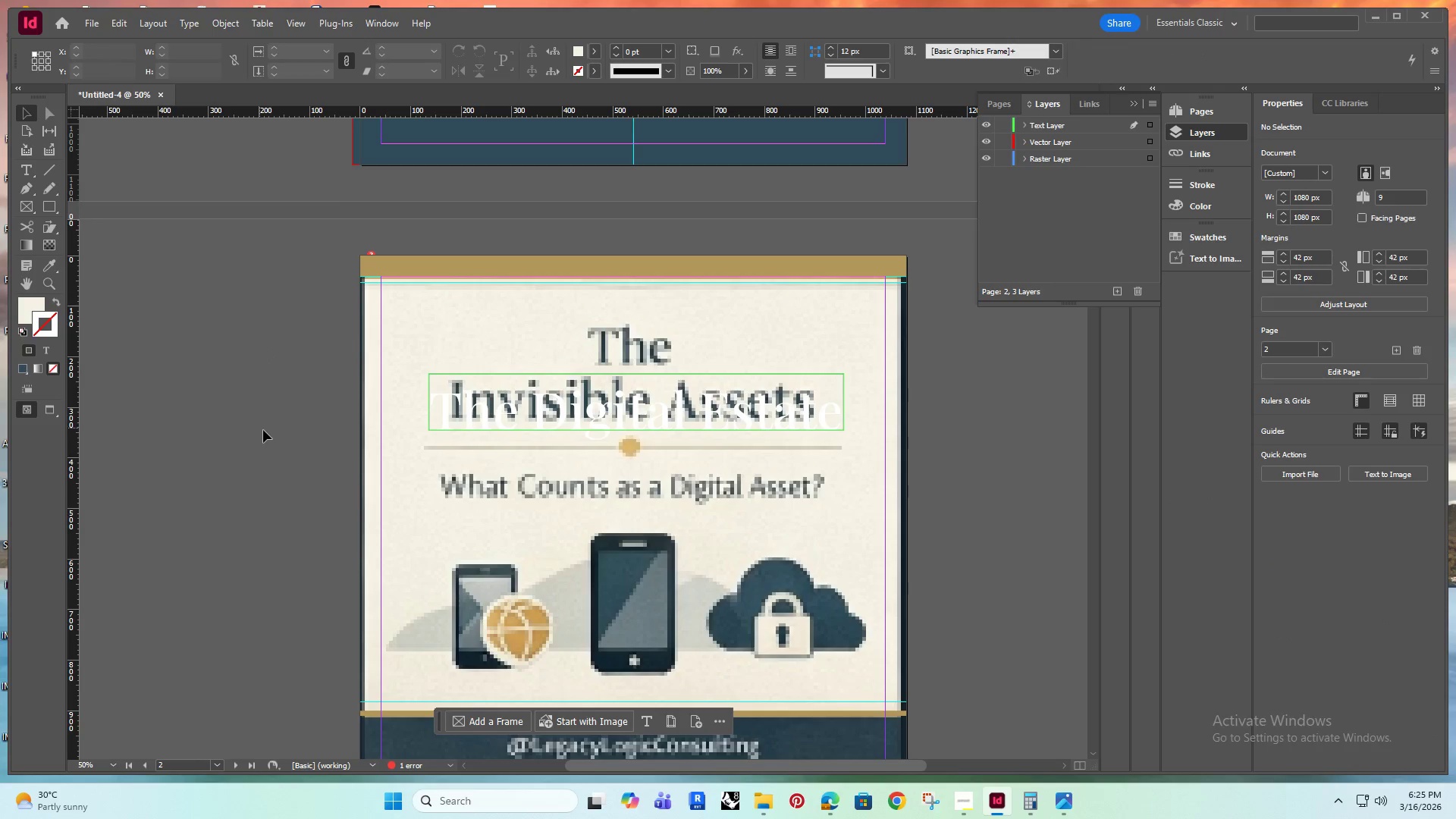 
left_click([546, 407])
 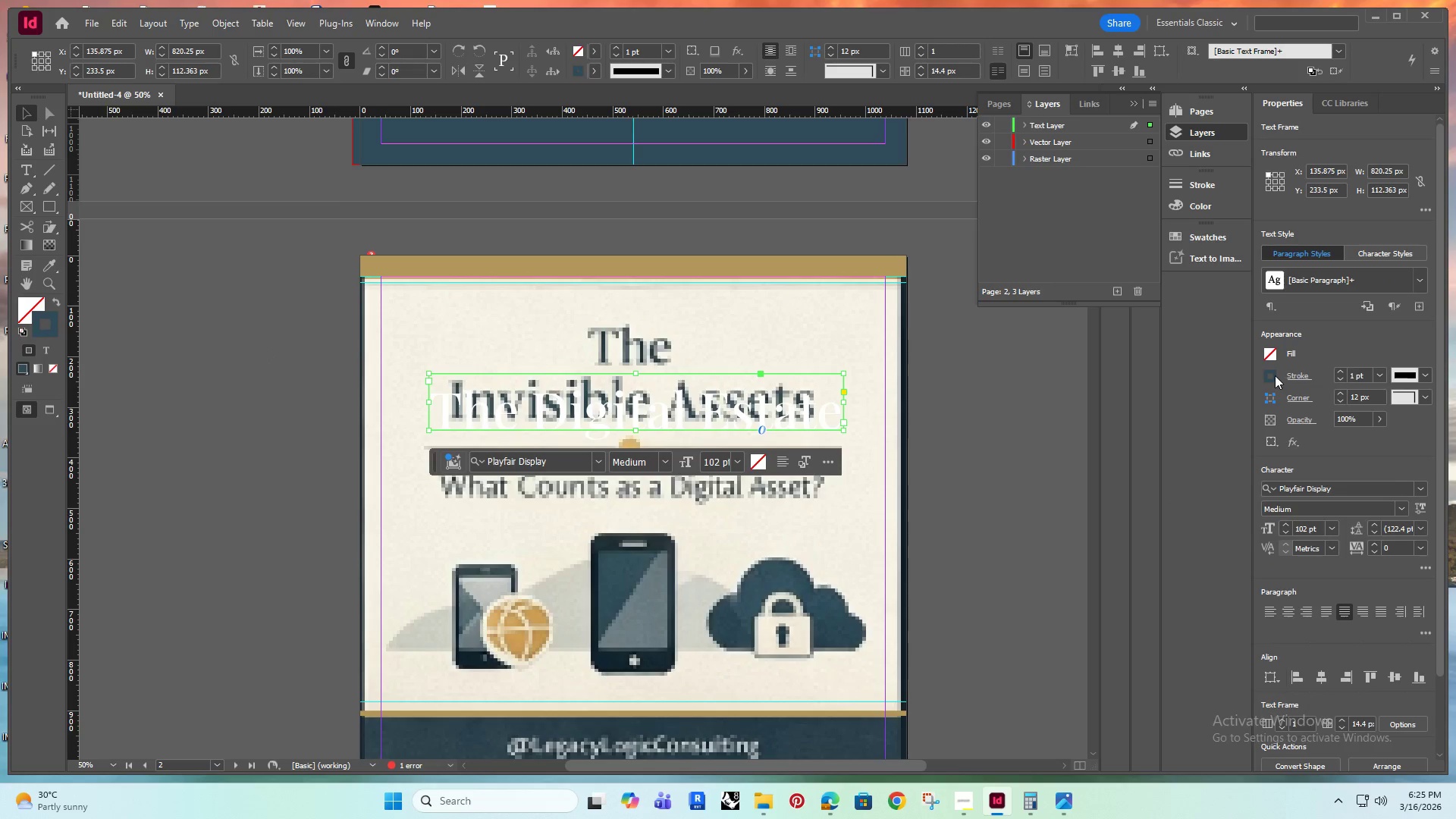 
left_click([1269, 354])
 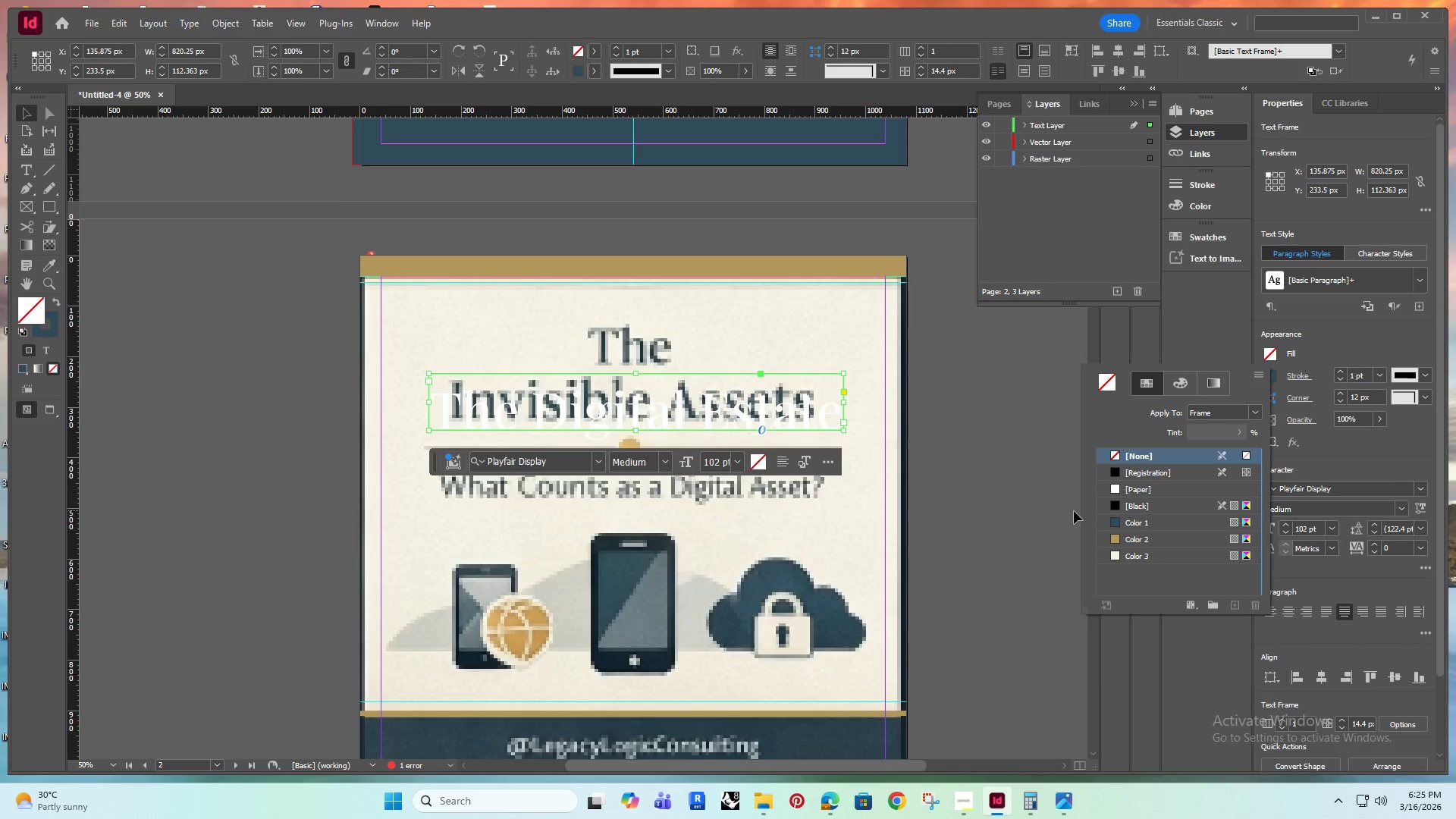 
left_click([1151, 517])
 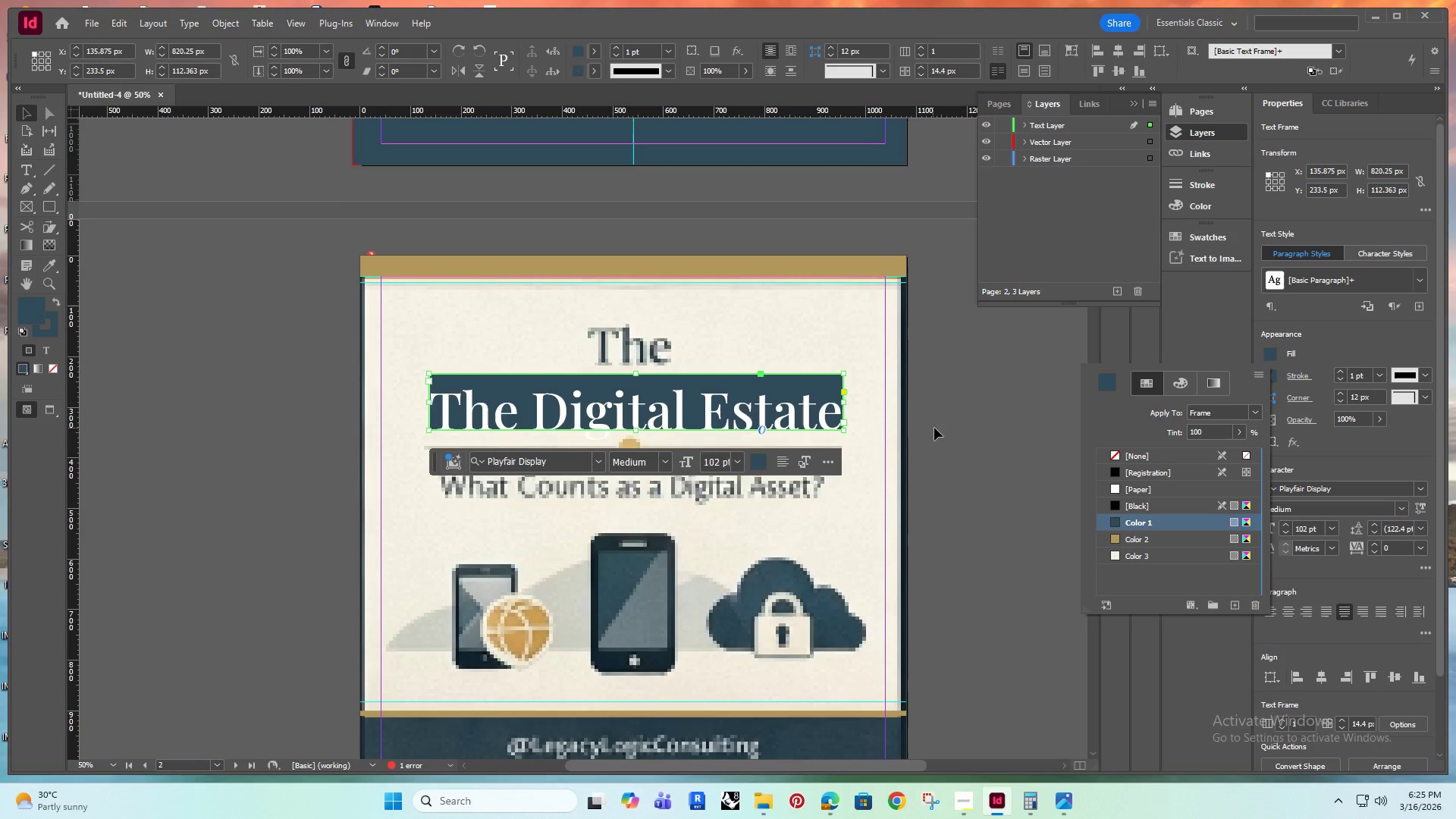 
key(Control+Z)
 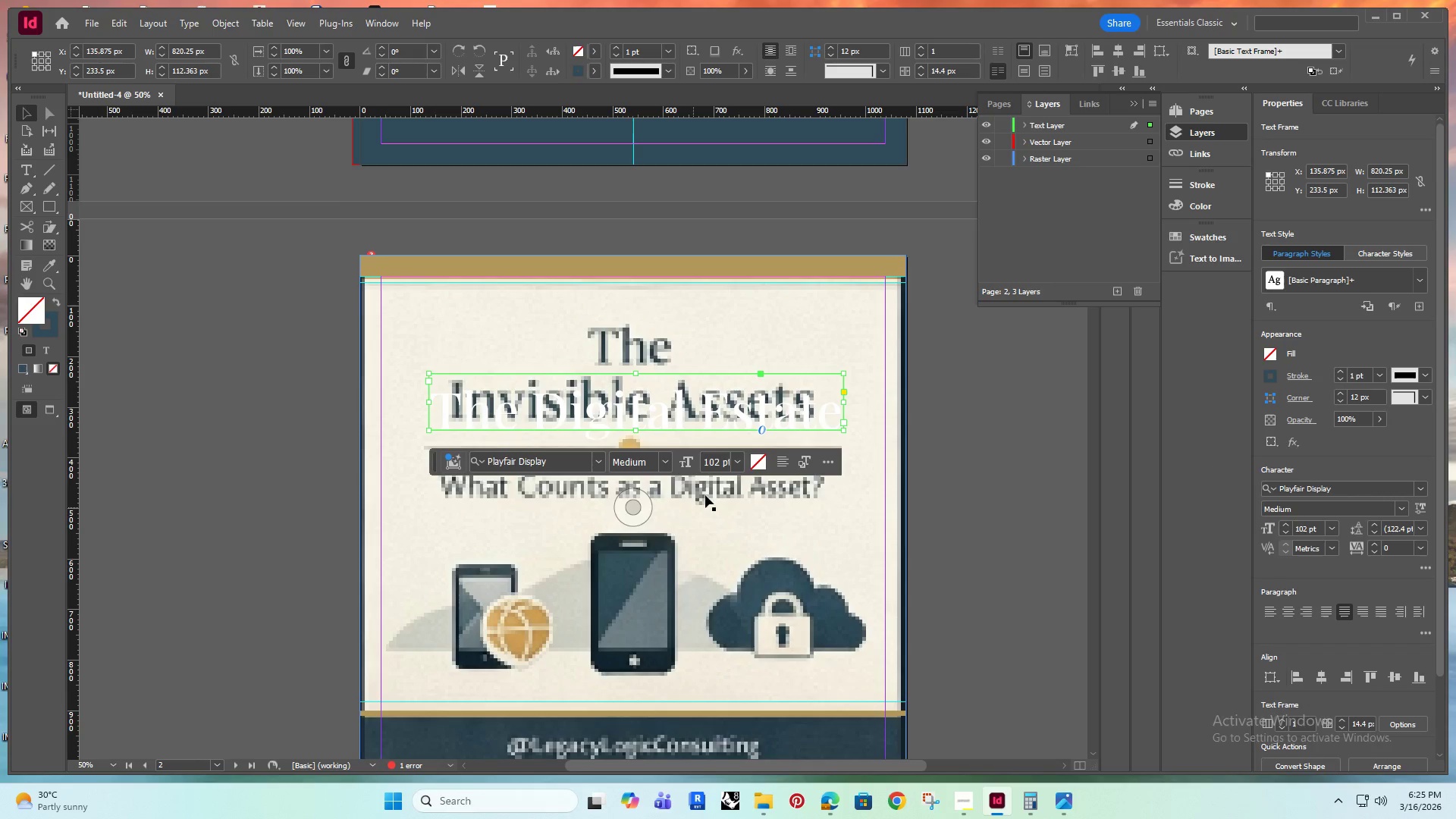 
left_click([761, 460])
 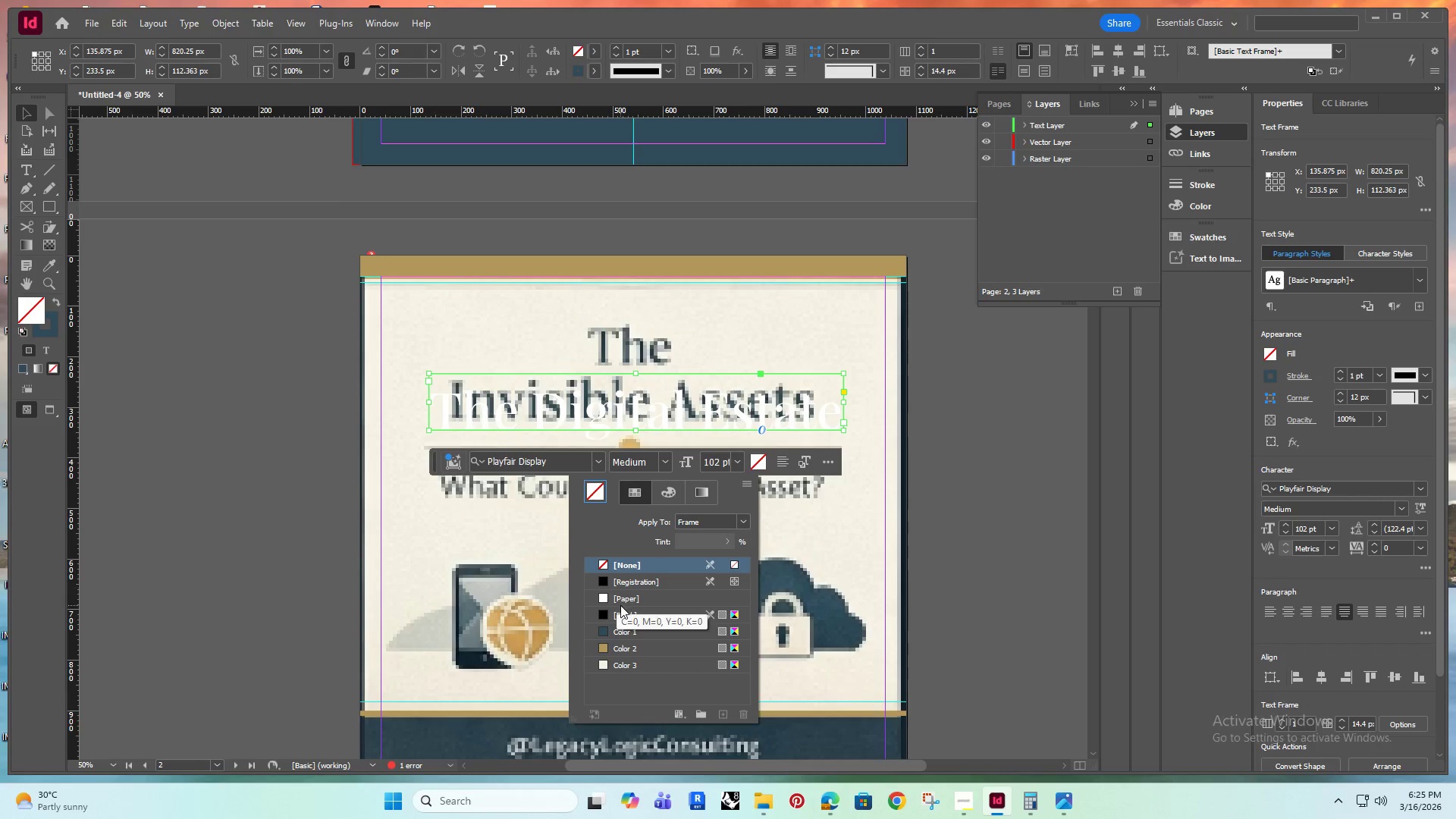 
left_click([621, 624])
 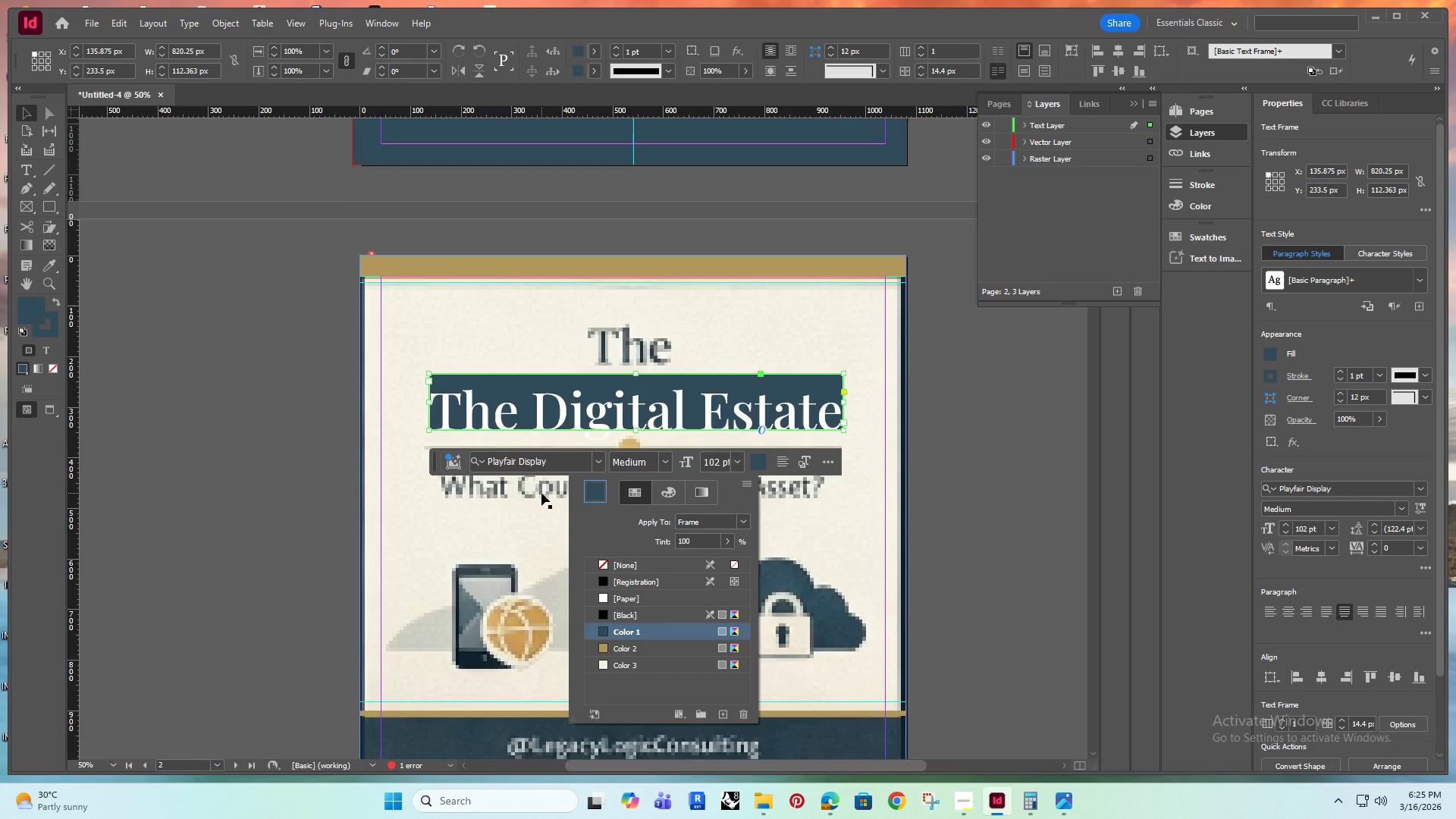 
key(Control+Z)
 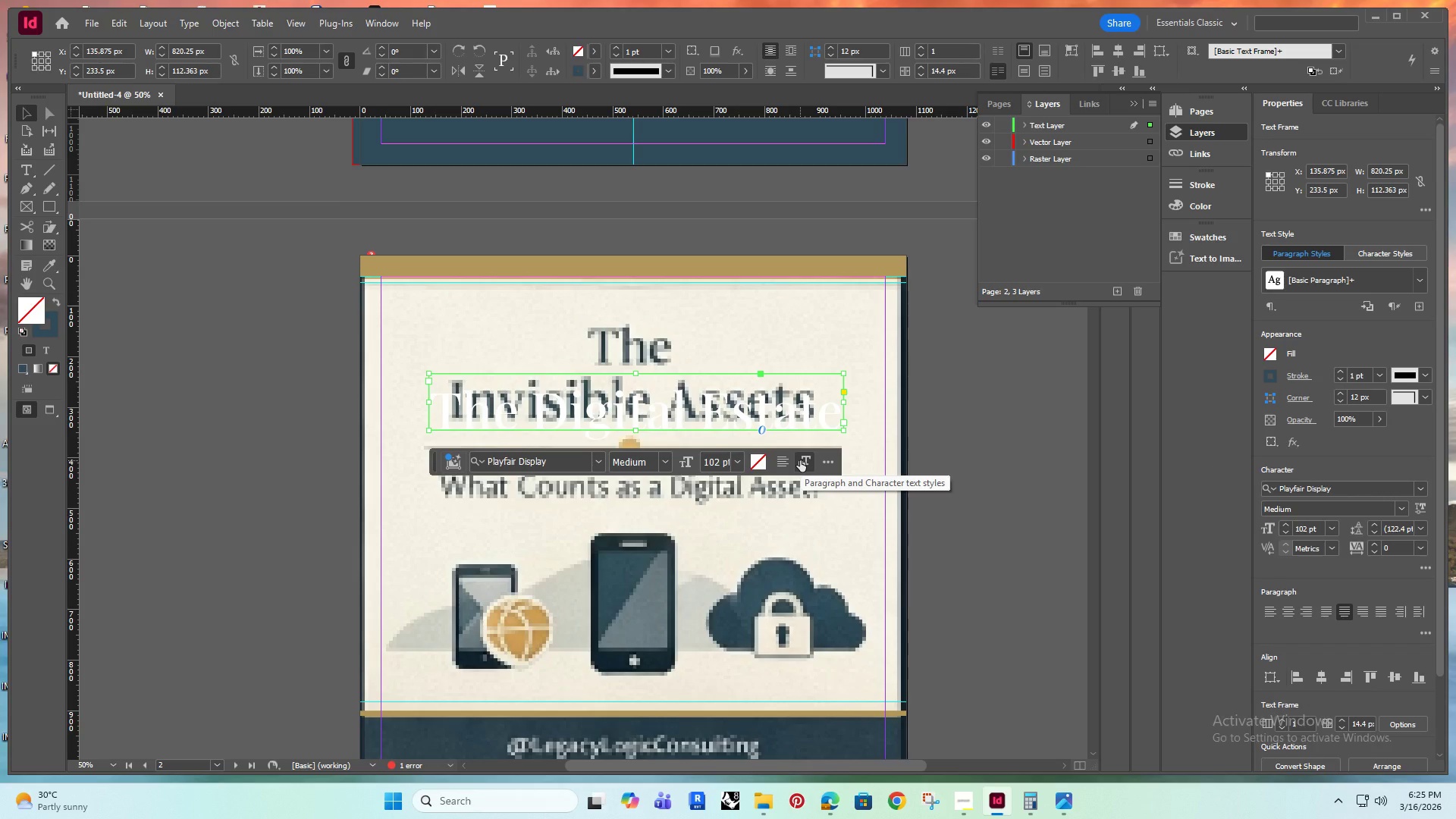 
left_click([826, 461])
 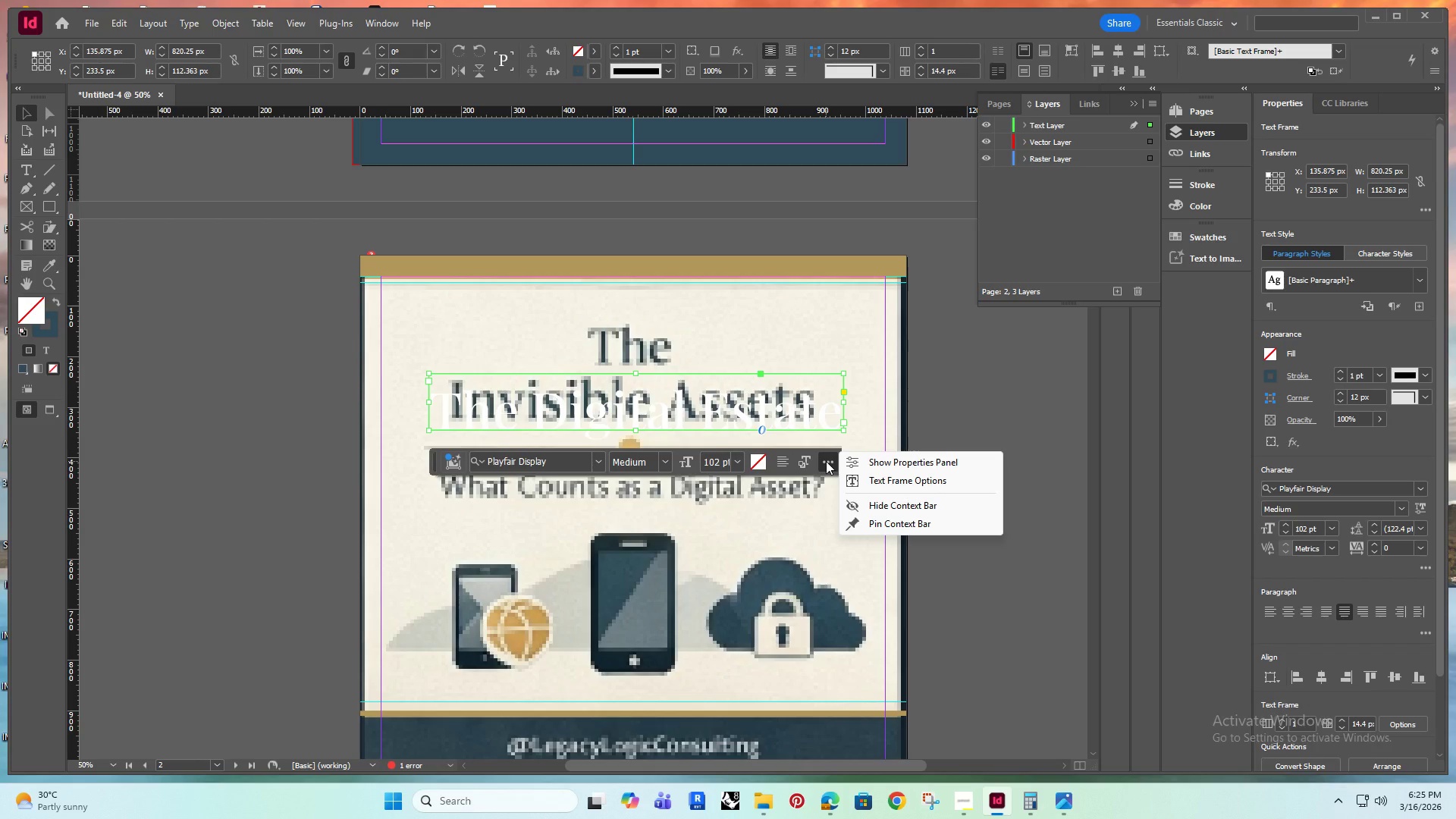 
left_click([826, 461])
 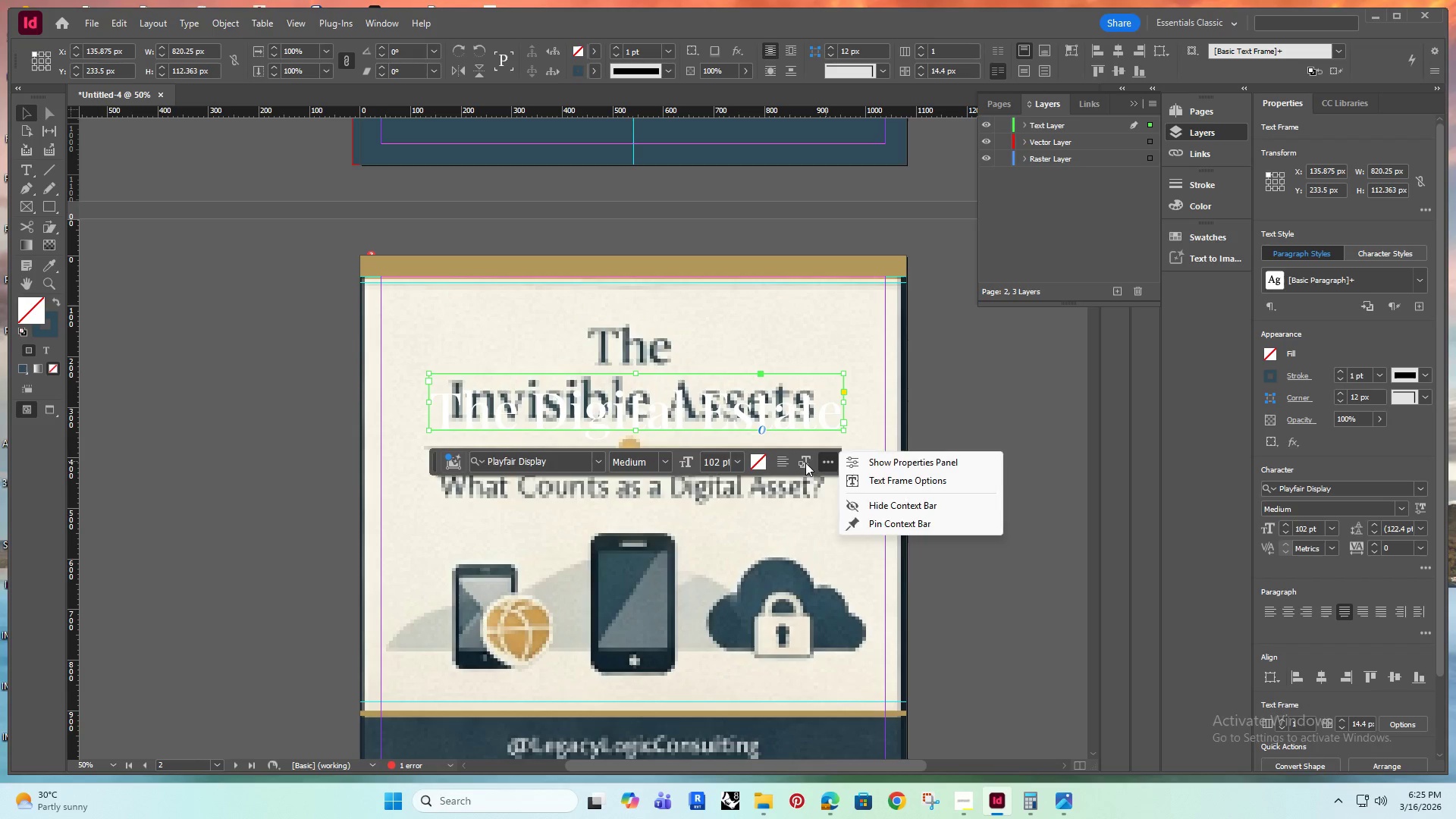 
left_click([805, 463])
 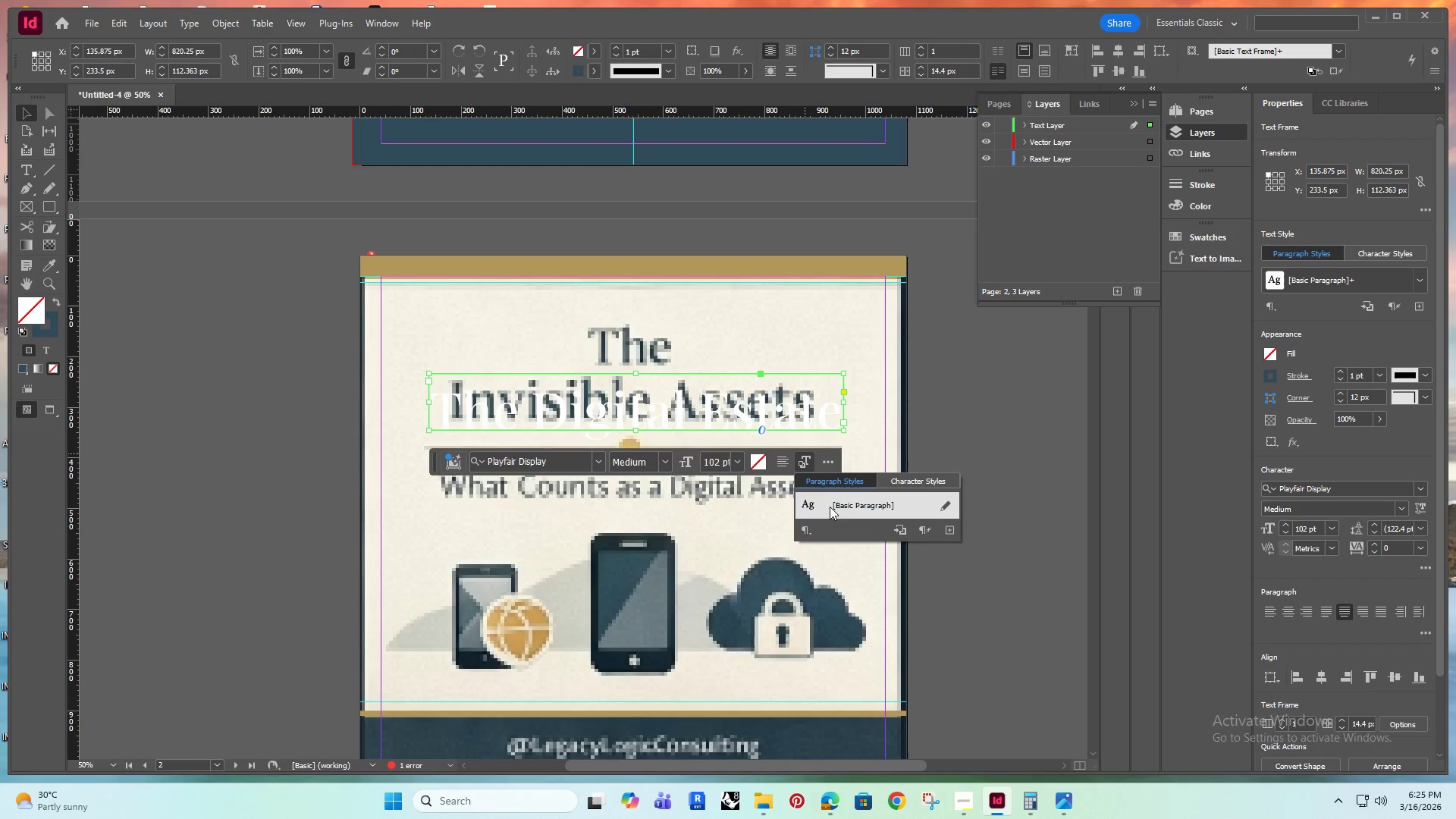 
left_click_drag(start_coordinate=[893, 478], to_coordinate=[857, 527])
 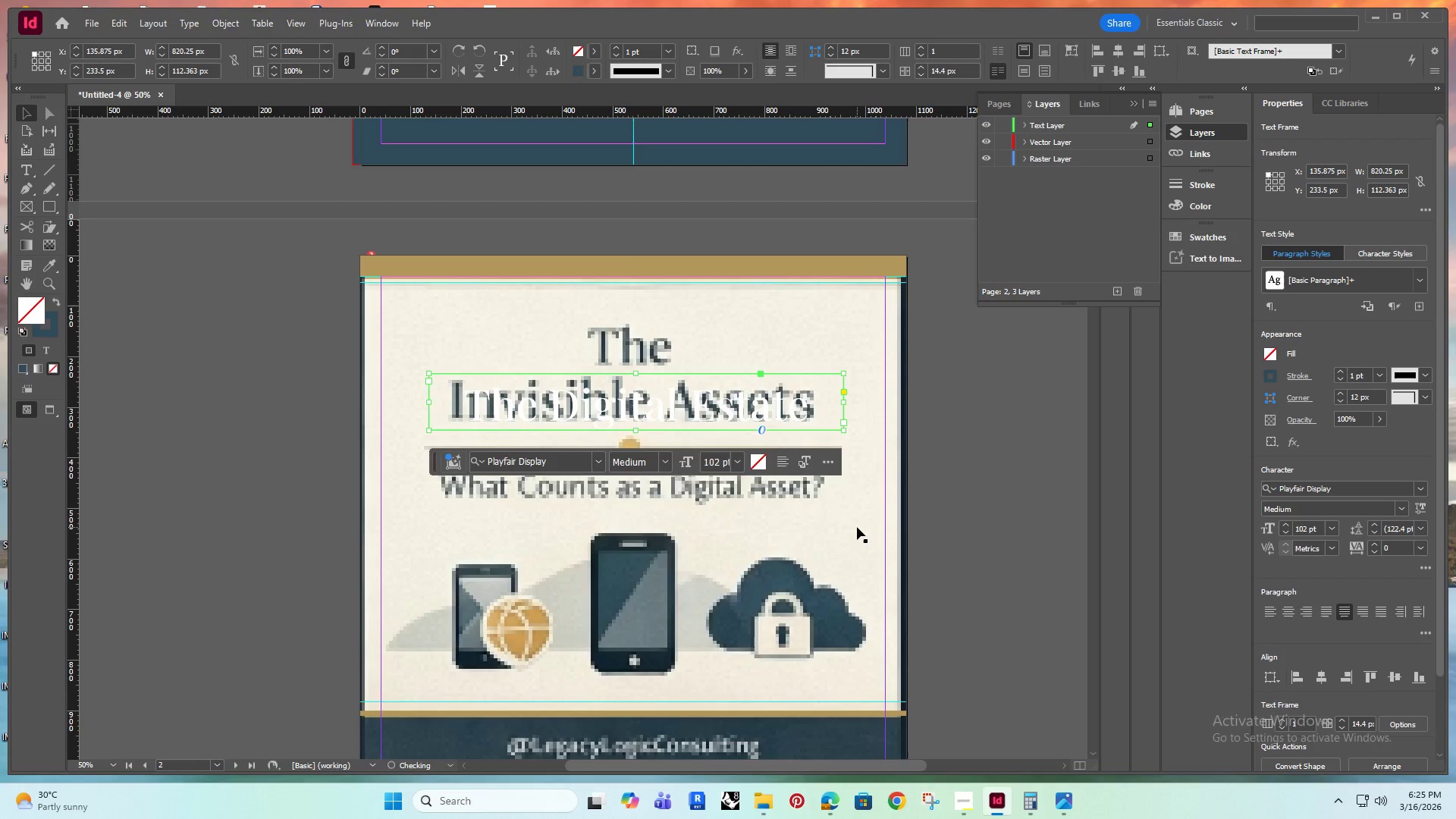 
left_click([857, 527])
 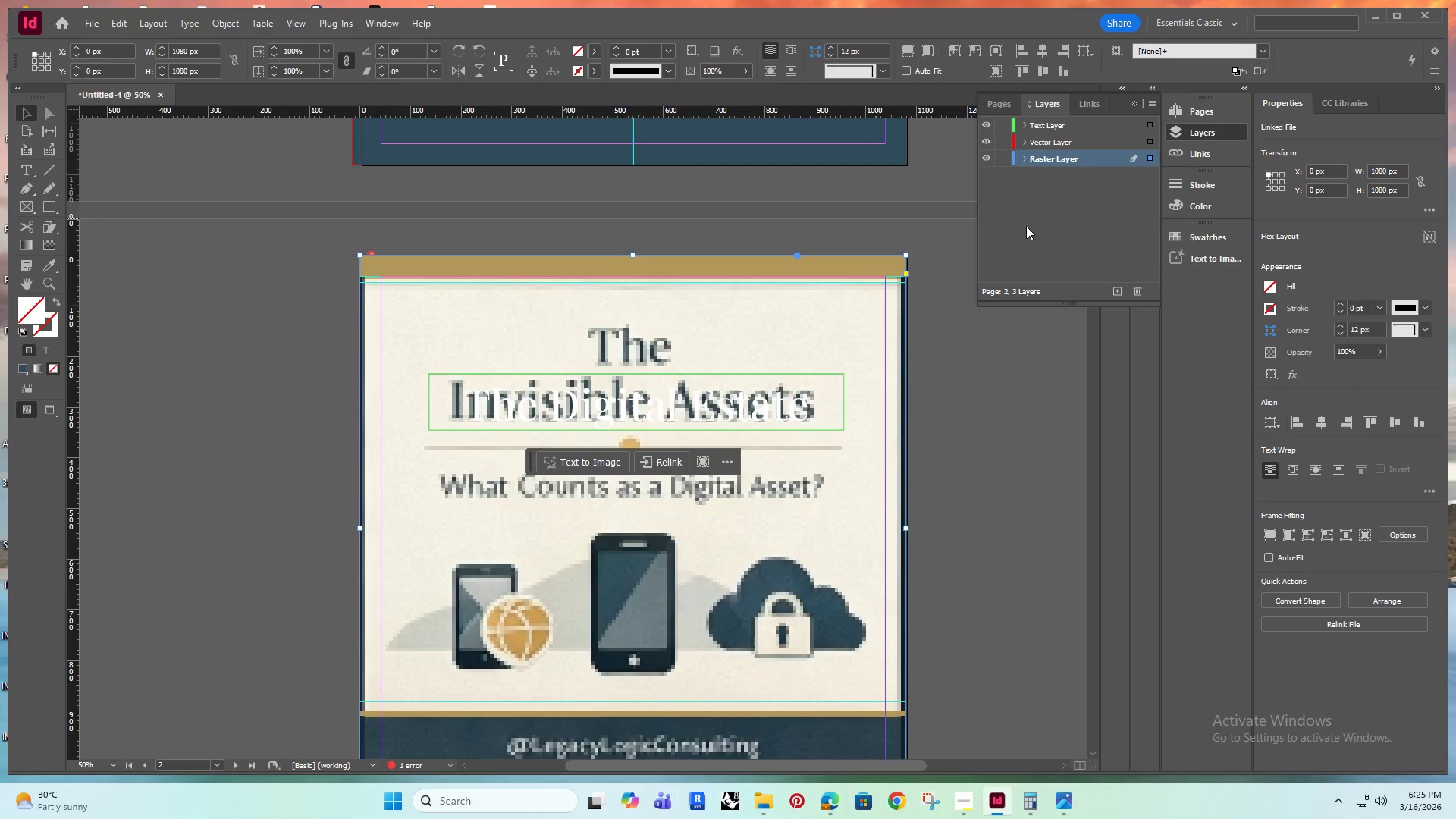 
left_click([736, 402])
 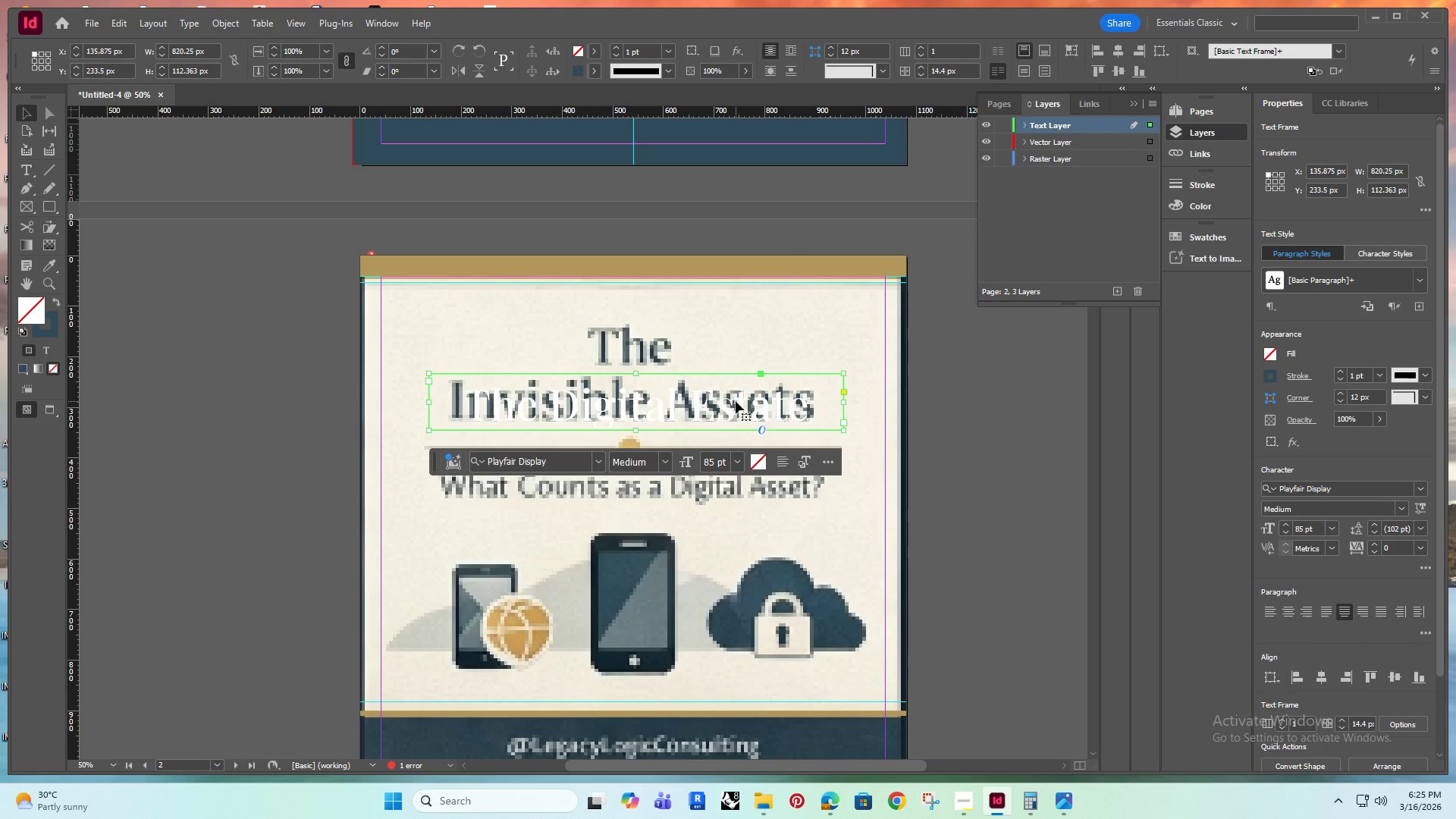 
key(Shift+F11)
 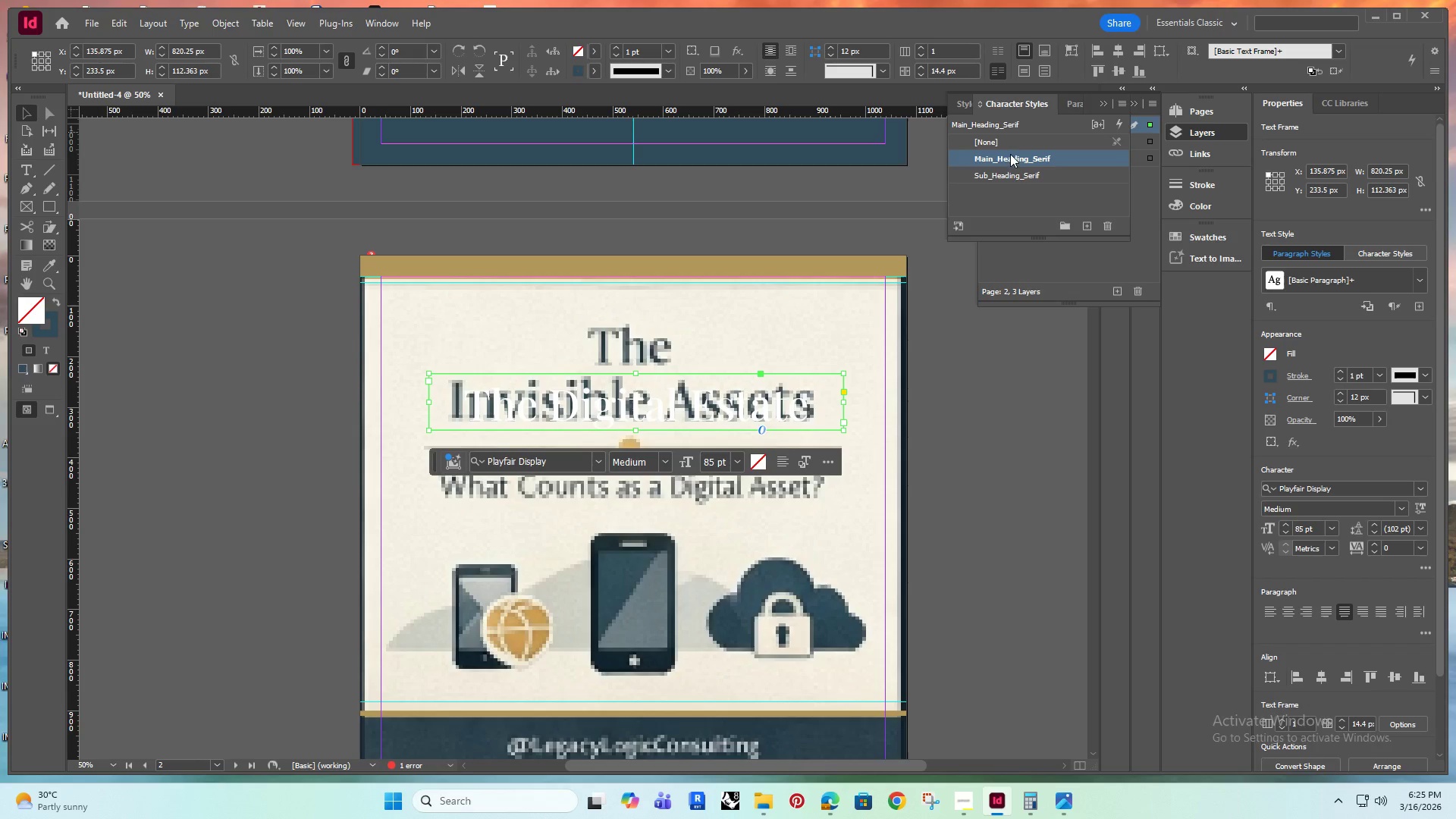 
left_click([1004, 158])
 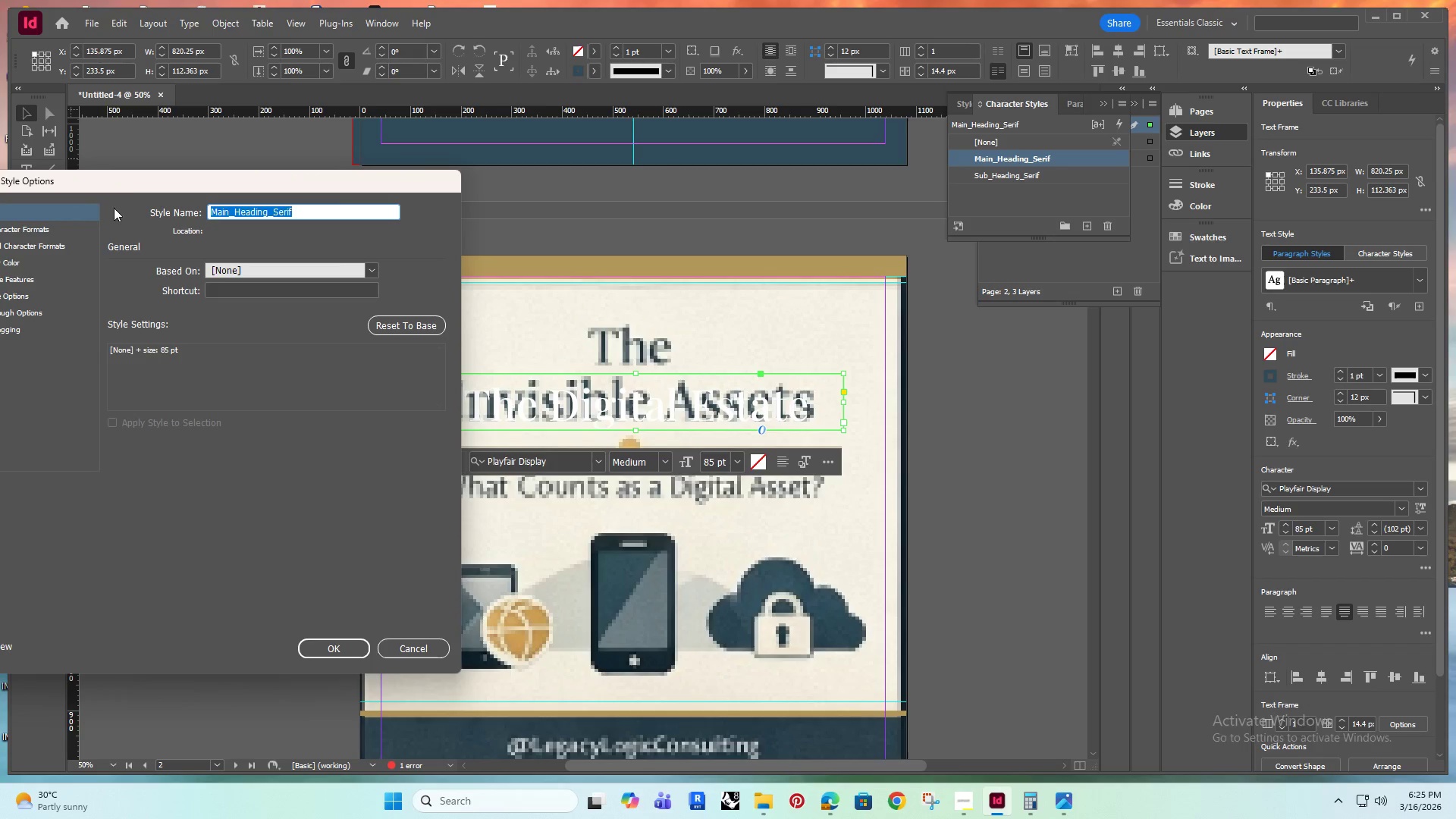 
left_click_drag(start_coordinate=[148, 183], to_coordinate=[528, 262])
 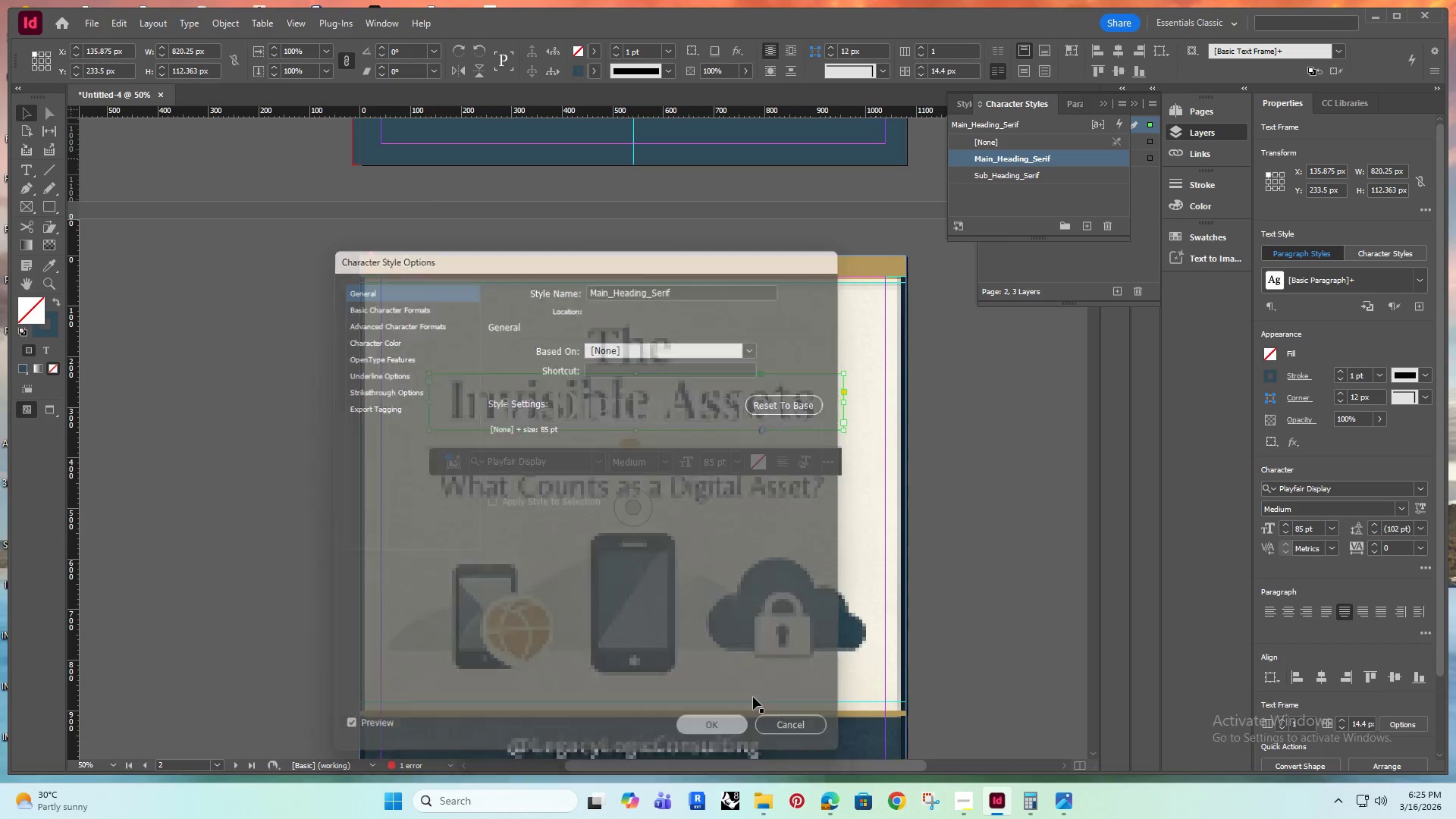 
left_click([1089, 224])
 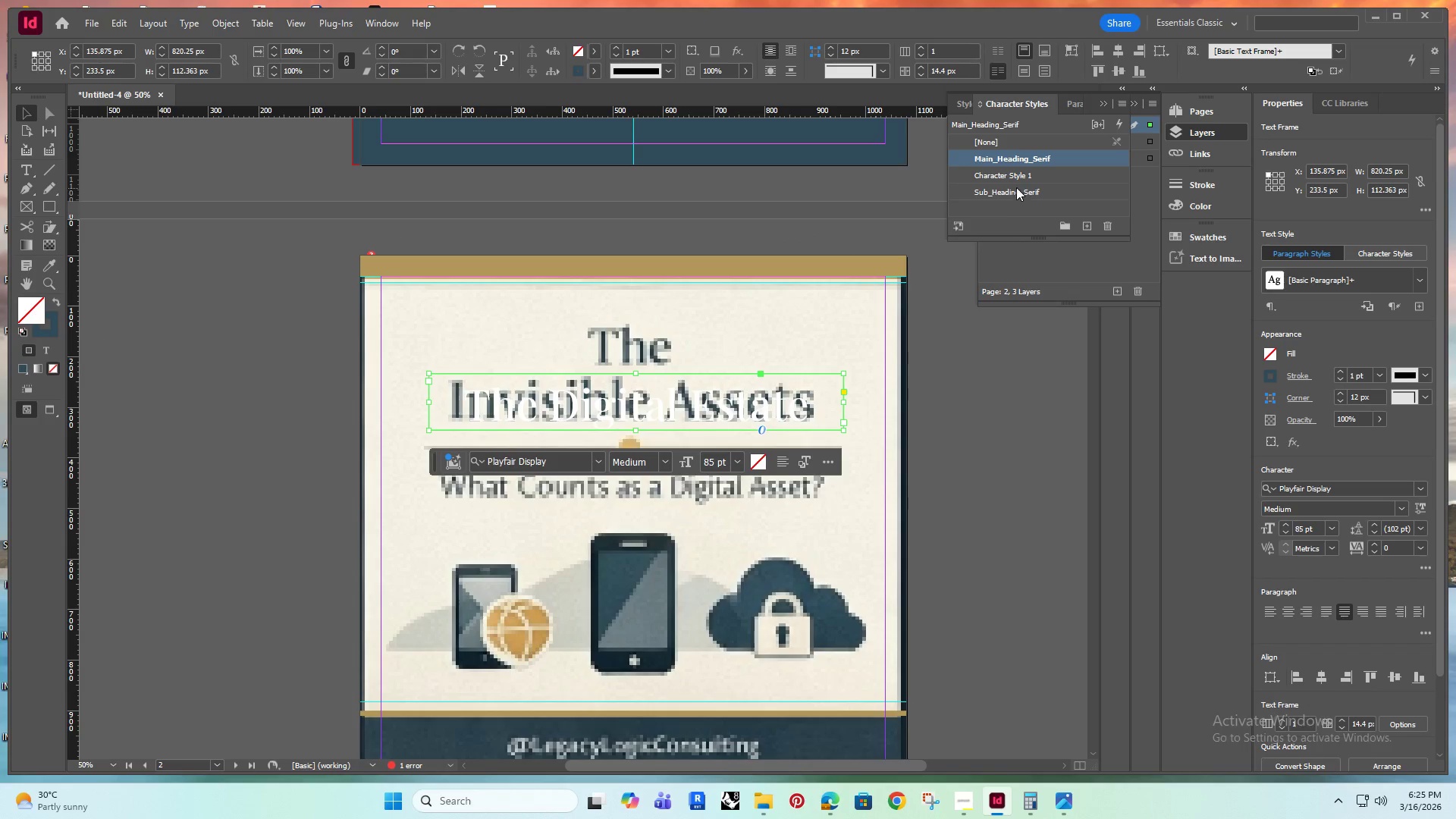 
left_click([1008, 172])
 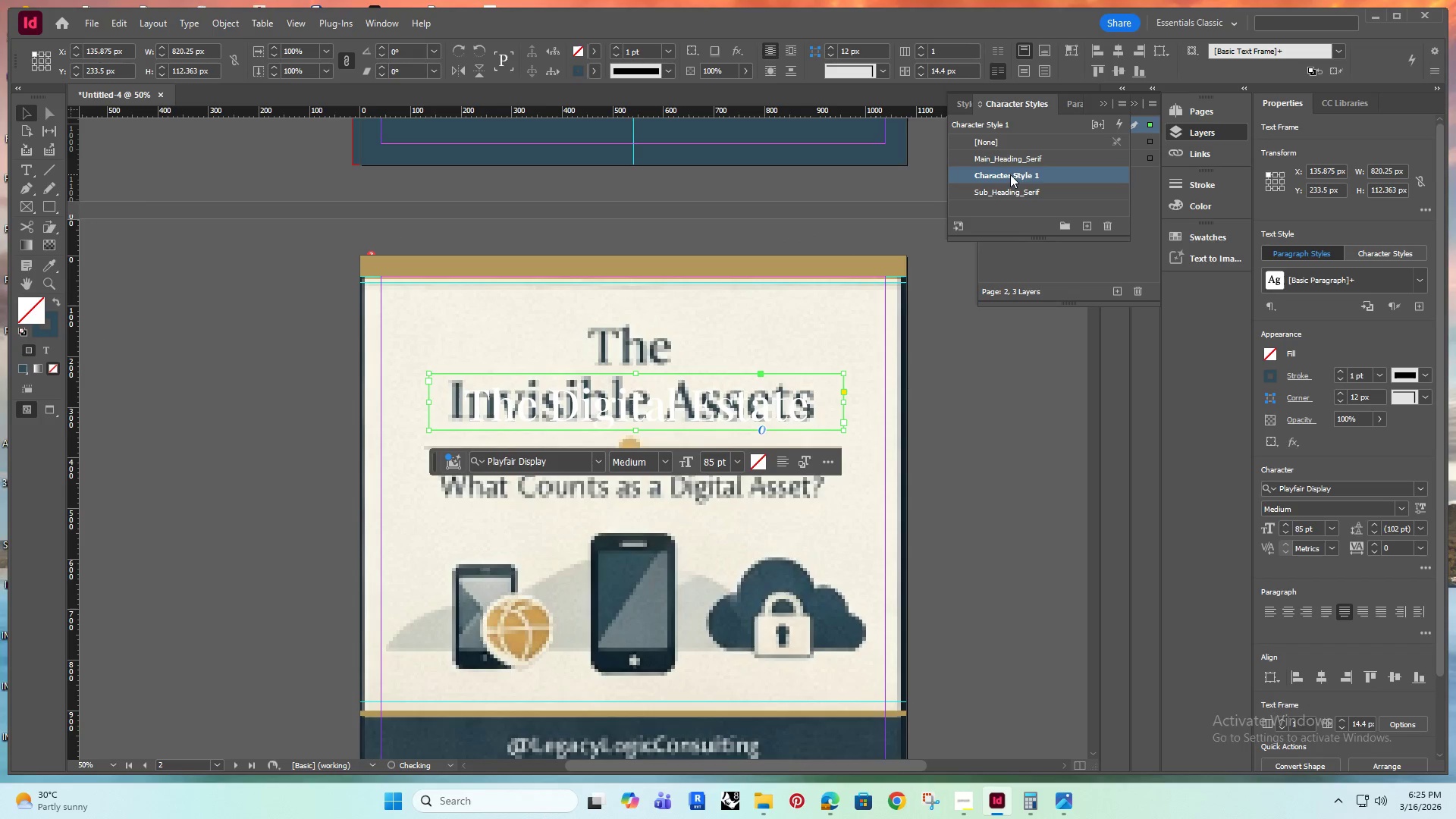 
right_click([1009, 174])
 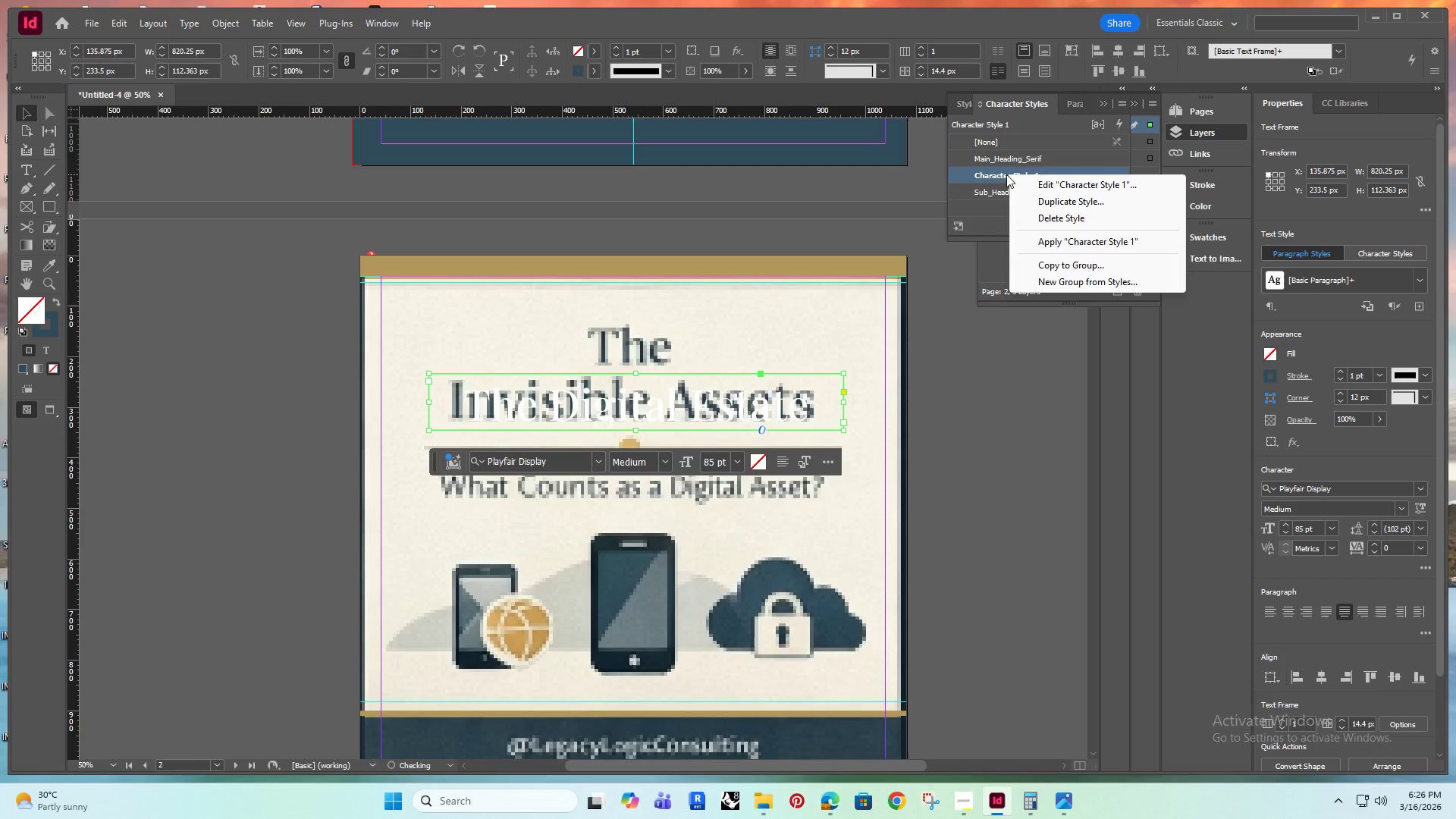 
double_click([1006, 174])
 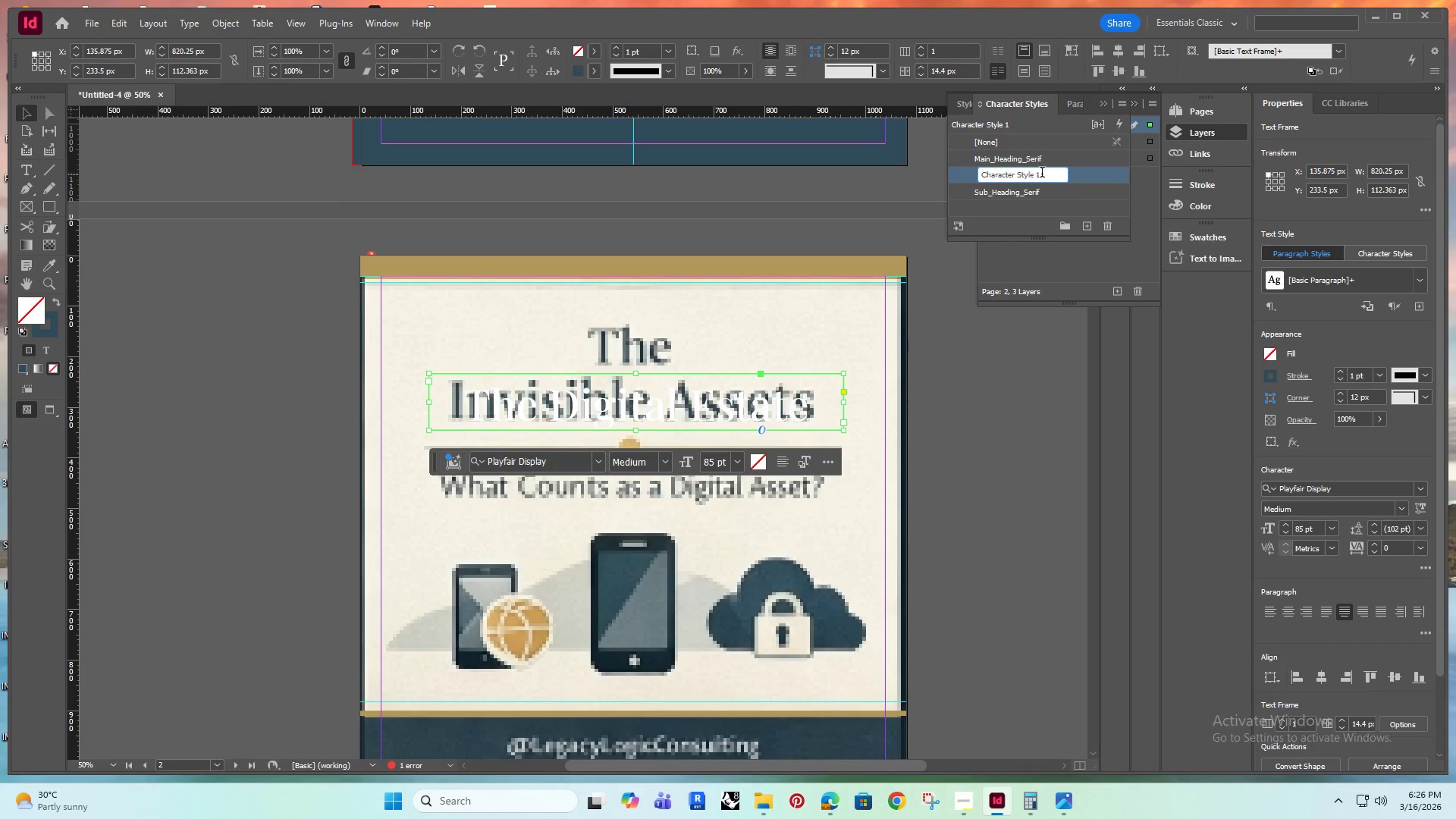 
left_click_drag(start_coordinate=[1049, 175], to_coordinate=[959, 178])
 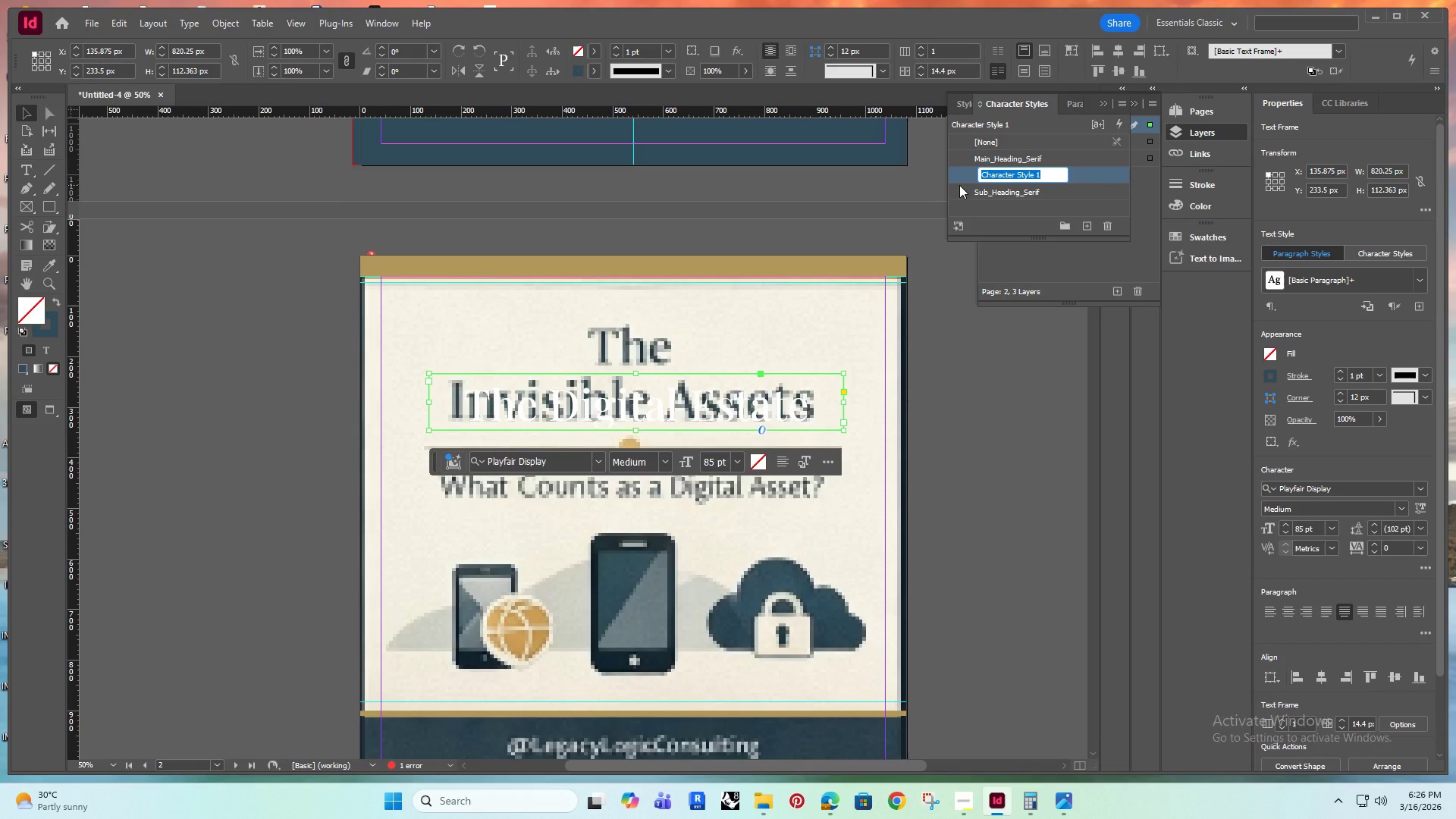 
type(Main_Heading_Serif_Color)
key(Backspace)
key(Backspace)
key(Backspace)
key(Backspace)
key(Backspace)
type(Dark B)
key(Backspace)
key(Backspace)
 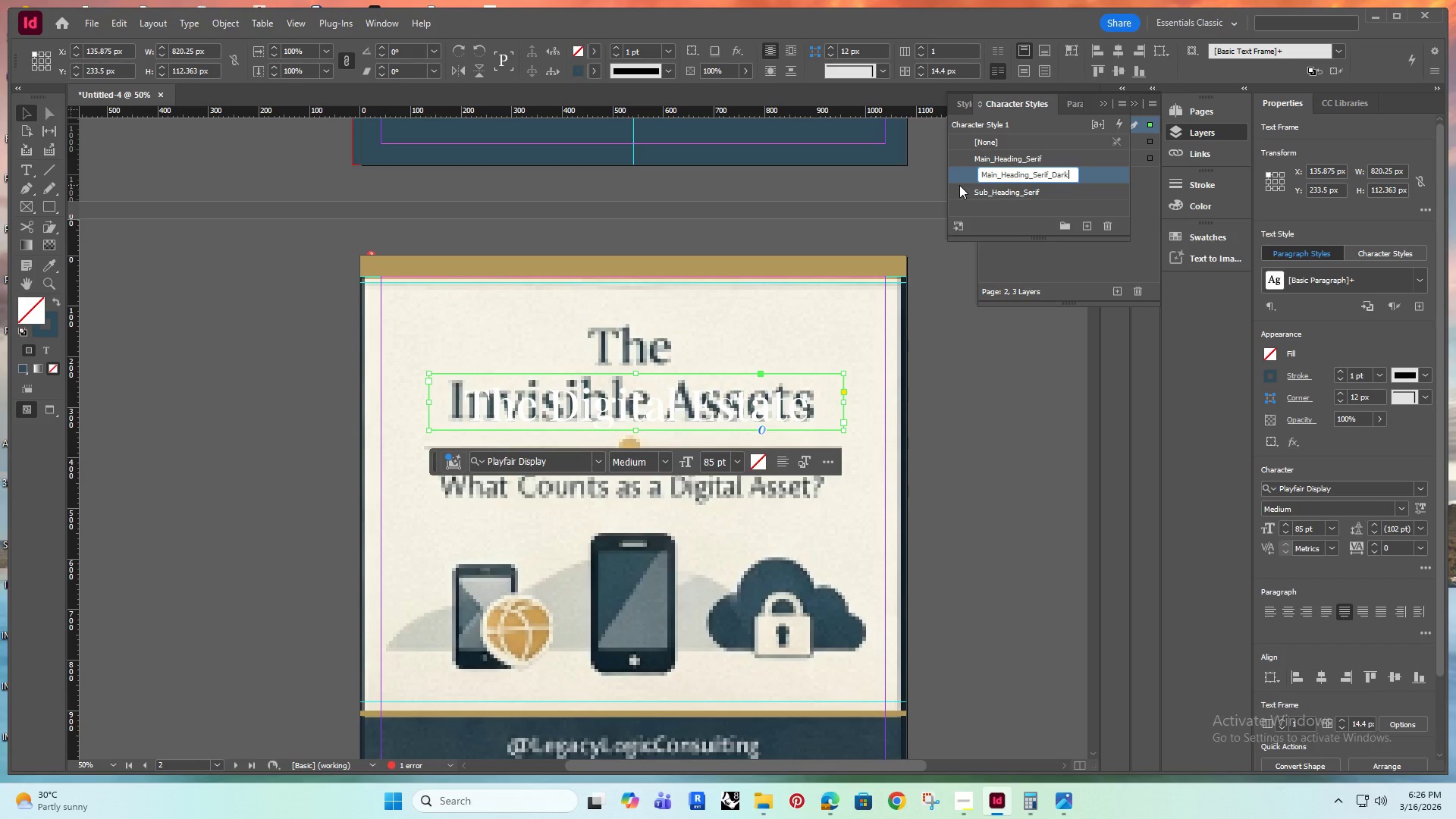 
key(Enter)
 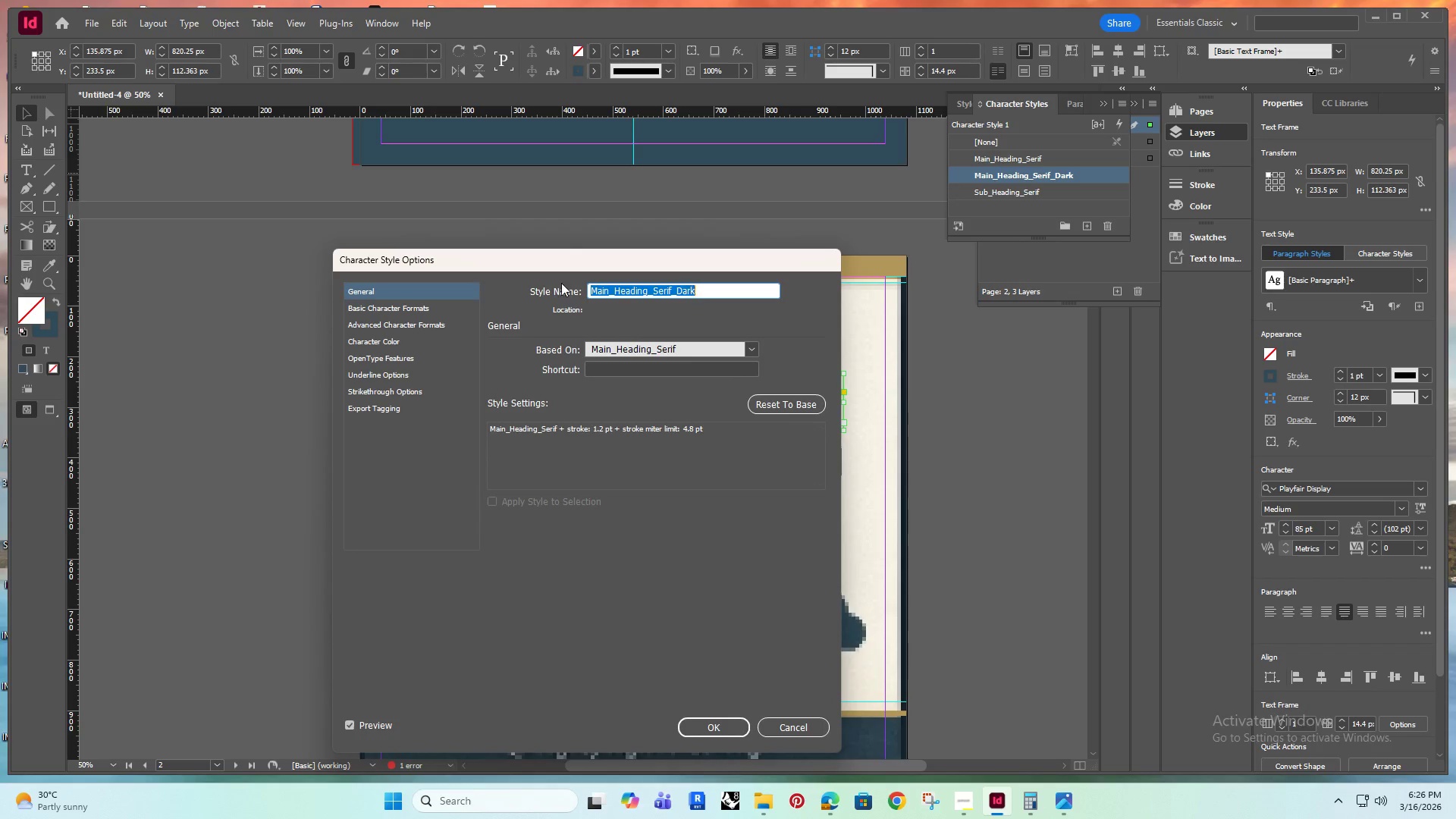 
left_click([368, 340])
 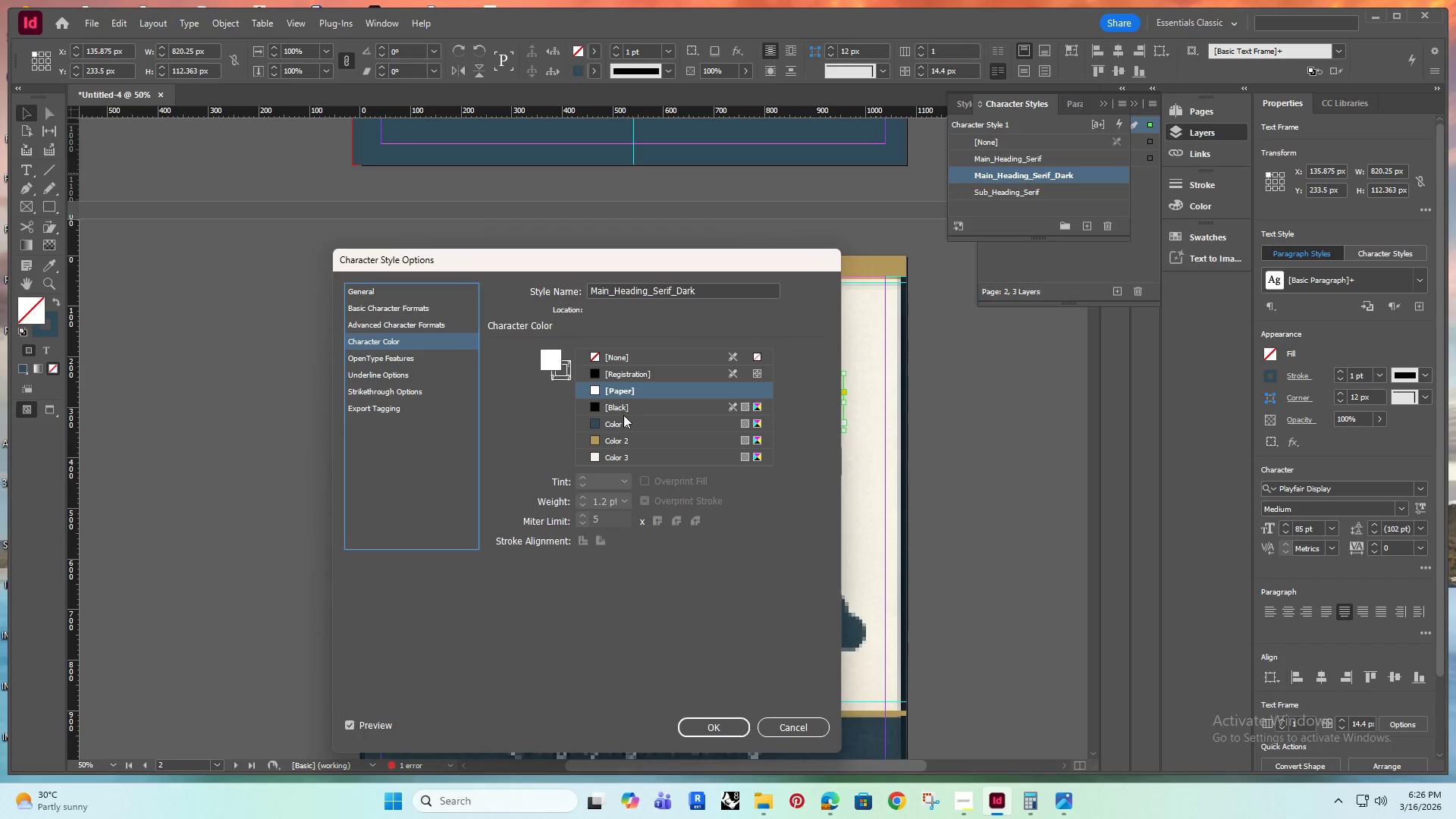 
left_click([614, 419])
 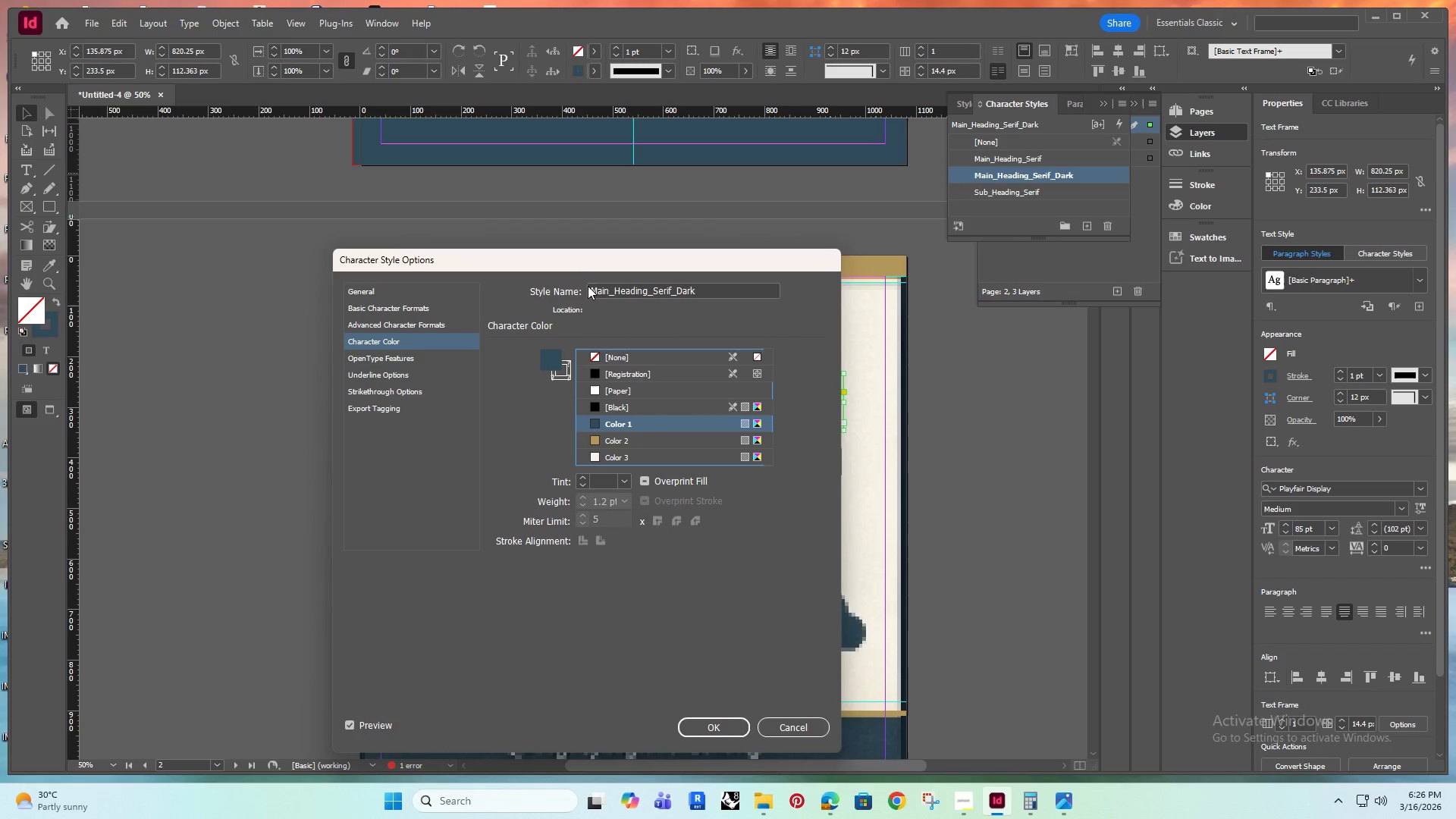 
left_click_drag(start_coordinate=[577, 265], to_coordinate=[237, 230])
 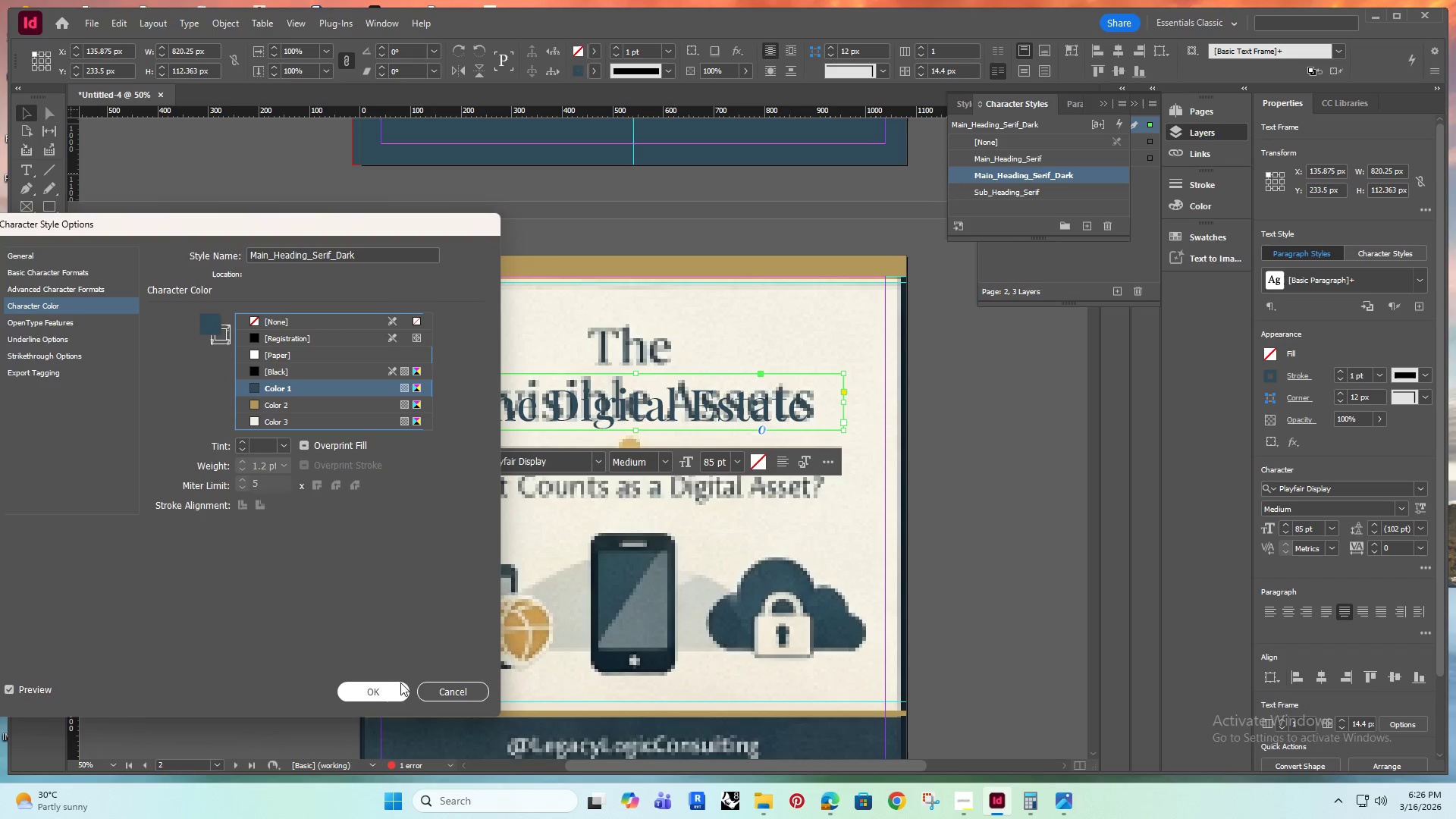 
left_click([383, 685])
 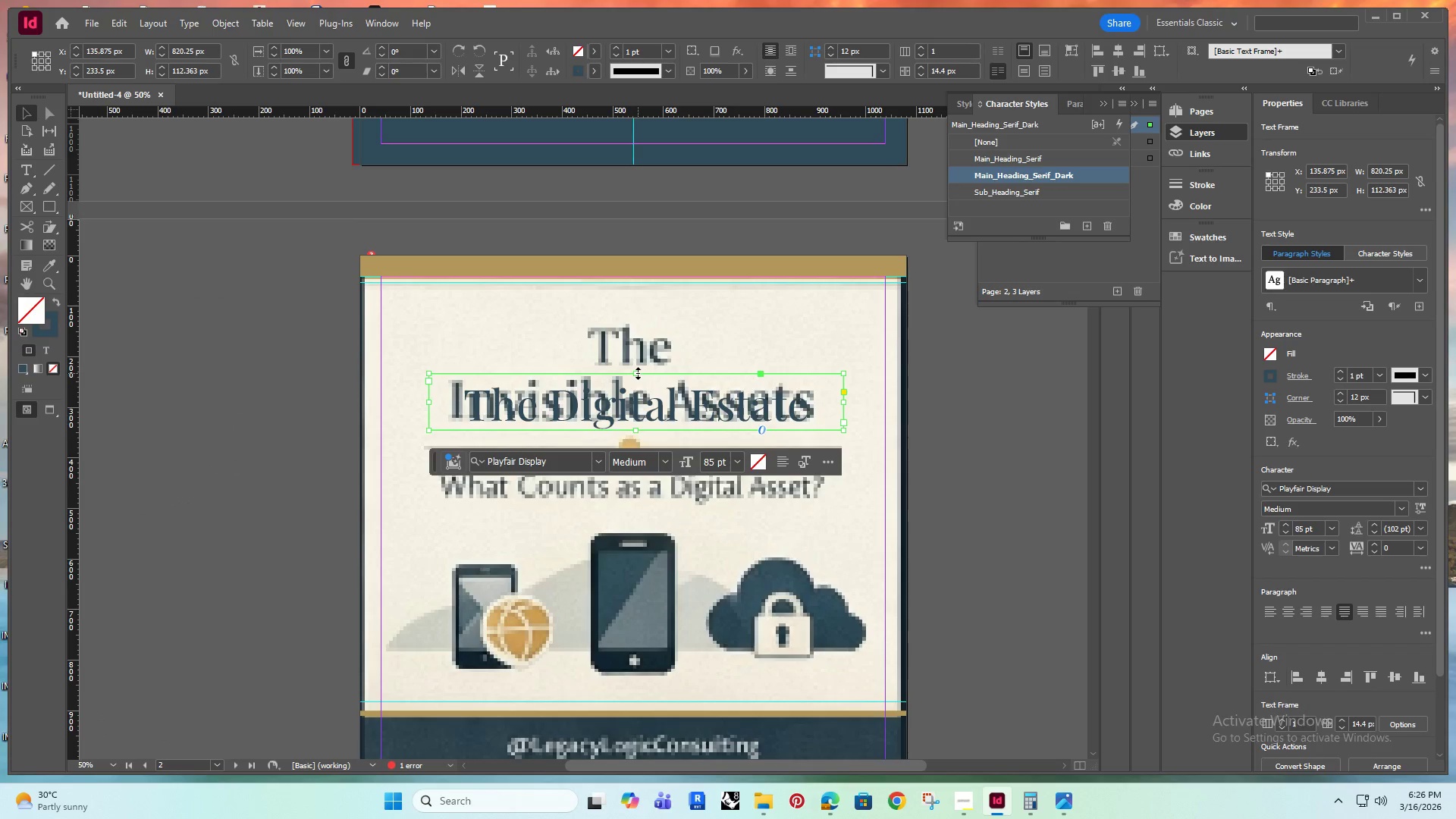 
hold_key(key=AltRight, duration=1.24)
hold_key(key=ShiftRight, duration=1.24)
left_click_drag(start_coordinate=[638, 373], to_coordinate=[638, 366])
 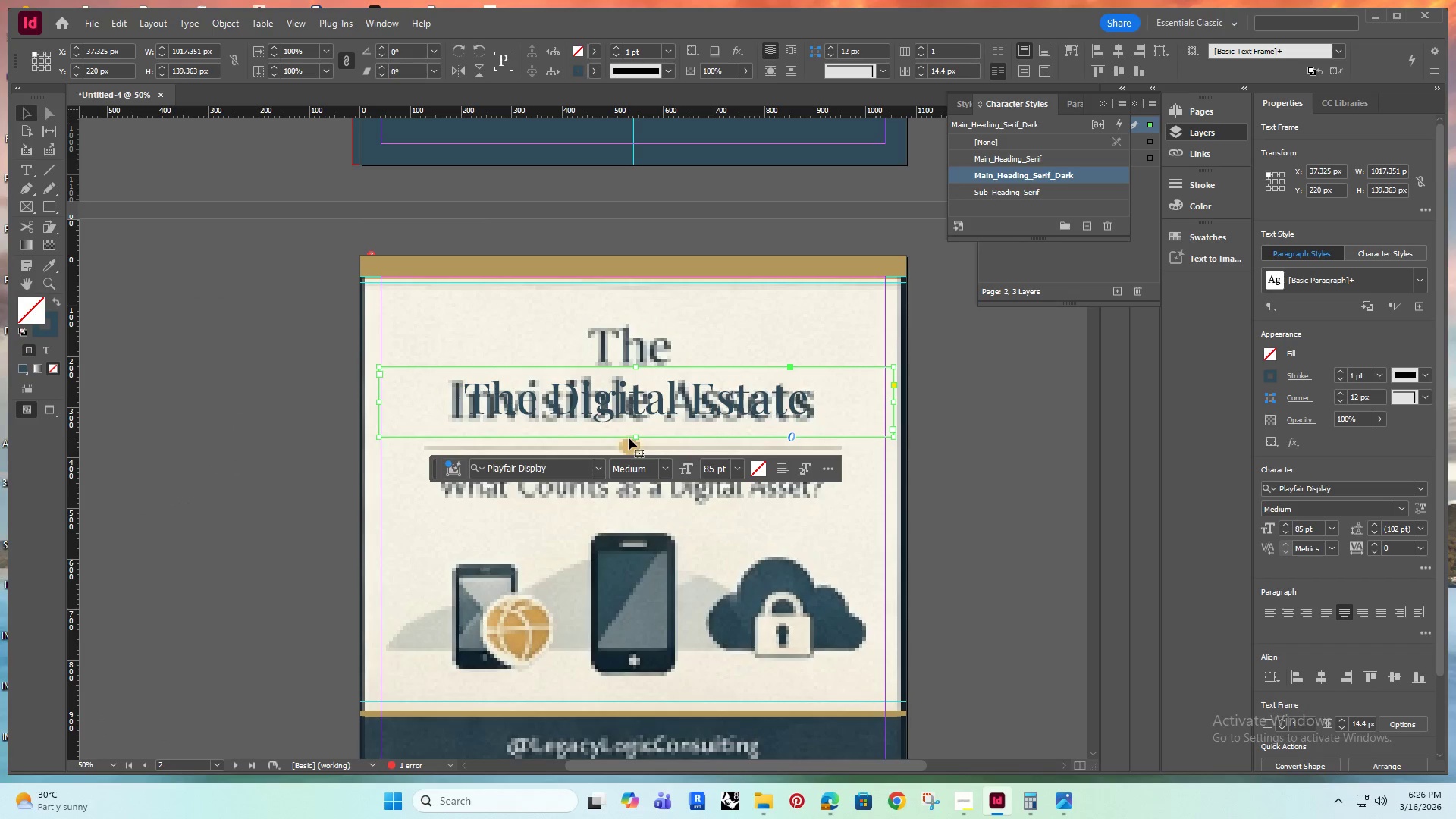 
key(Control+Z)
 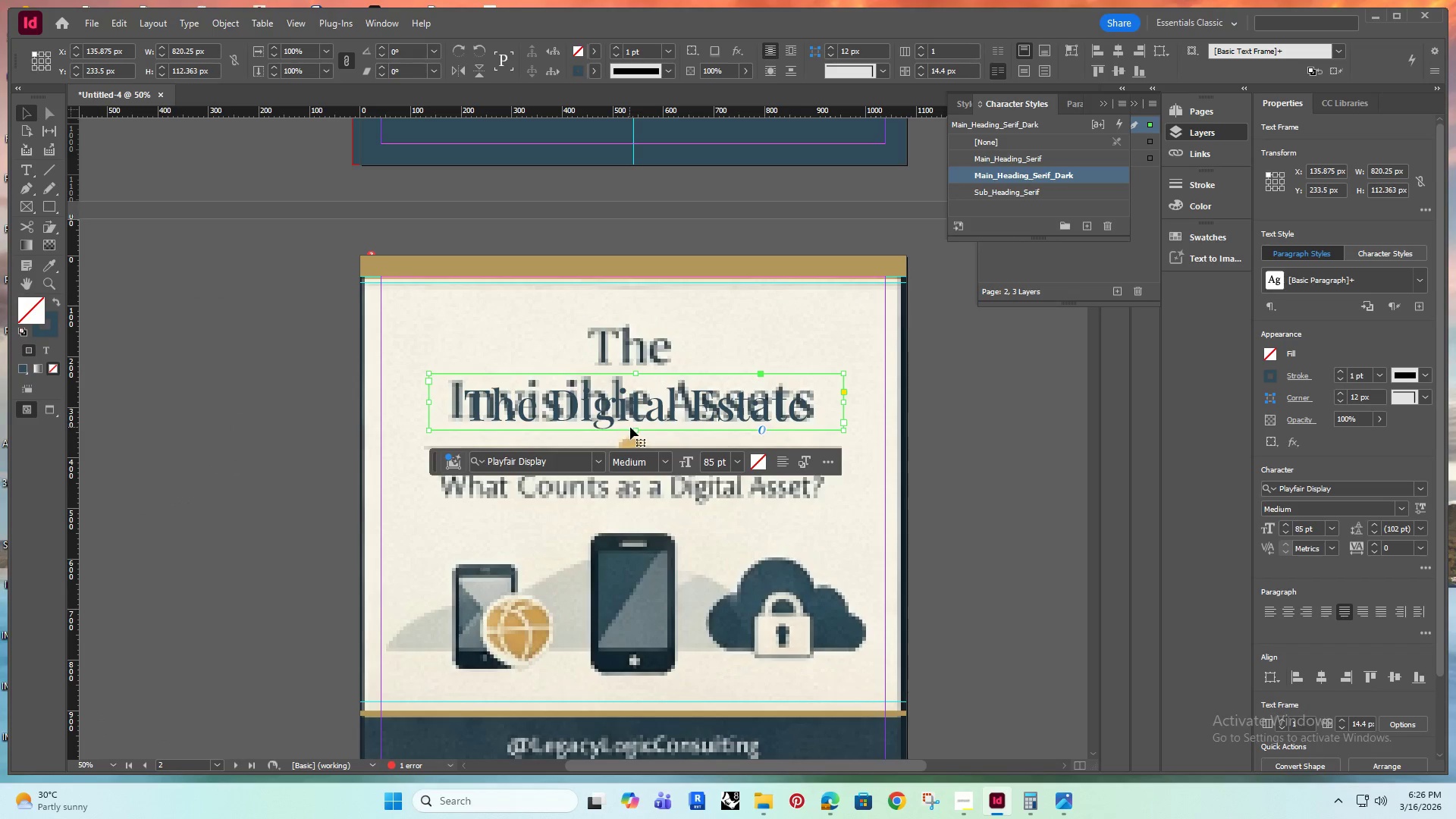 
hold_key(key=ControlRight, duration=3.7)
hold_key(key=ShiftRight, duration=1.51)
left_click_drag(start_coordinate=[635, 372], to_coordinate=[635, 366])
 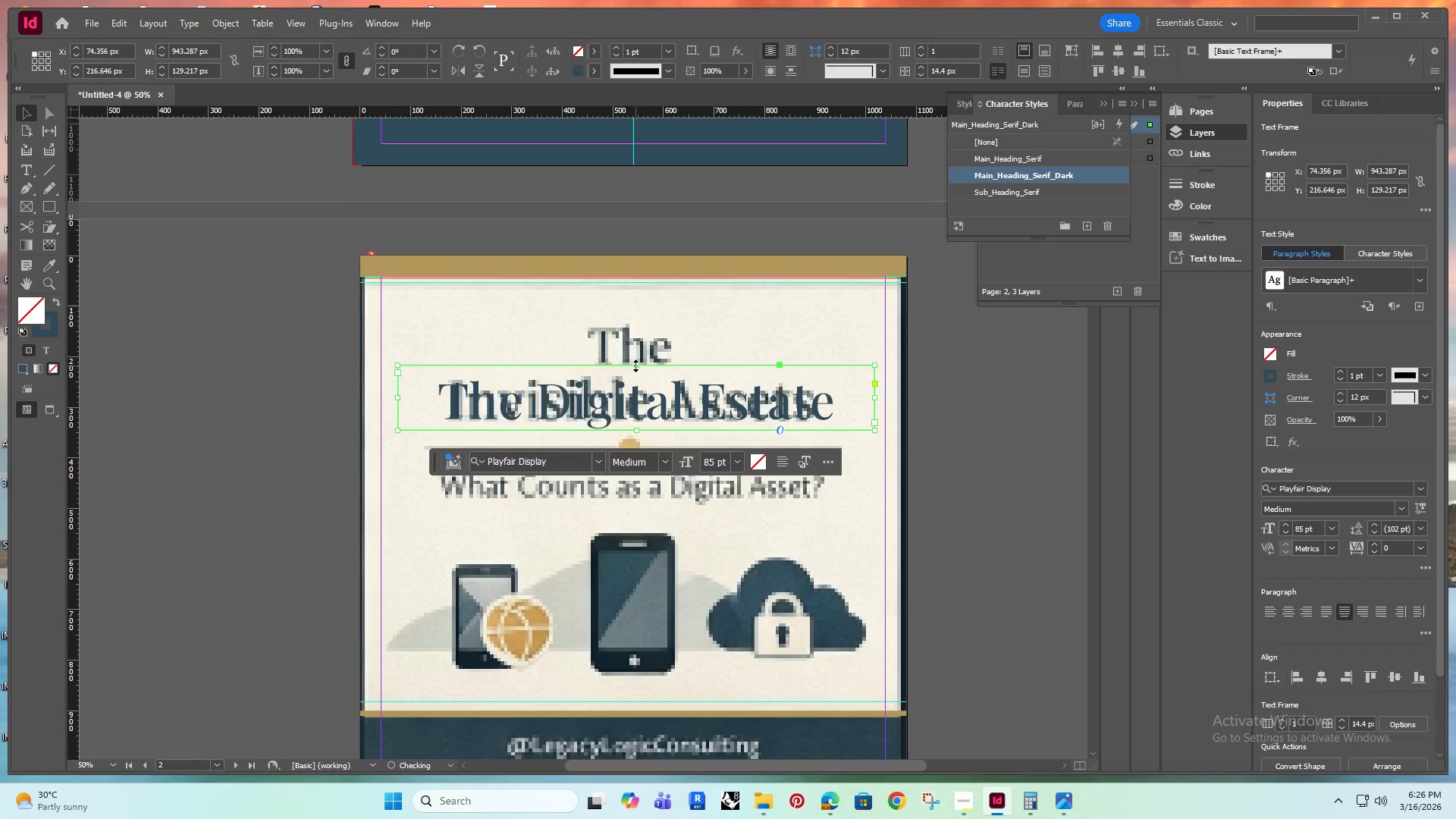 
hold_key(key=ShiftRight, duration=1.5)
 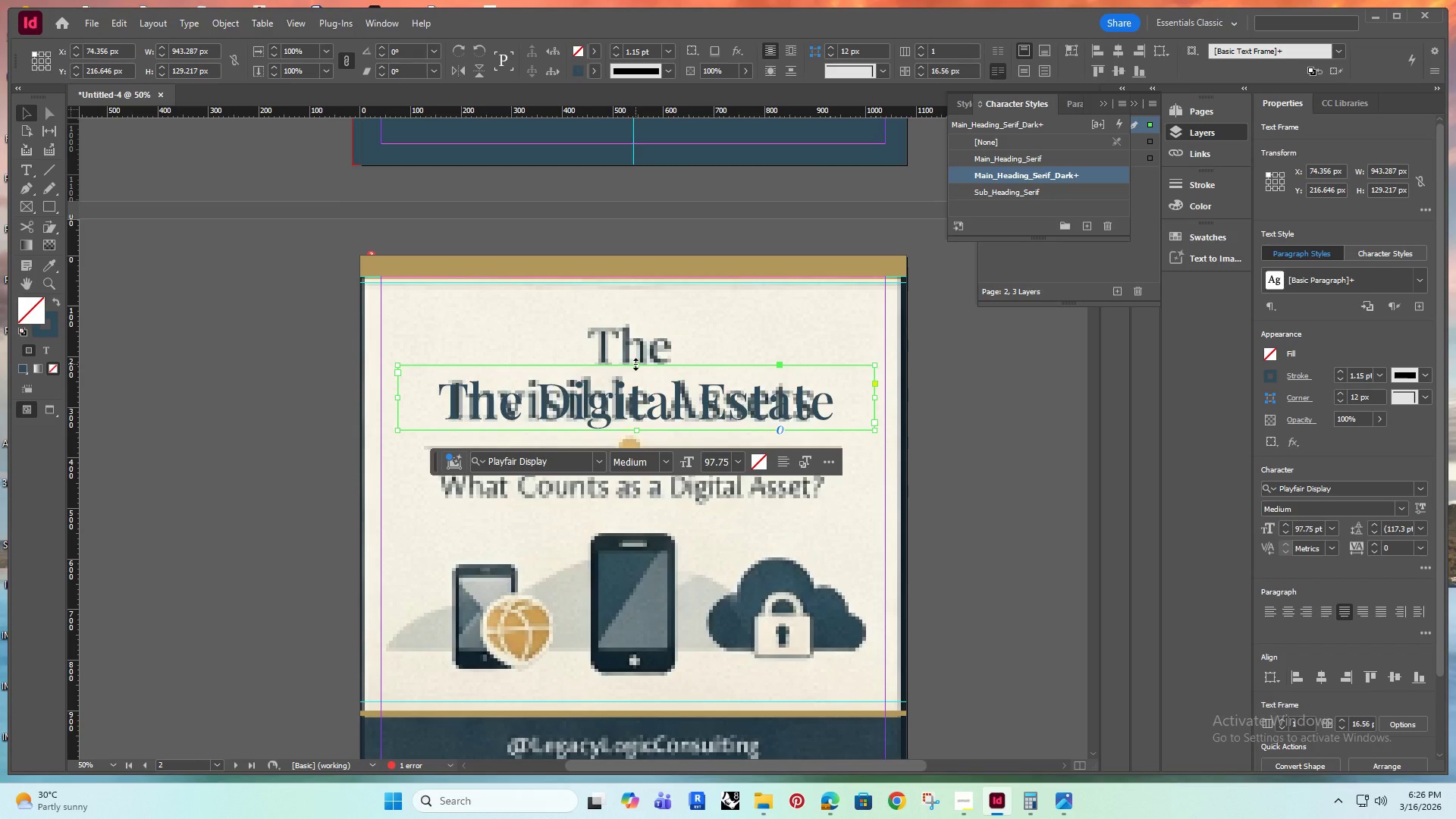 
hold_key(key=ShiftRight, duration=0.66)
 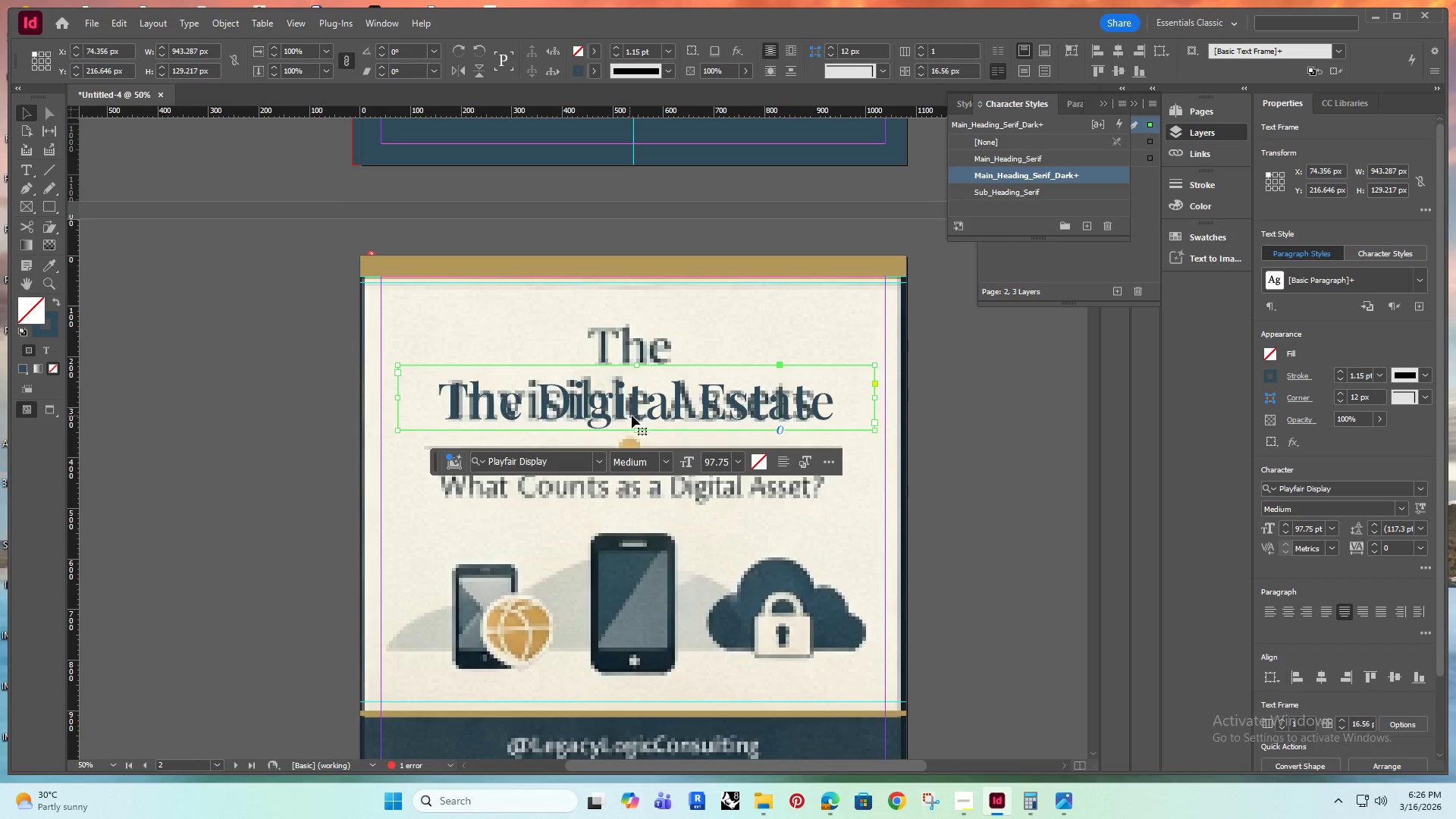 
hold_key(key=ShiftRight, duration=1.52)
hold_key(key=AltRight, duration=1.67)
left_click_drag(start_coordinate=[635, 412], to_coordinate=[640, 348])
 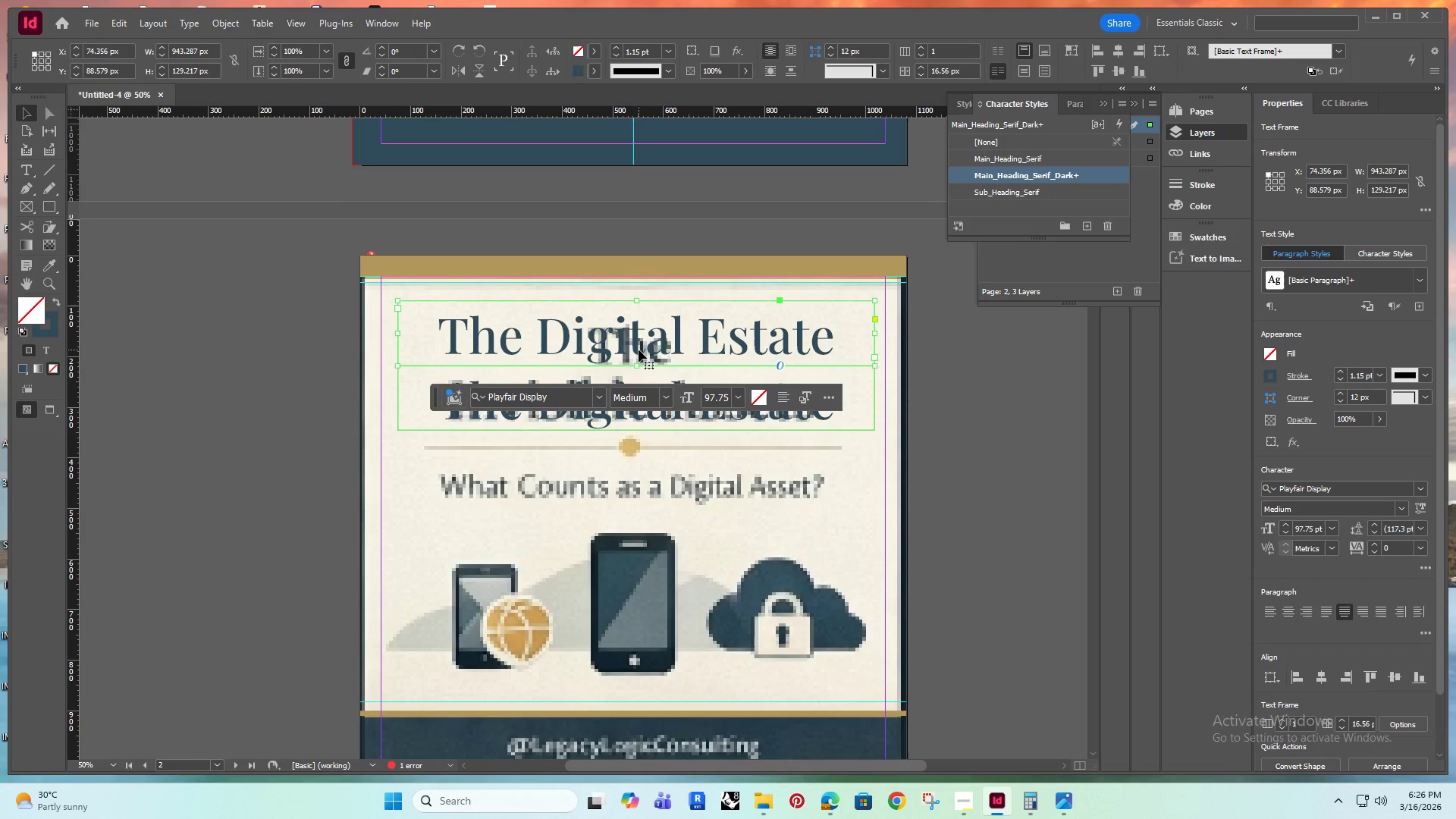 
hold_key(key=ShiftRight, duration=0.8)
 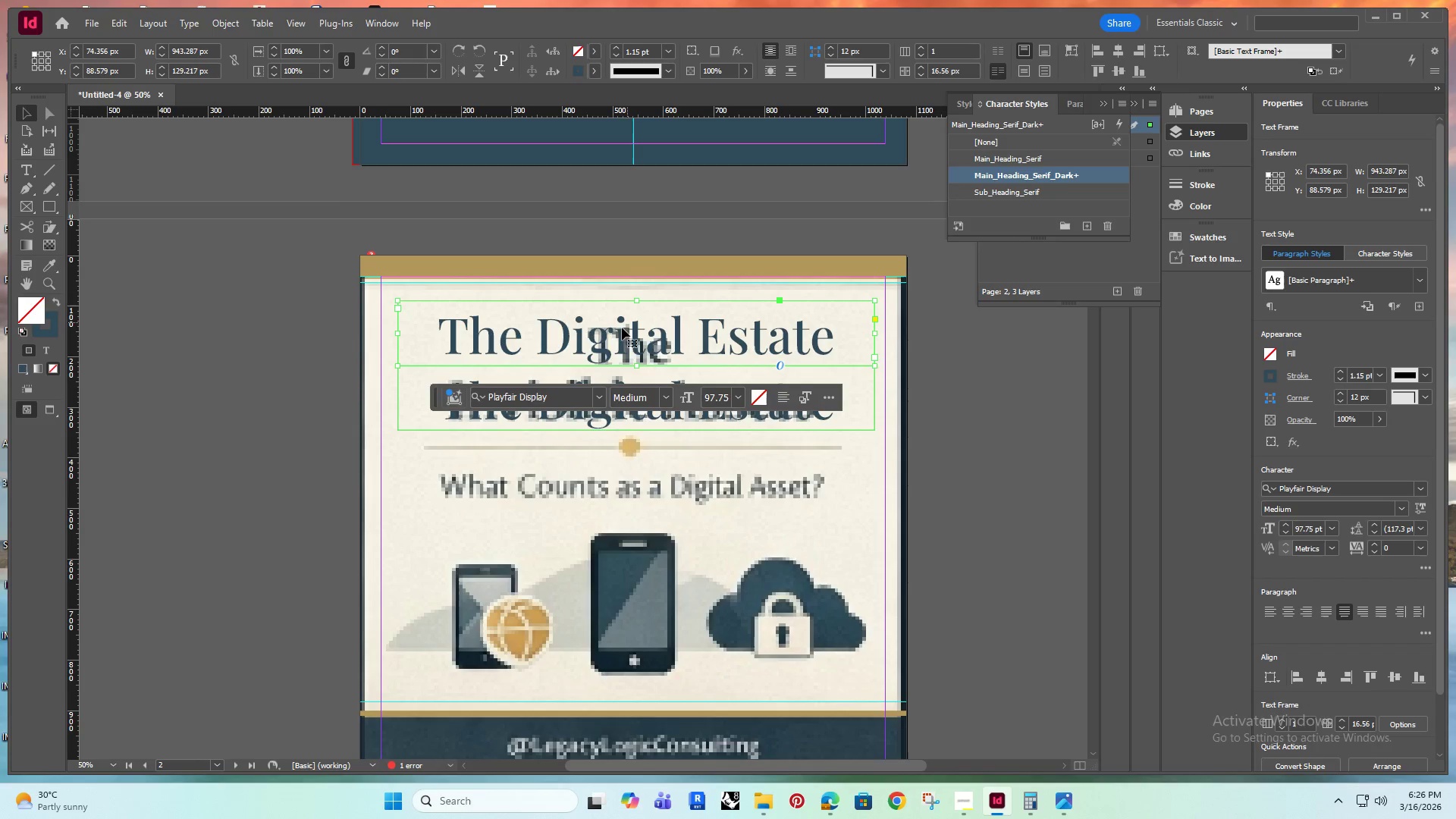 
key(Alt+Control+AltLeft)
 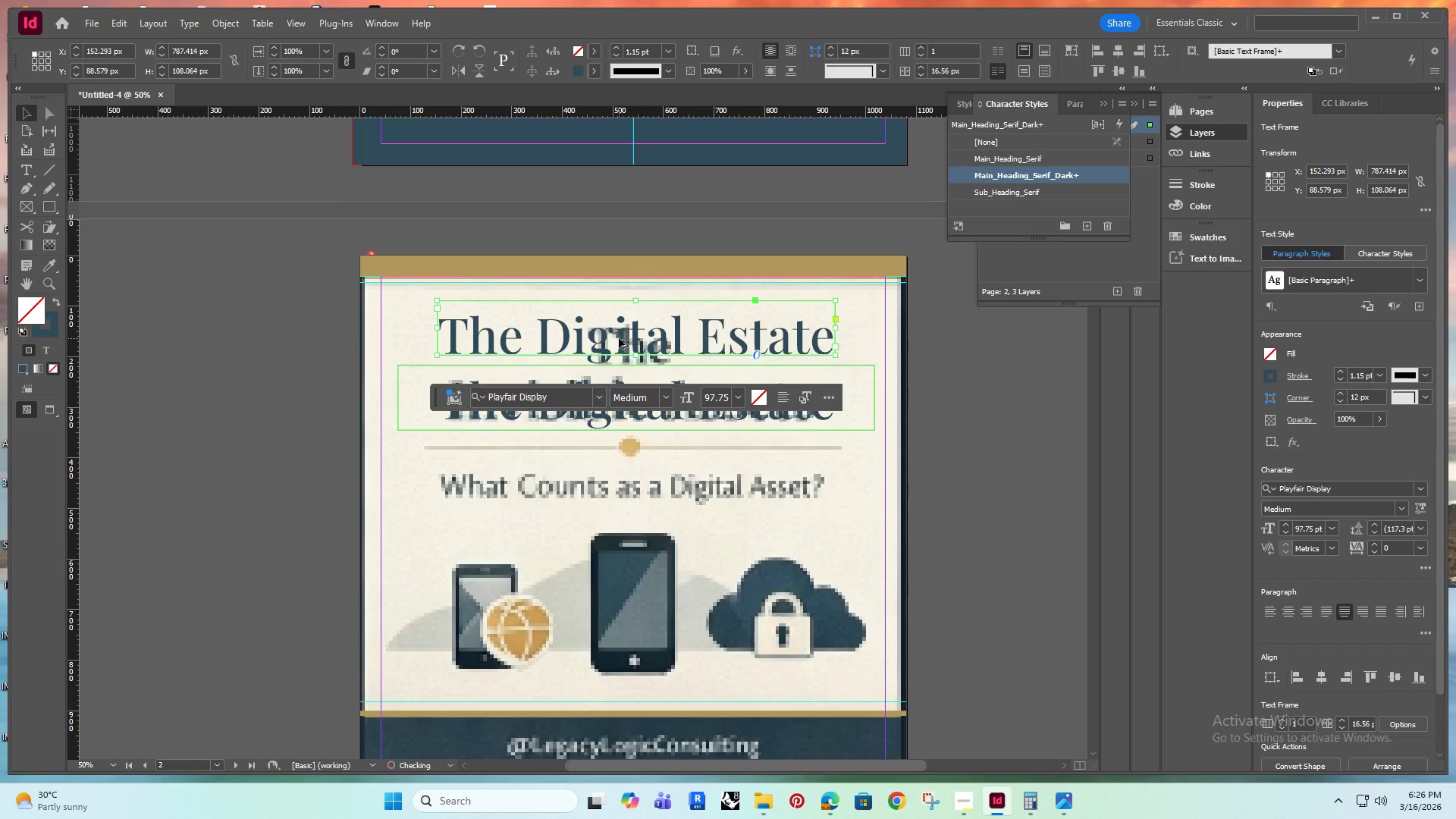 
key(Alt+Control+C)
 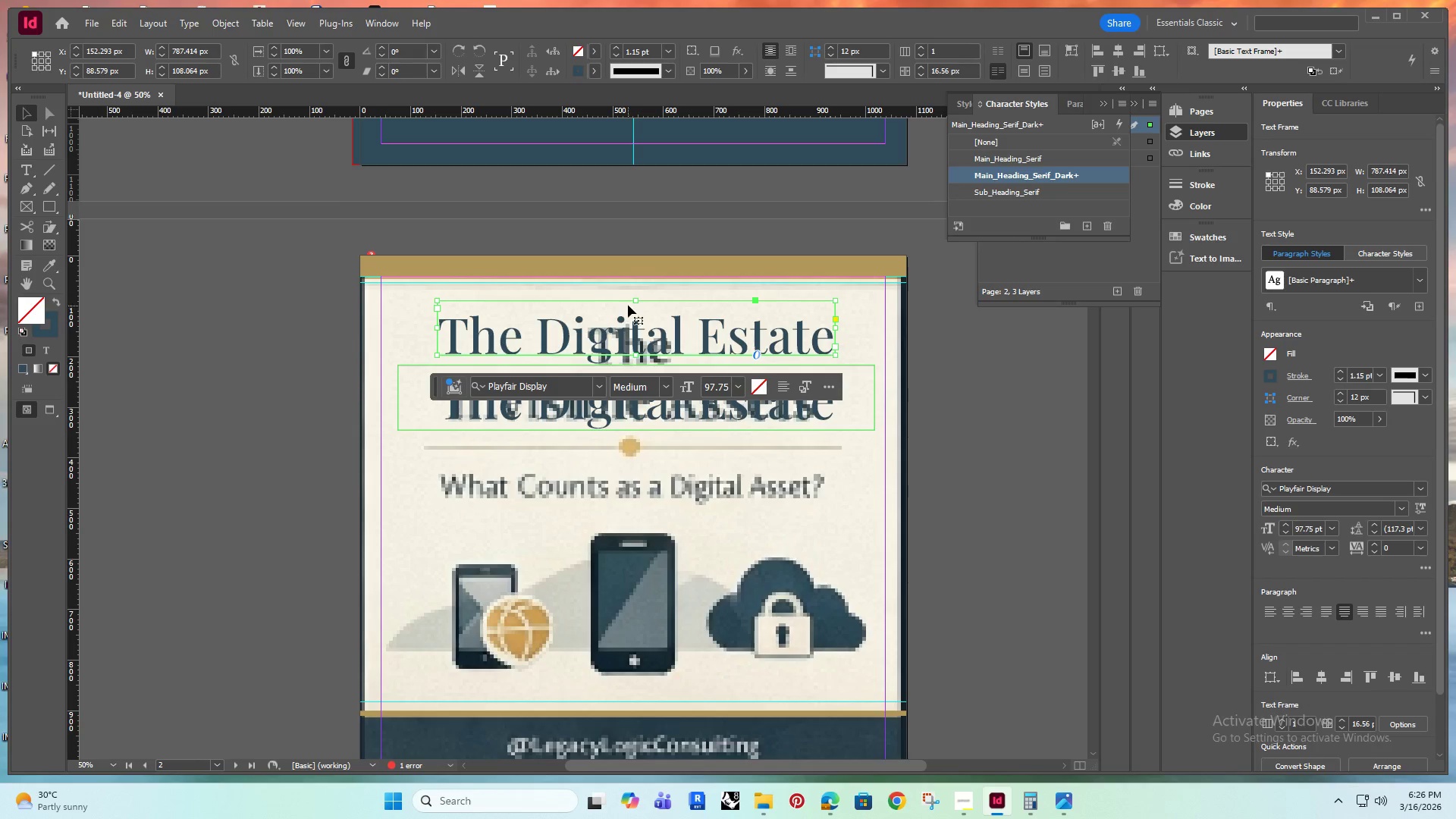 
left_click_drag(start_coordinate=[627, 340], to_coordinate=[626, 349])
 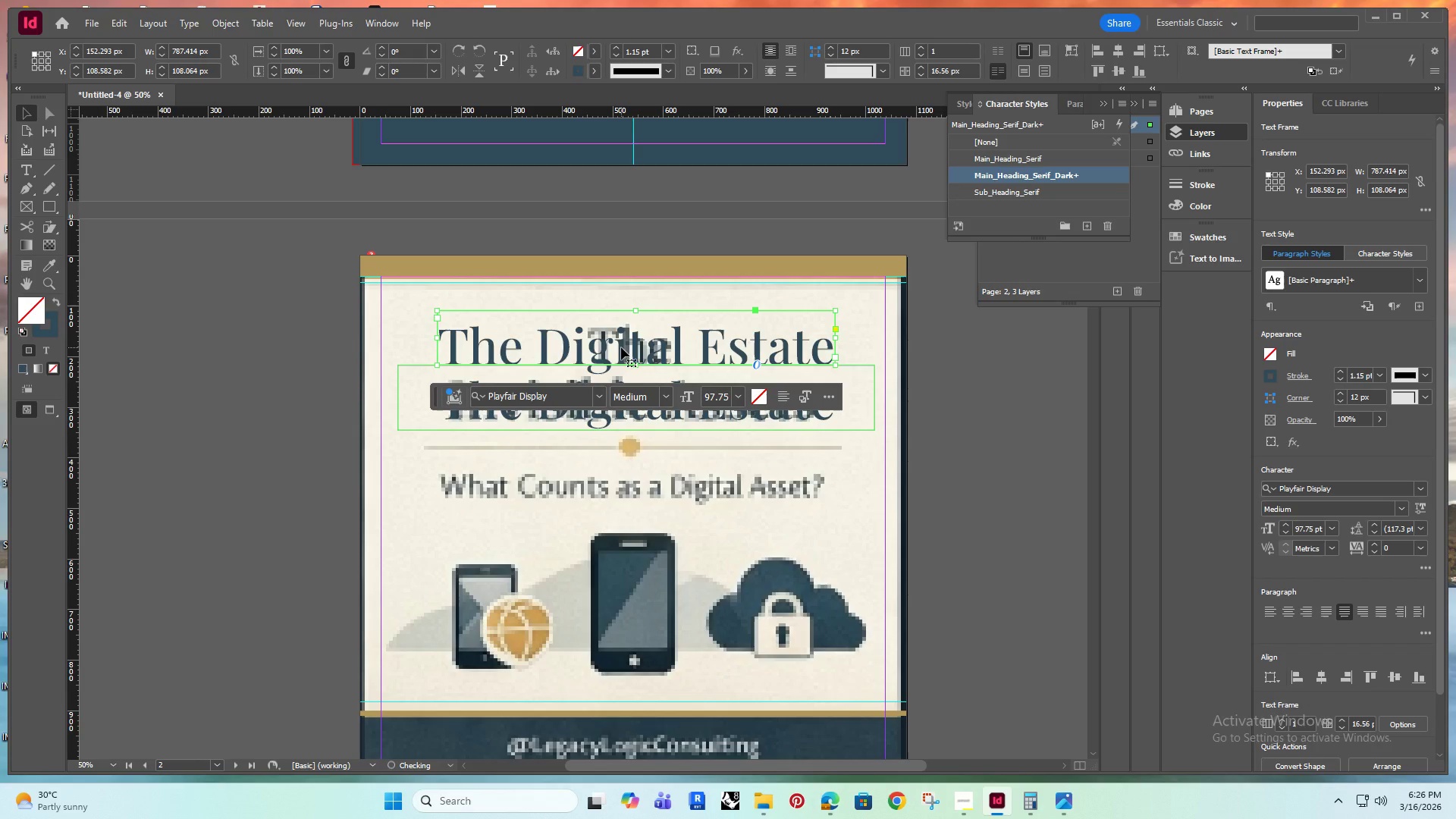 
hold_key(key=ShiftRight, duration=1.16)
 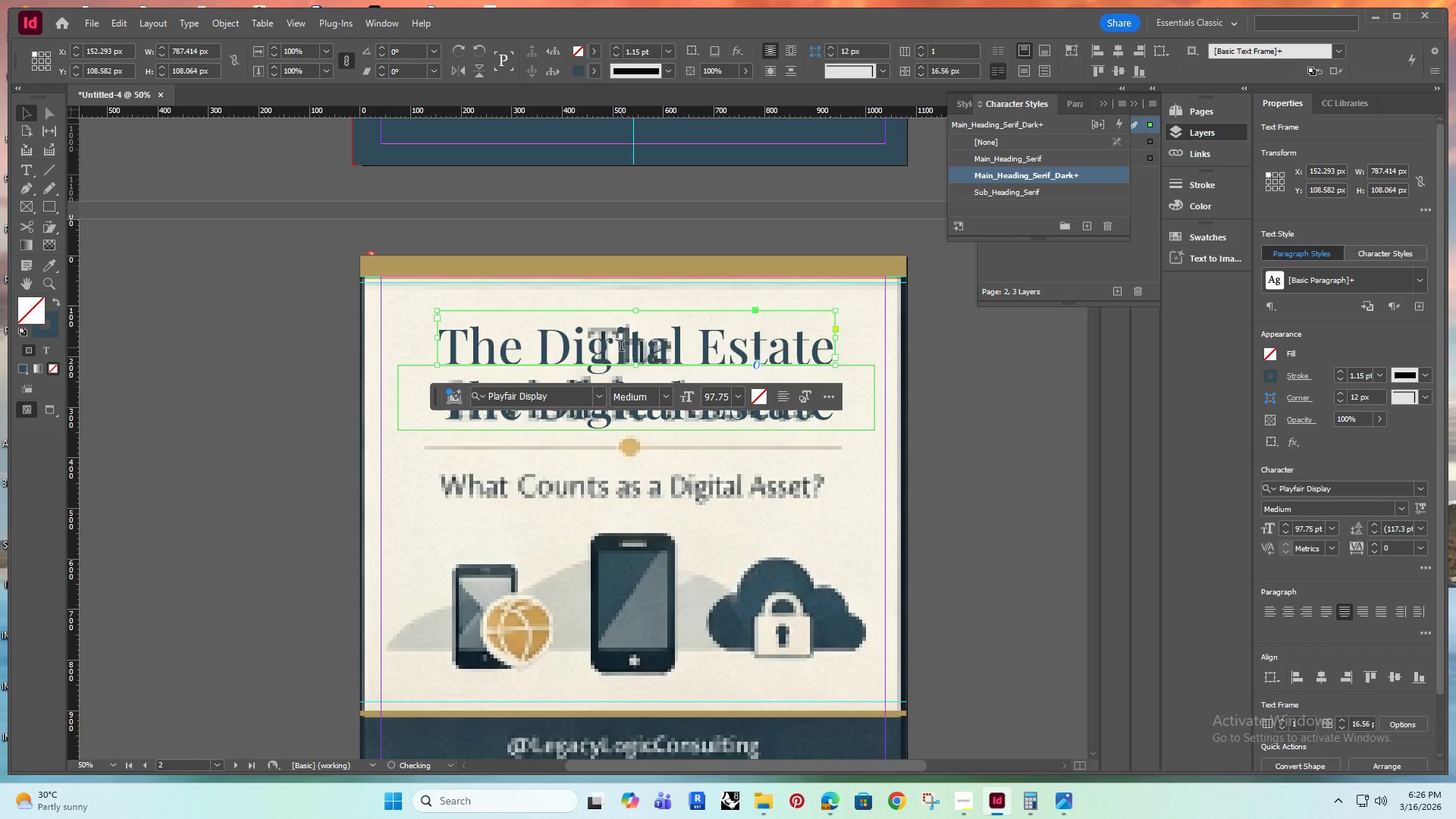 
hold_key(key=ShiftRight, duration=1.91)
double_click([621, 347])
 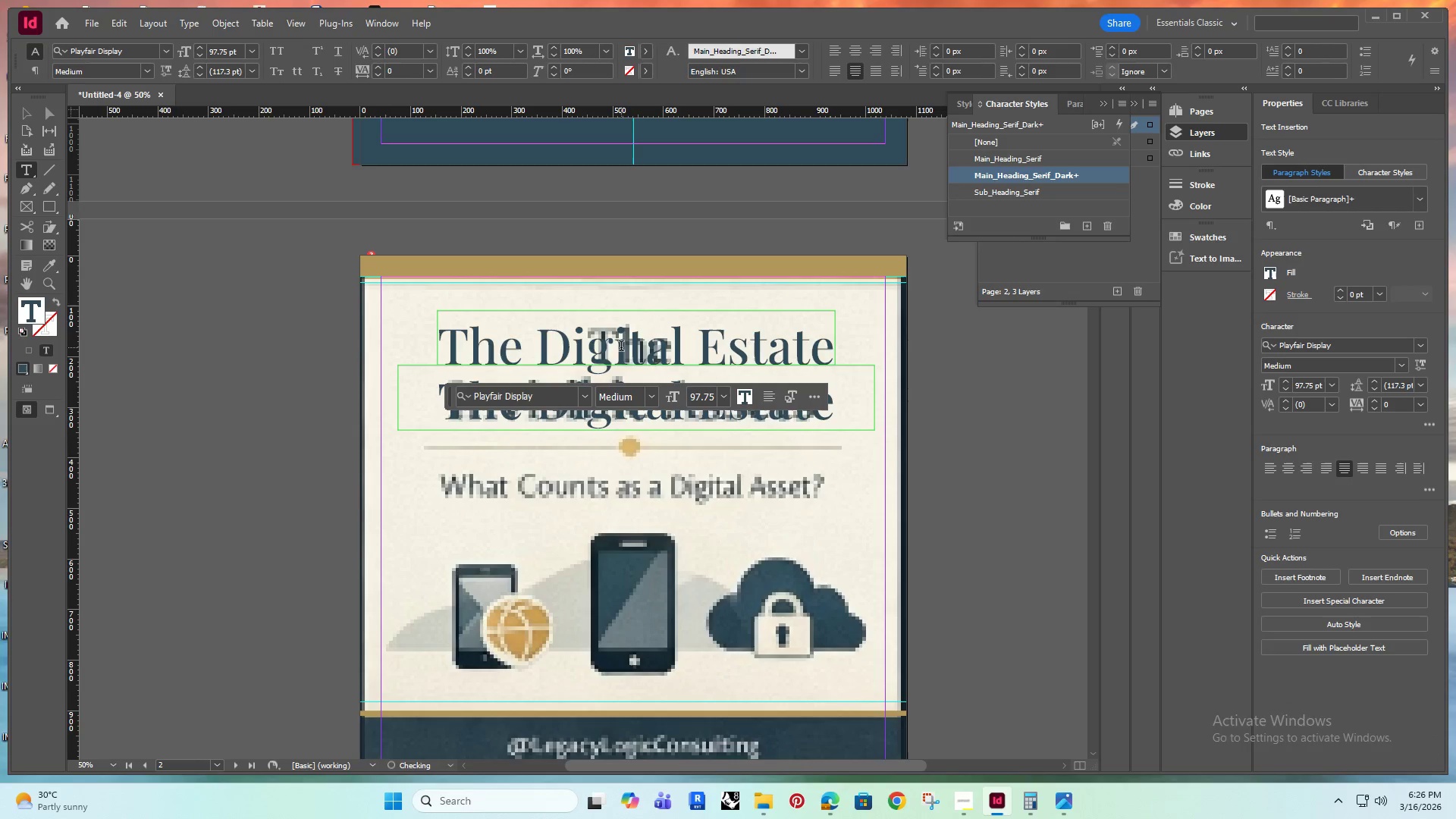 
key(Control+A)
 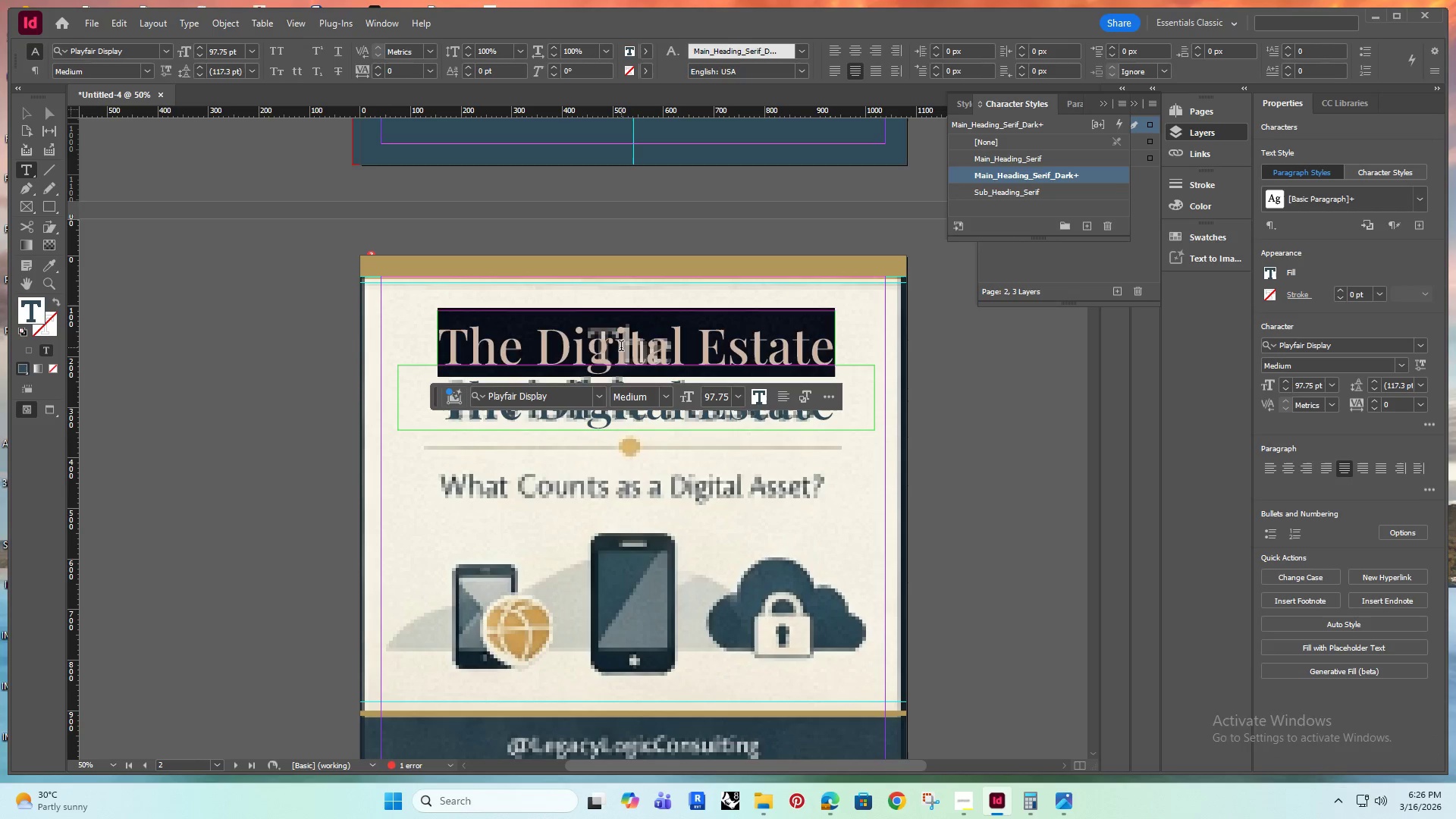 
type(Thg)
key(Backspace)
type(e)
 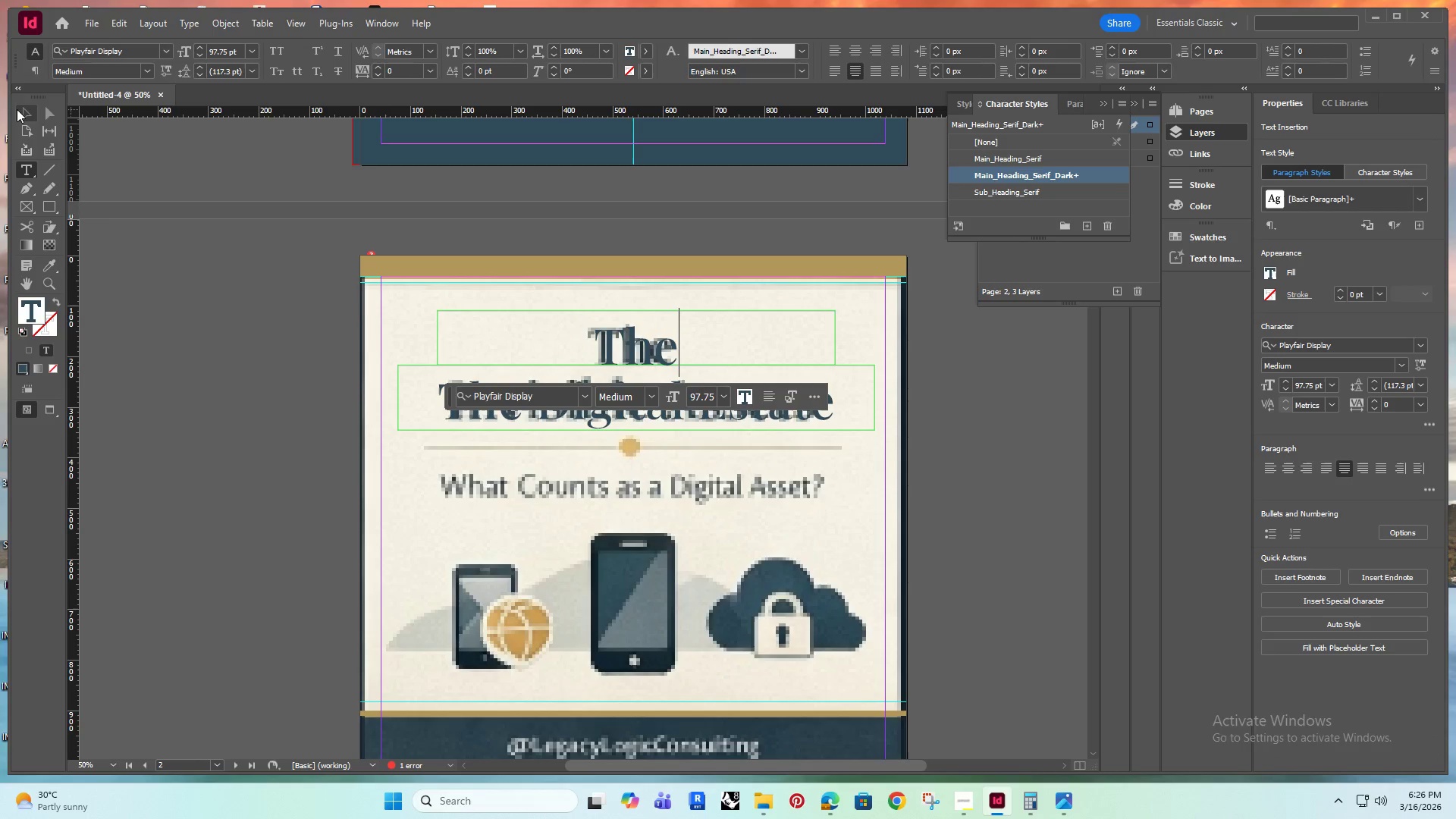 
left_click([23, 110])
 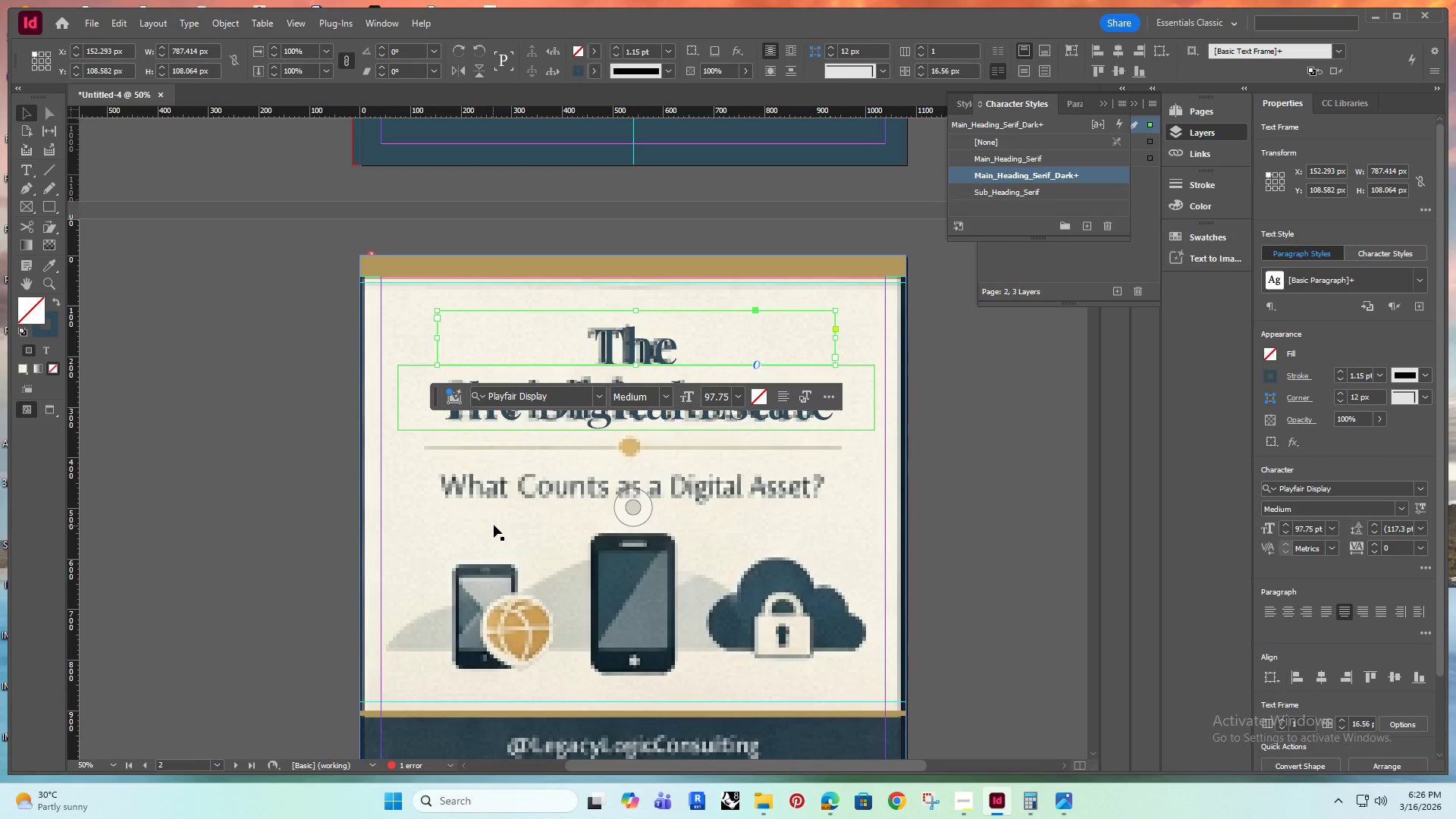 
left_click([174, 401])
 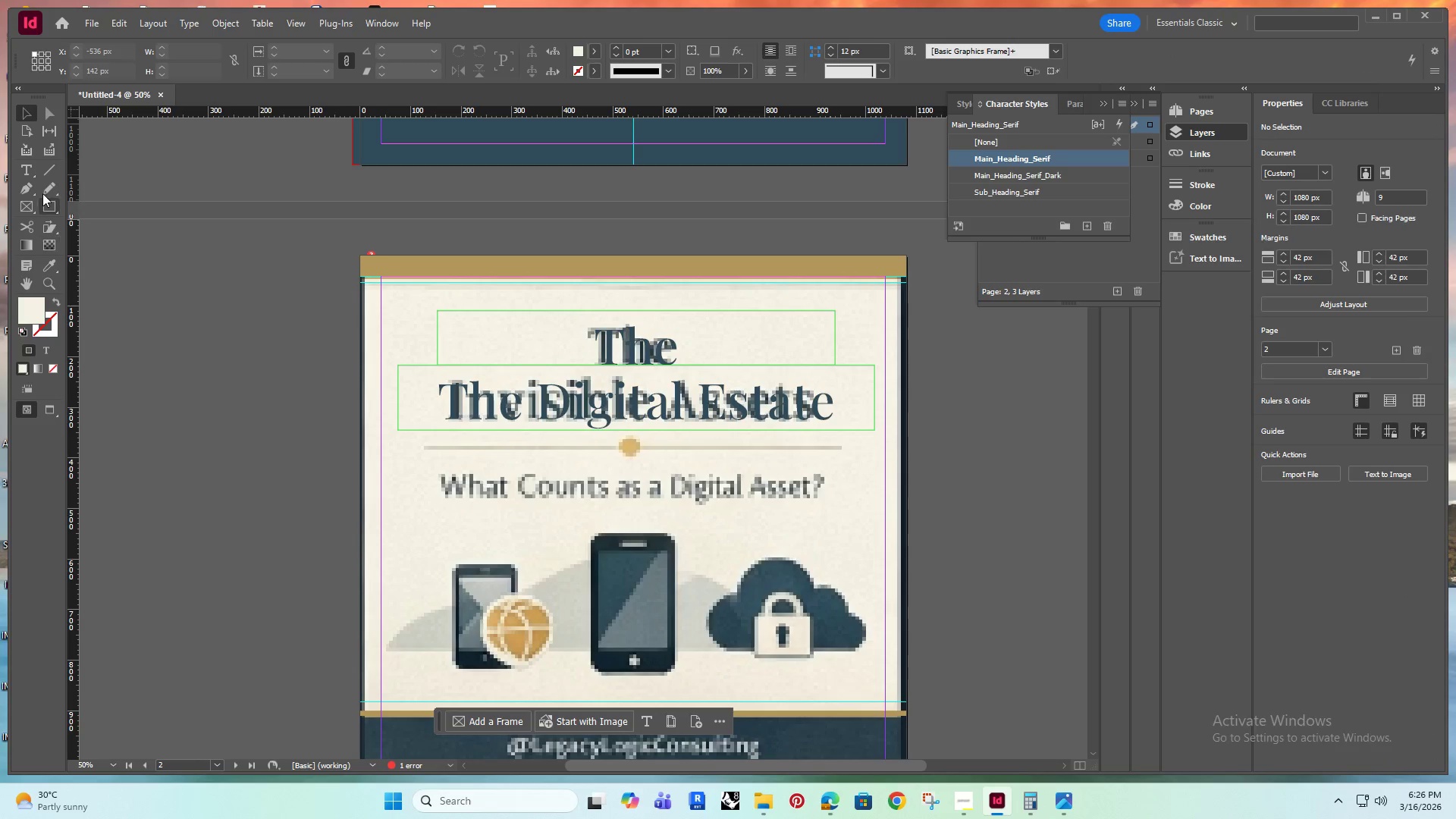 
left_click([46, 167])
 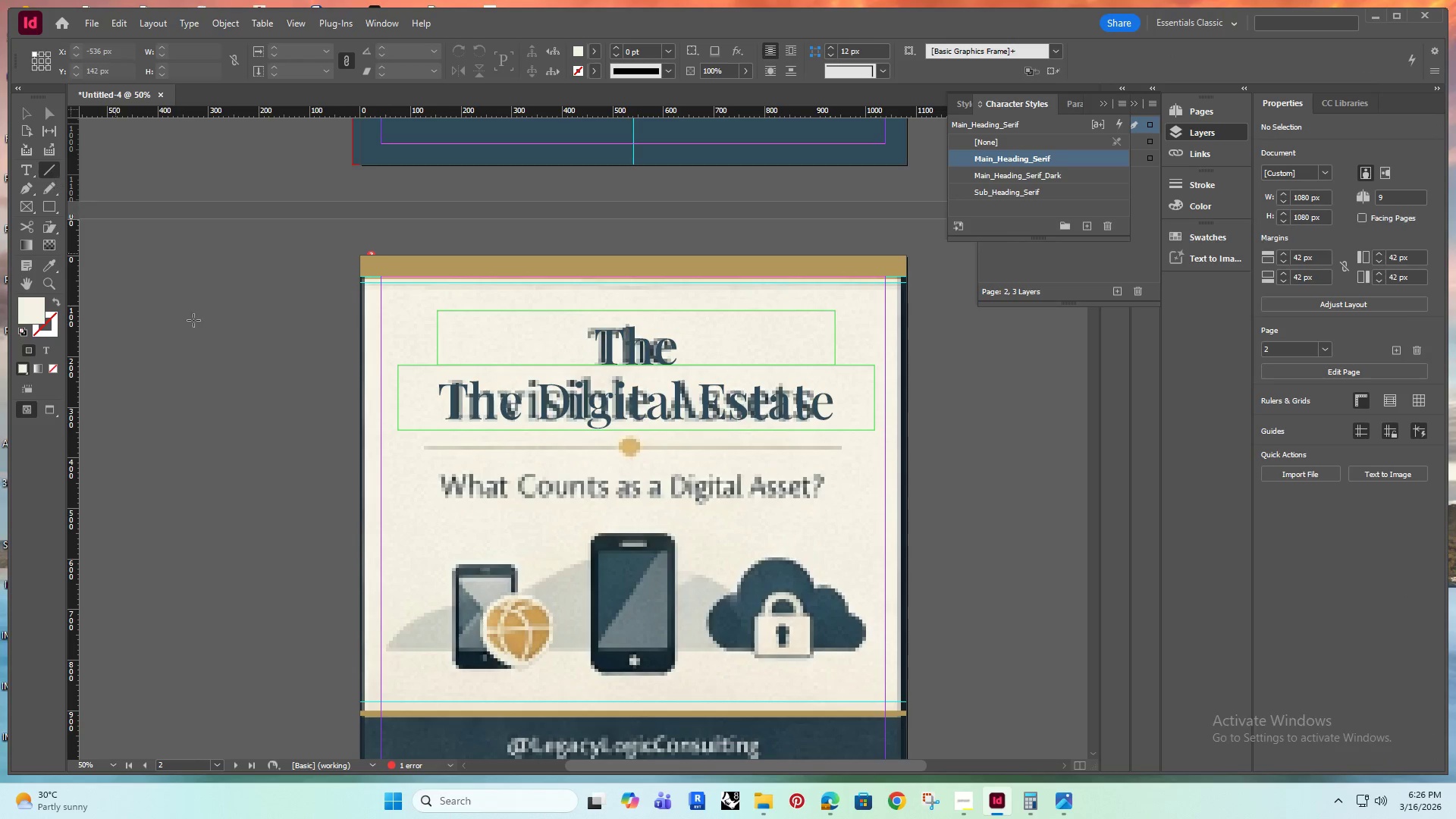 
hold_key(key=AltRight, duration=0.5)
 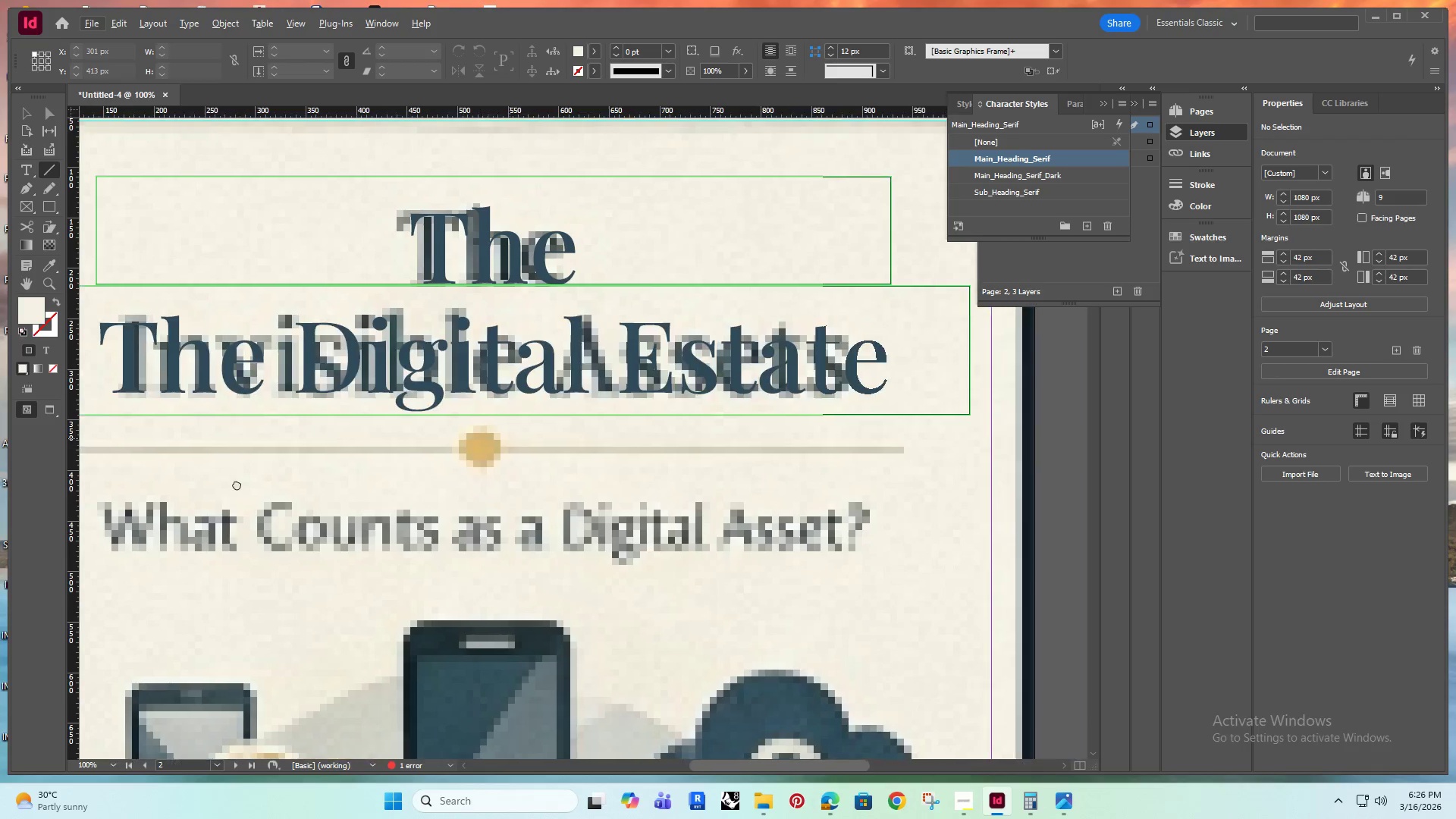 
hold_key(key=Space, duration=0.55)
 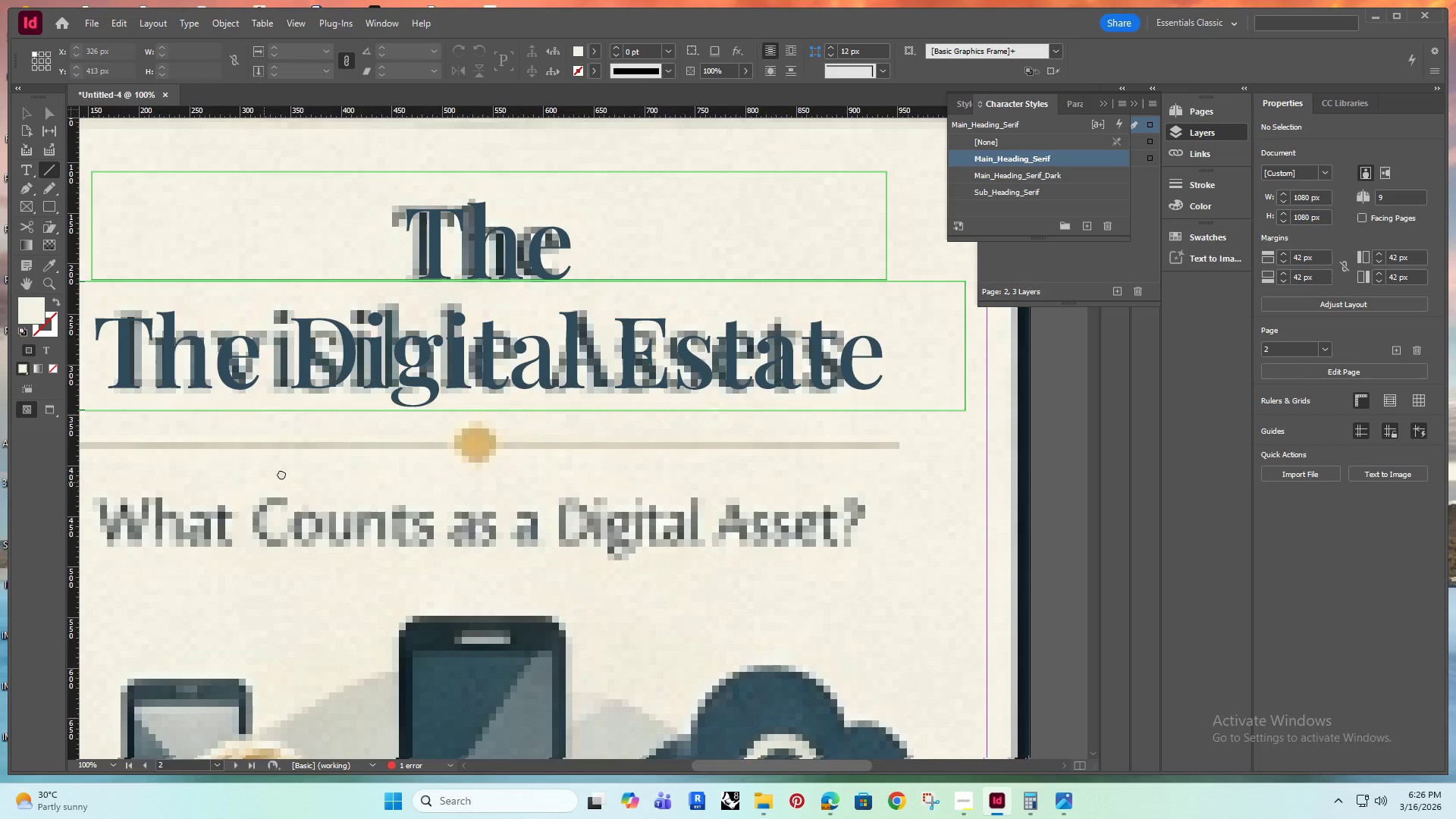 
left_click_drag(start_coordinate=[504, 440], to_coordinate=[232, 482])
 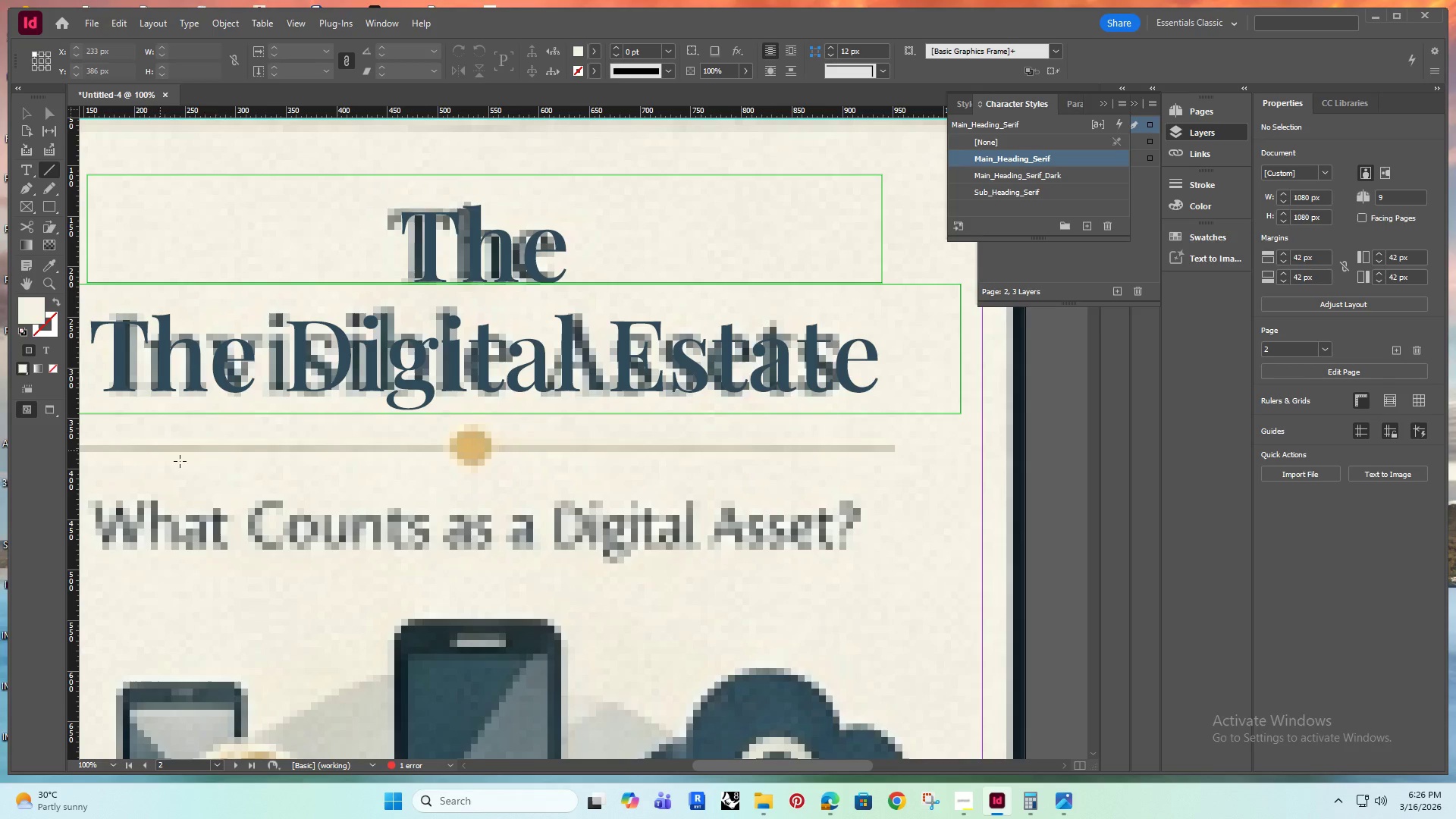 
scroll: coordinate [514, 489], scroll_direction: up, amount: 2.0
 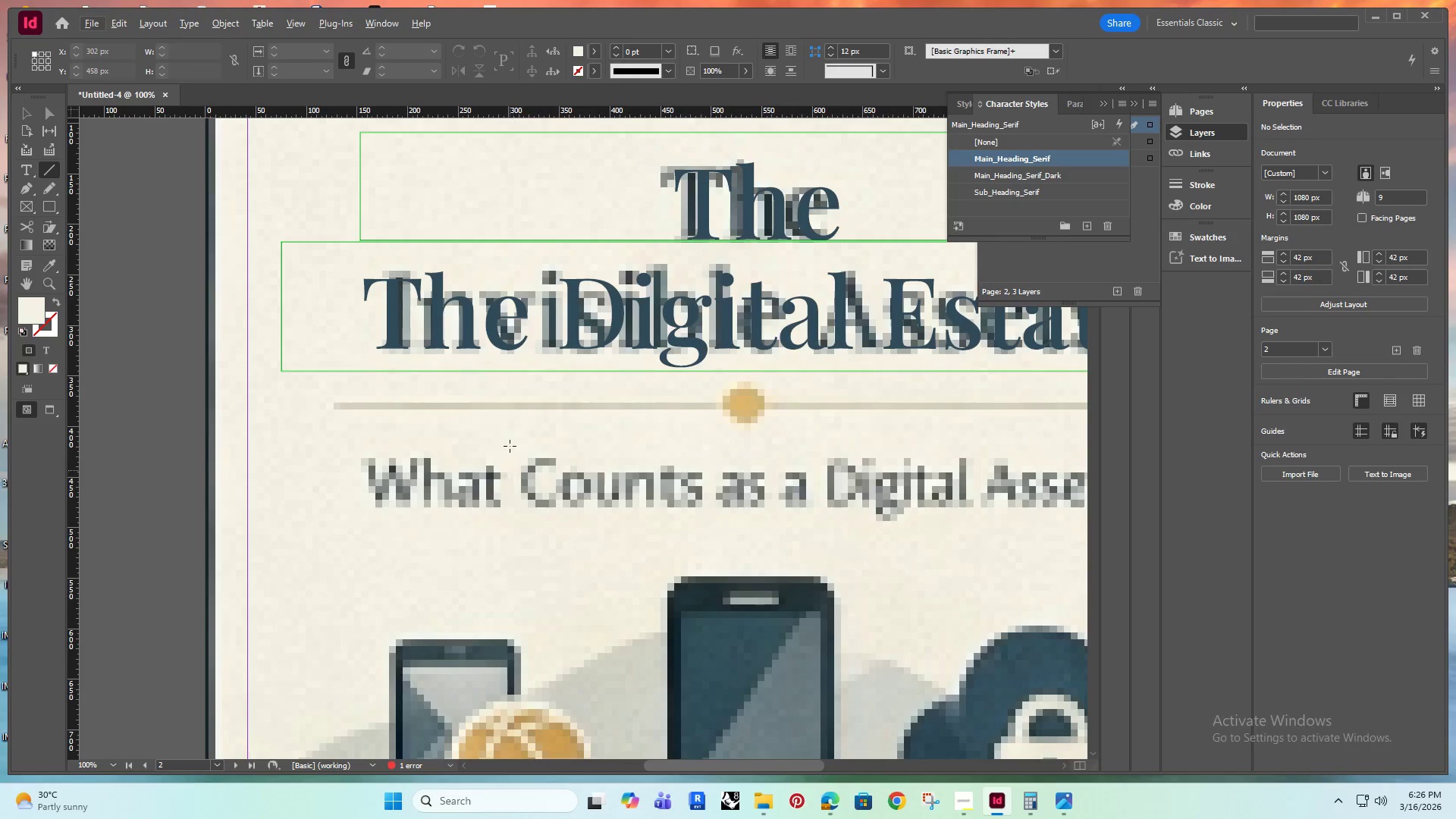 
hold_key(key=Space, duration=0.45)
 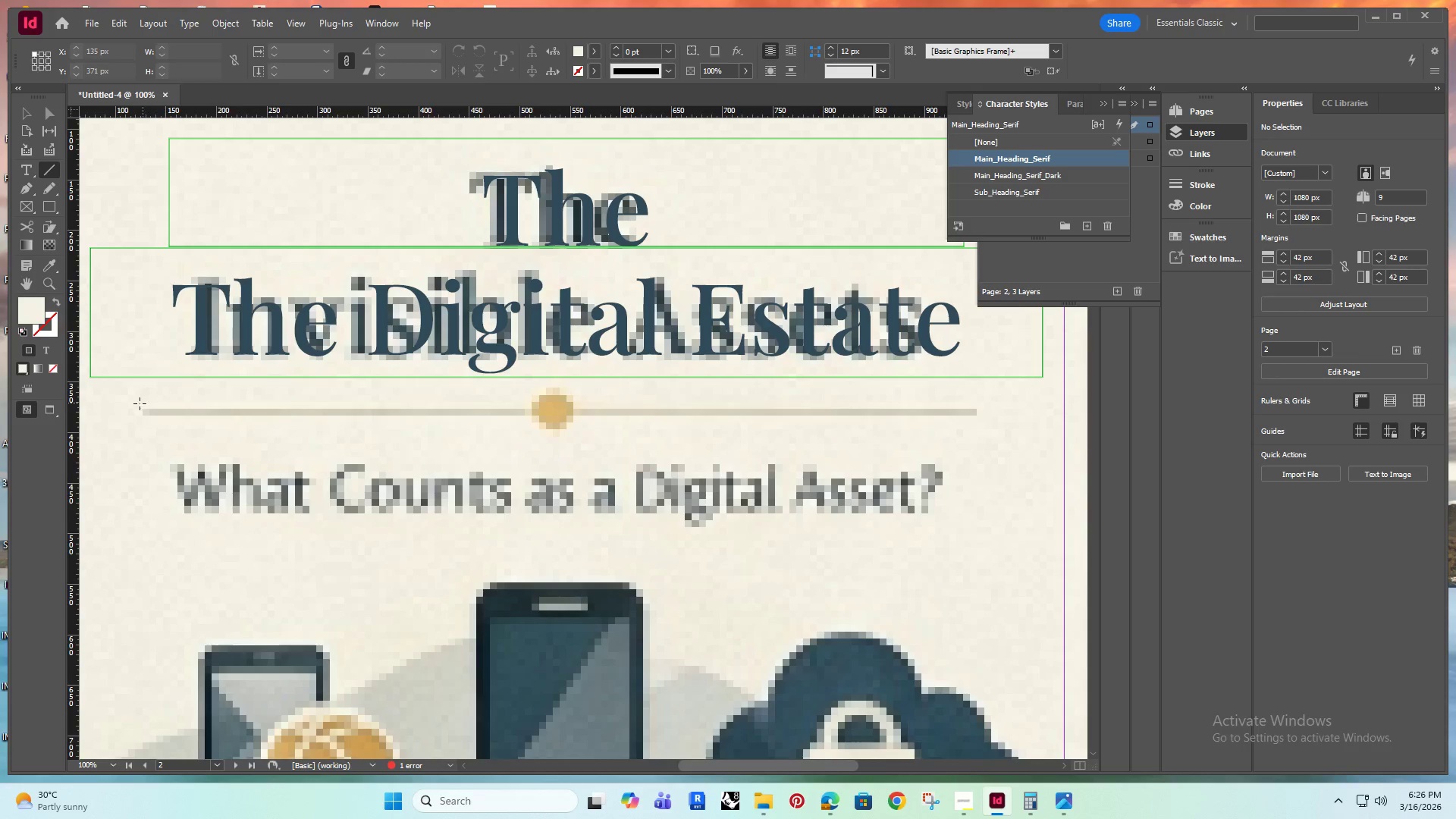 
left_click_drag(start_coordinate=[264, 482], to_coordinate=[346, 447])
 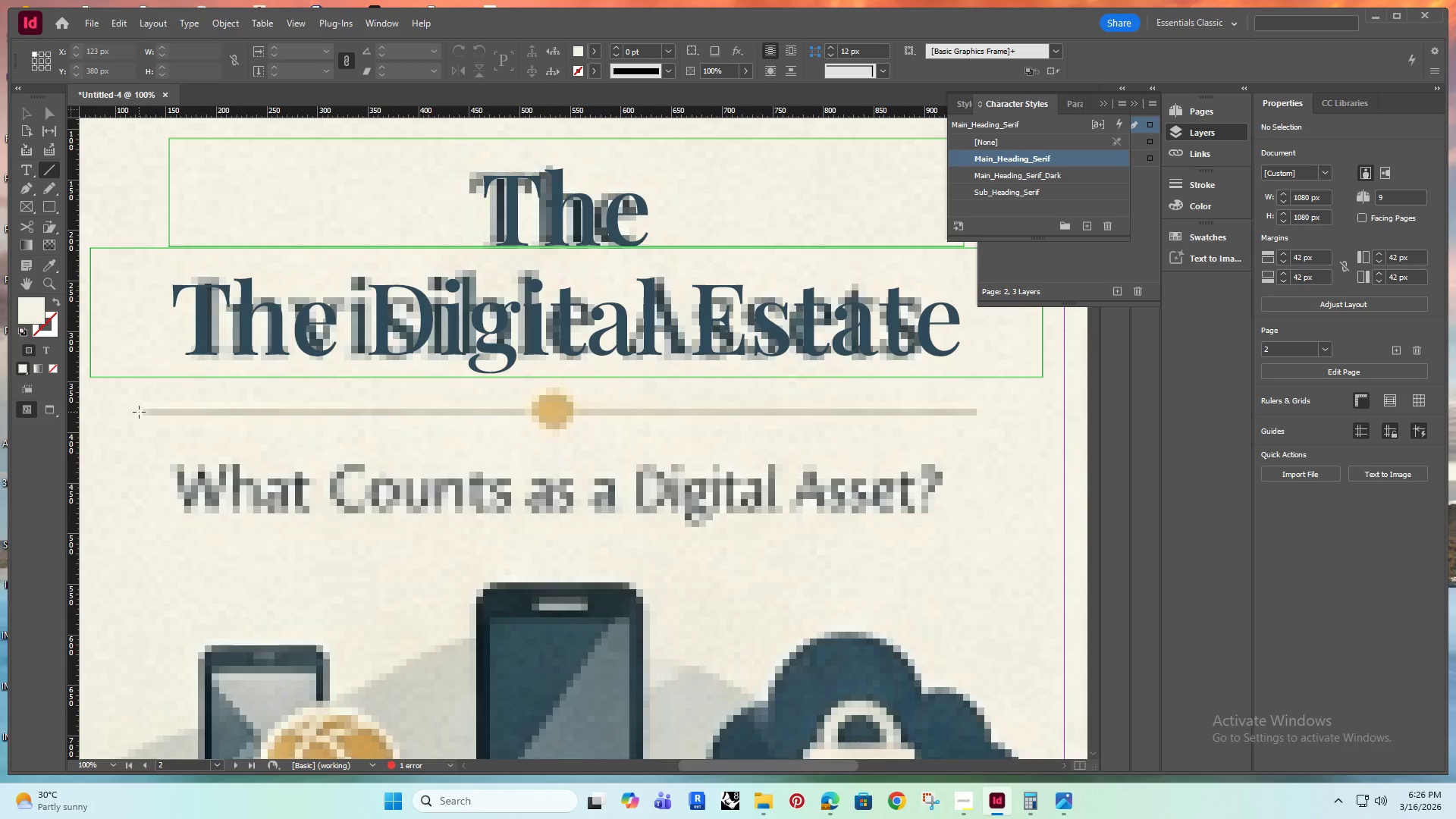 
left_click_drag(start_coordinate=[136, 411], to_coordinate=[977, 409])
 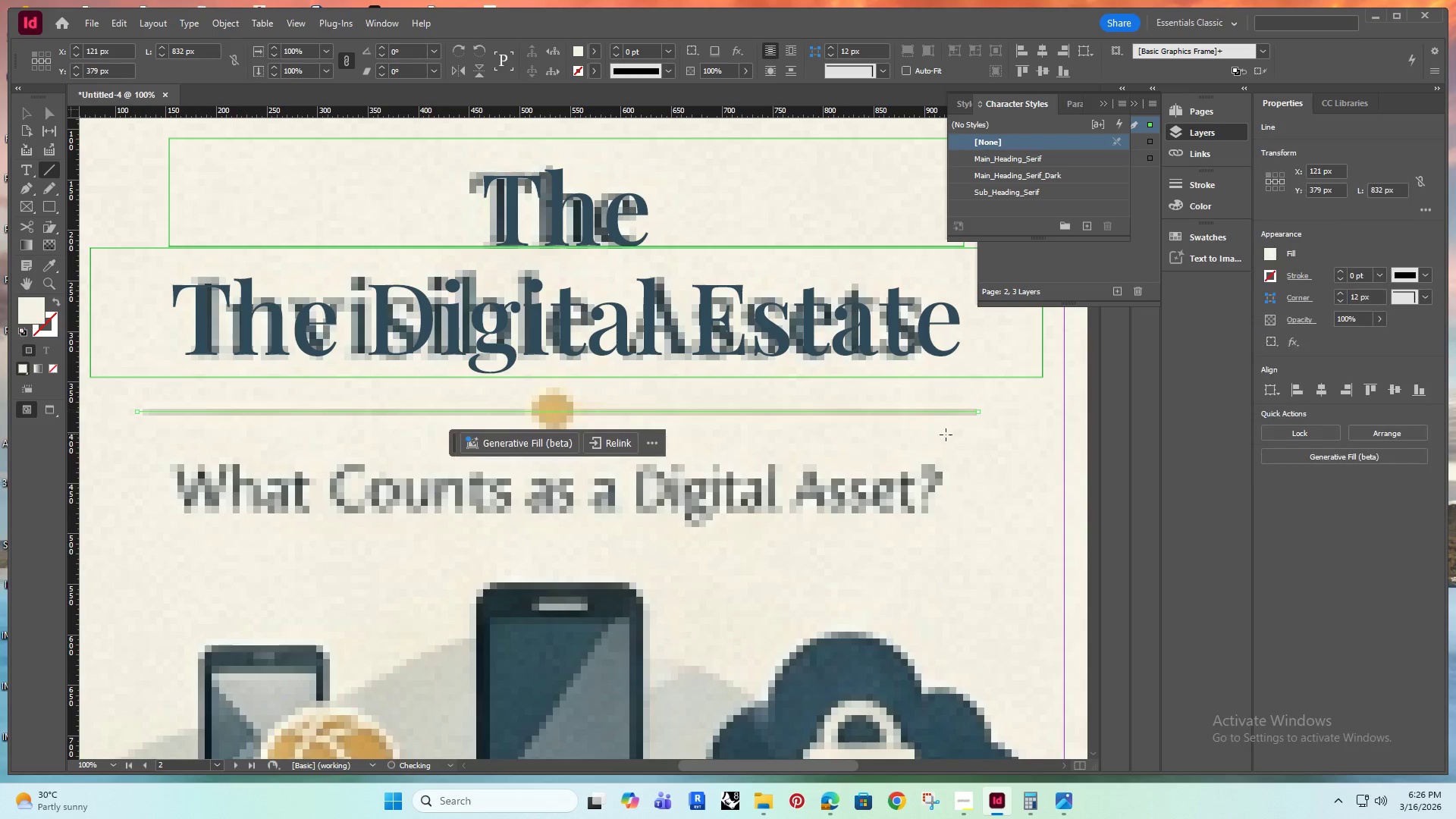 
hold_key(key=ShiftRight, duration=1.5)
 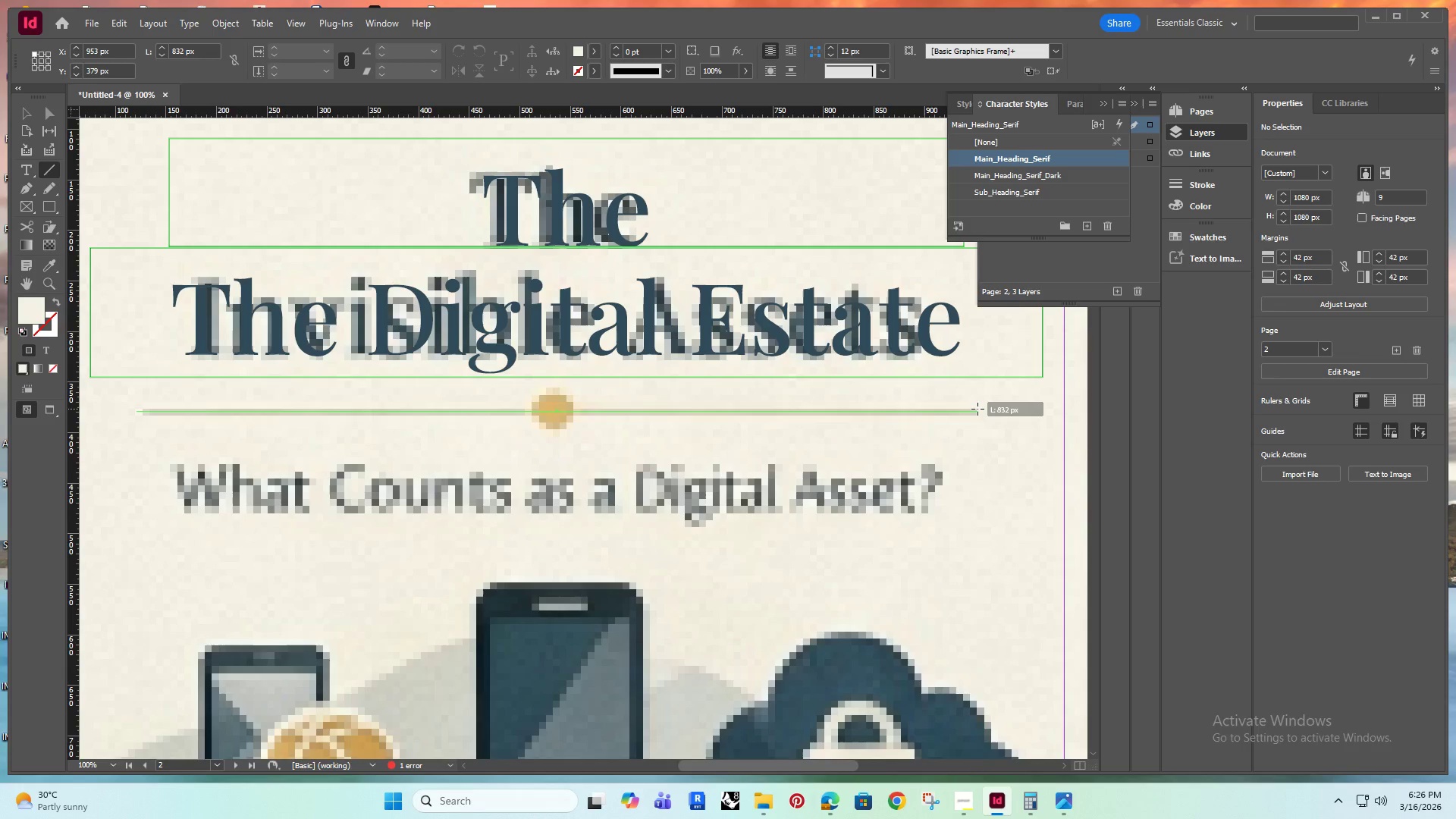 
hold_key(key=ShiftRight, duration=13.95)
double_click([1339, 268])
 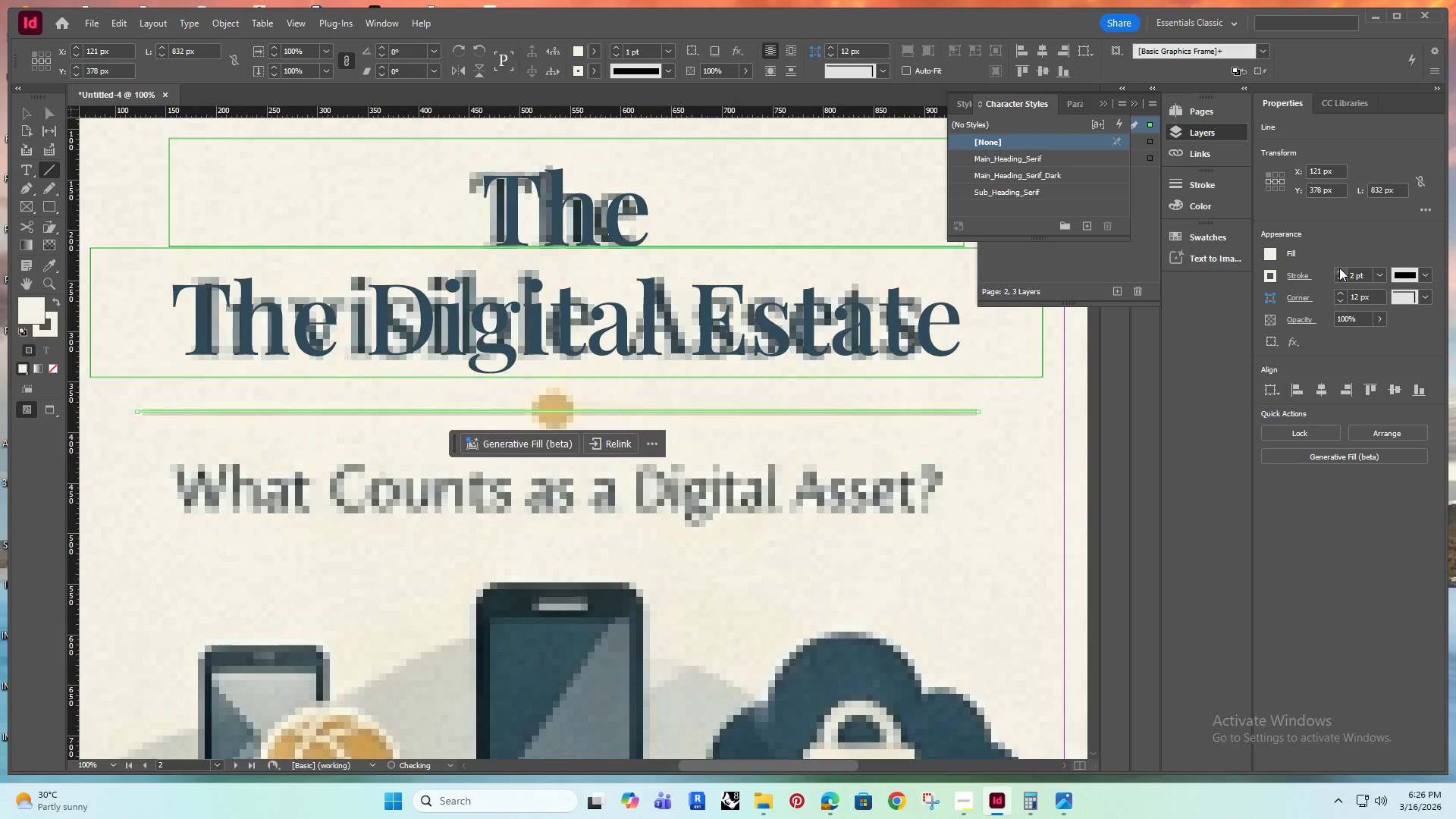 
triple_click([1339, 268])
 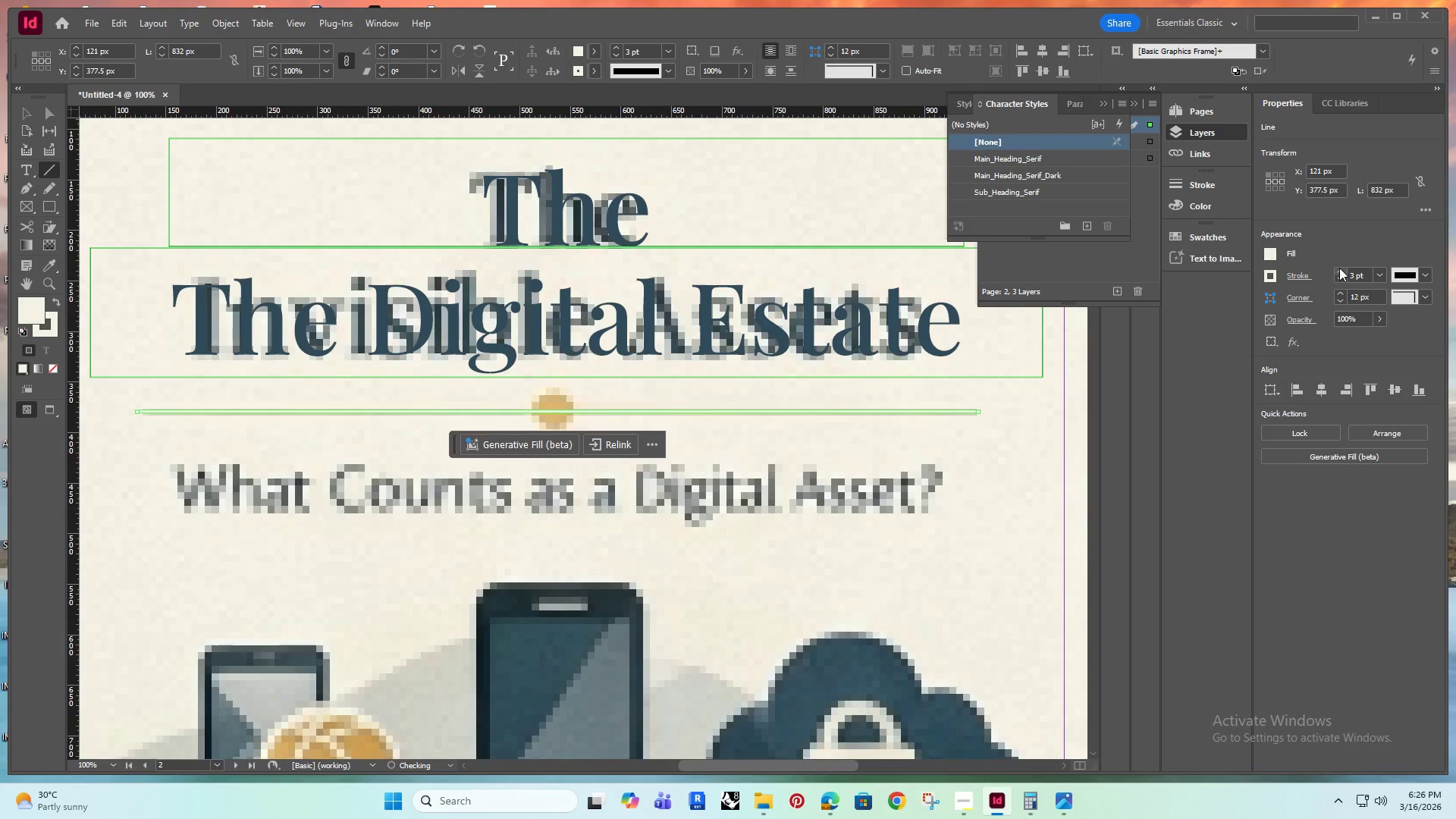 
triple_click([1339, 268])
 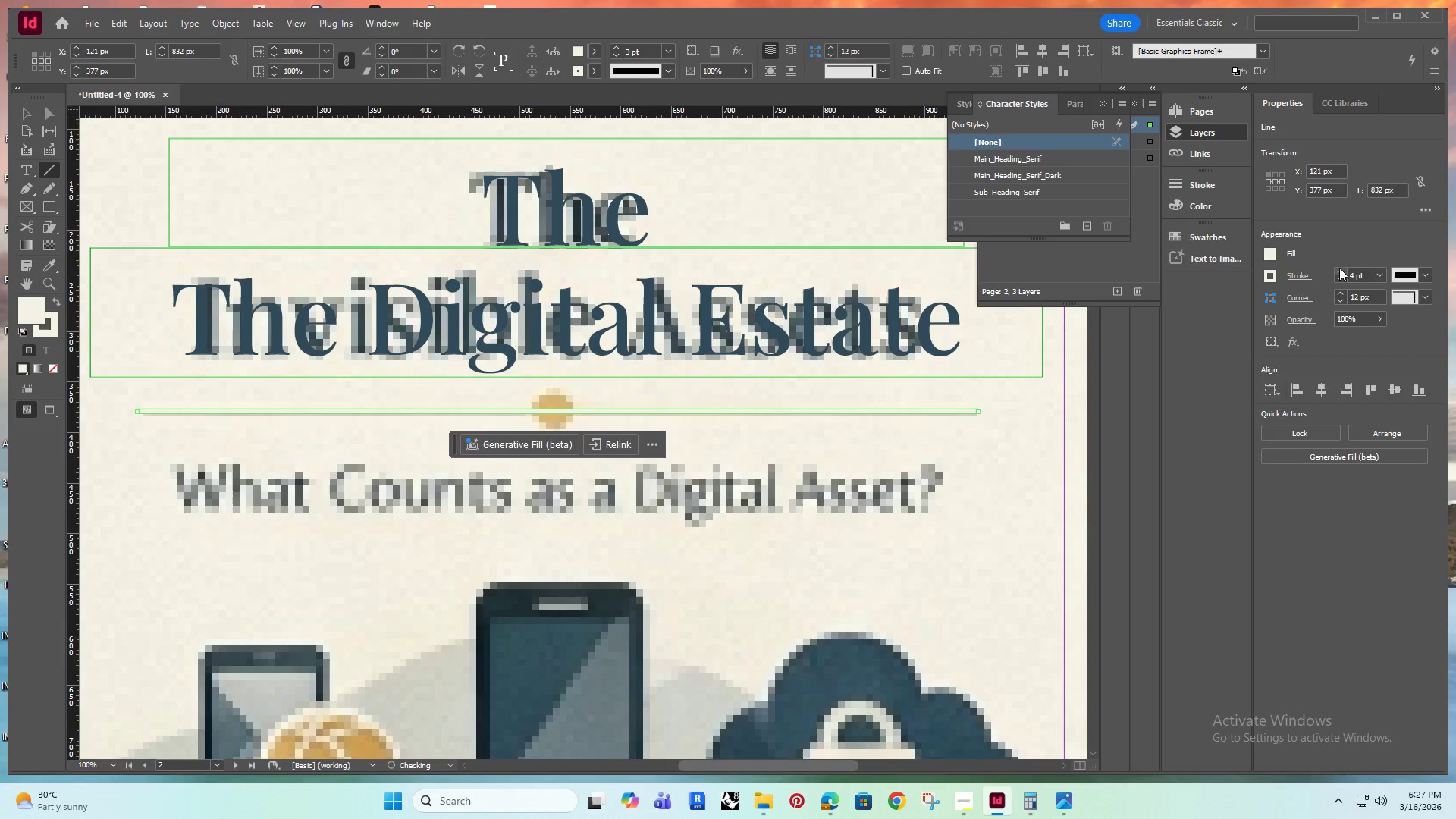 
triple_click([1339, 268])
 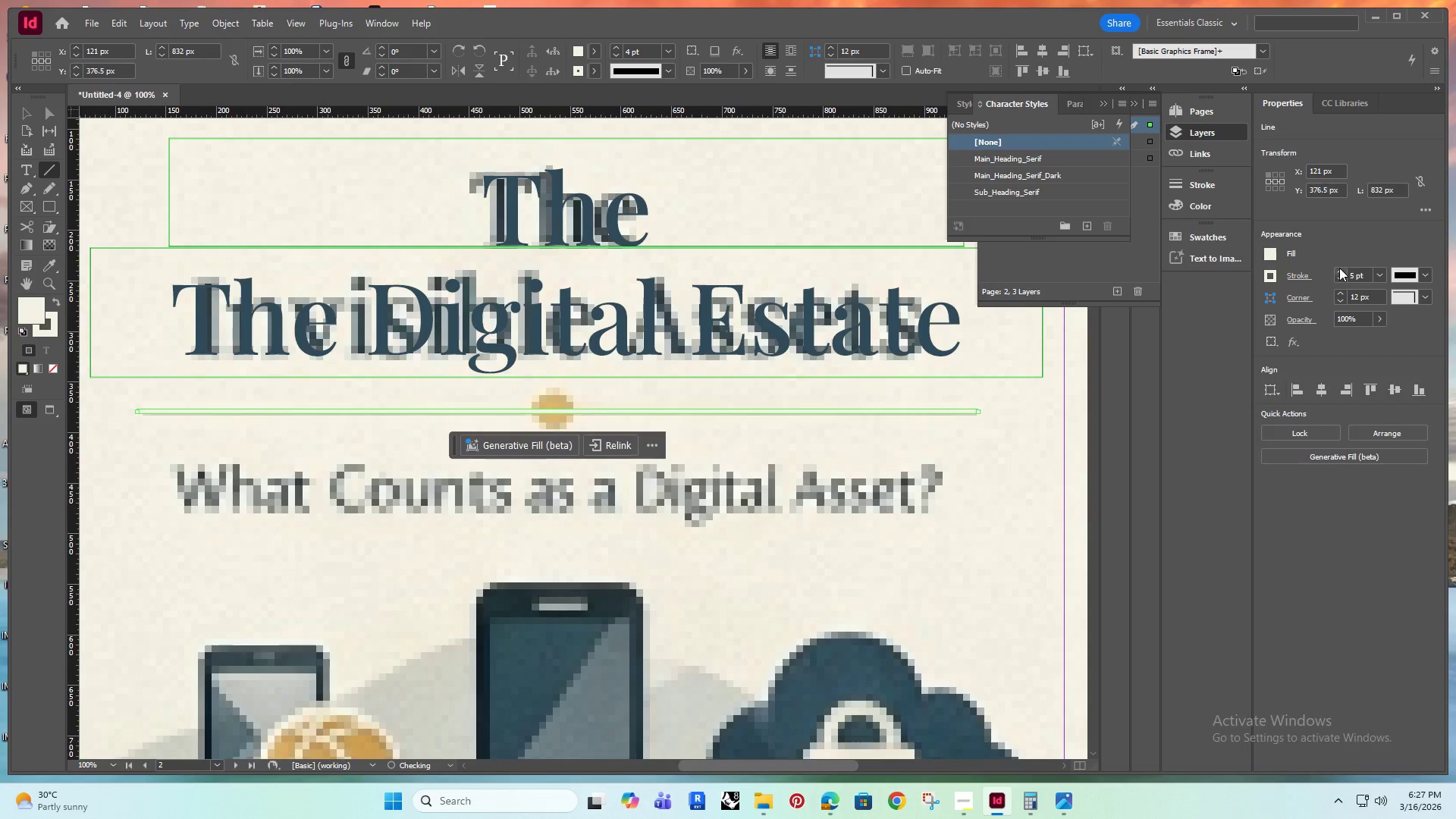 
triple_click([1339, 268])
 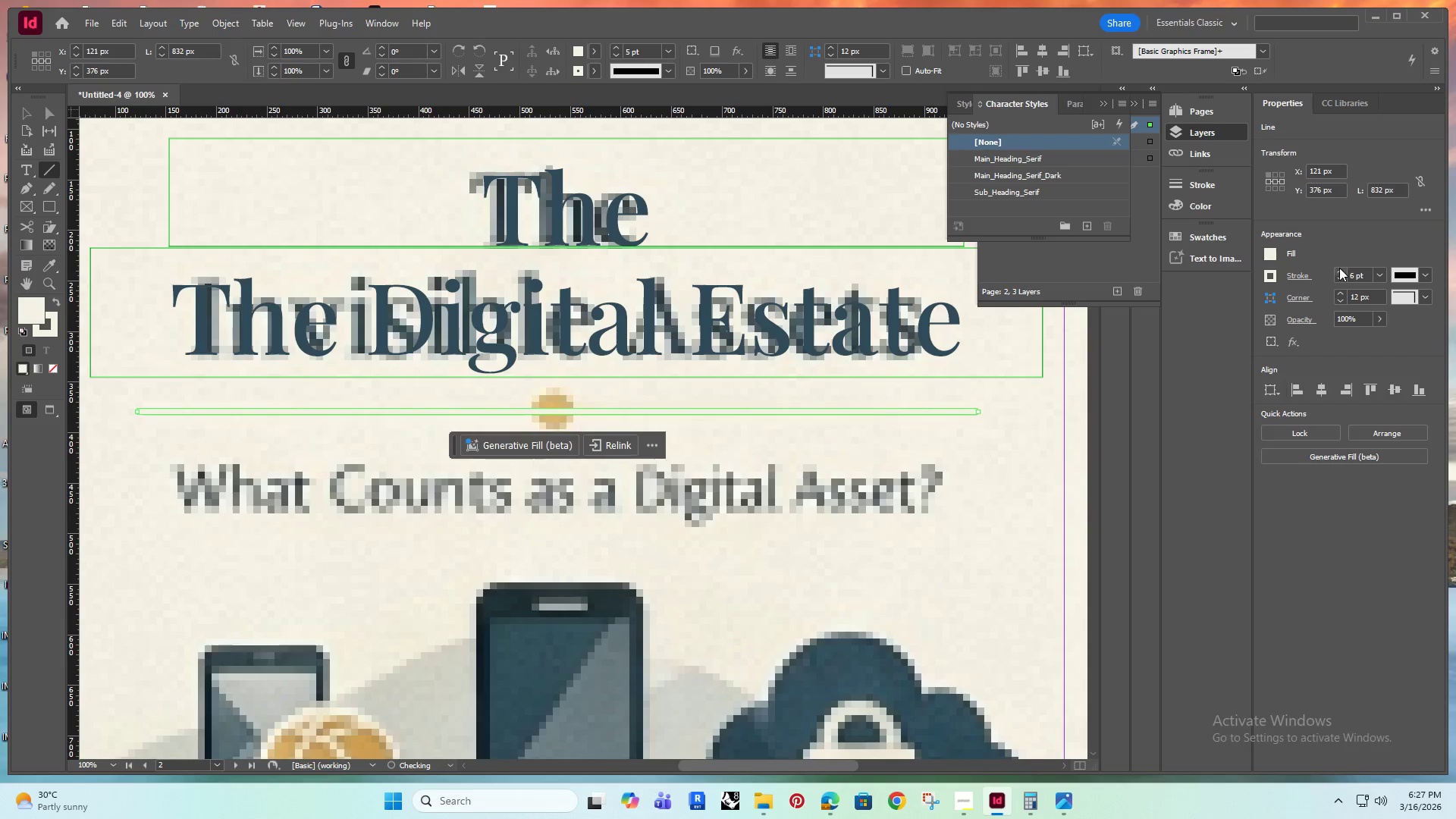 
triple_click([1339, 268])
 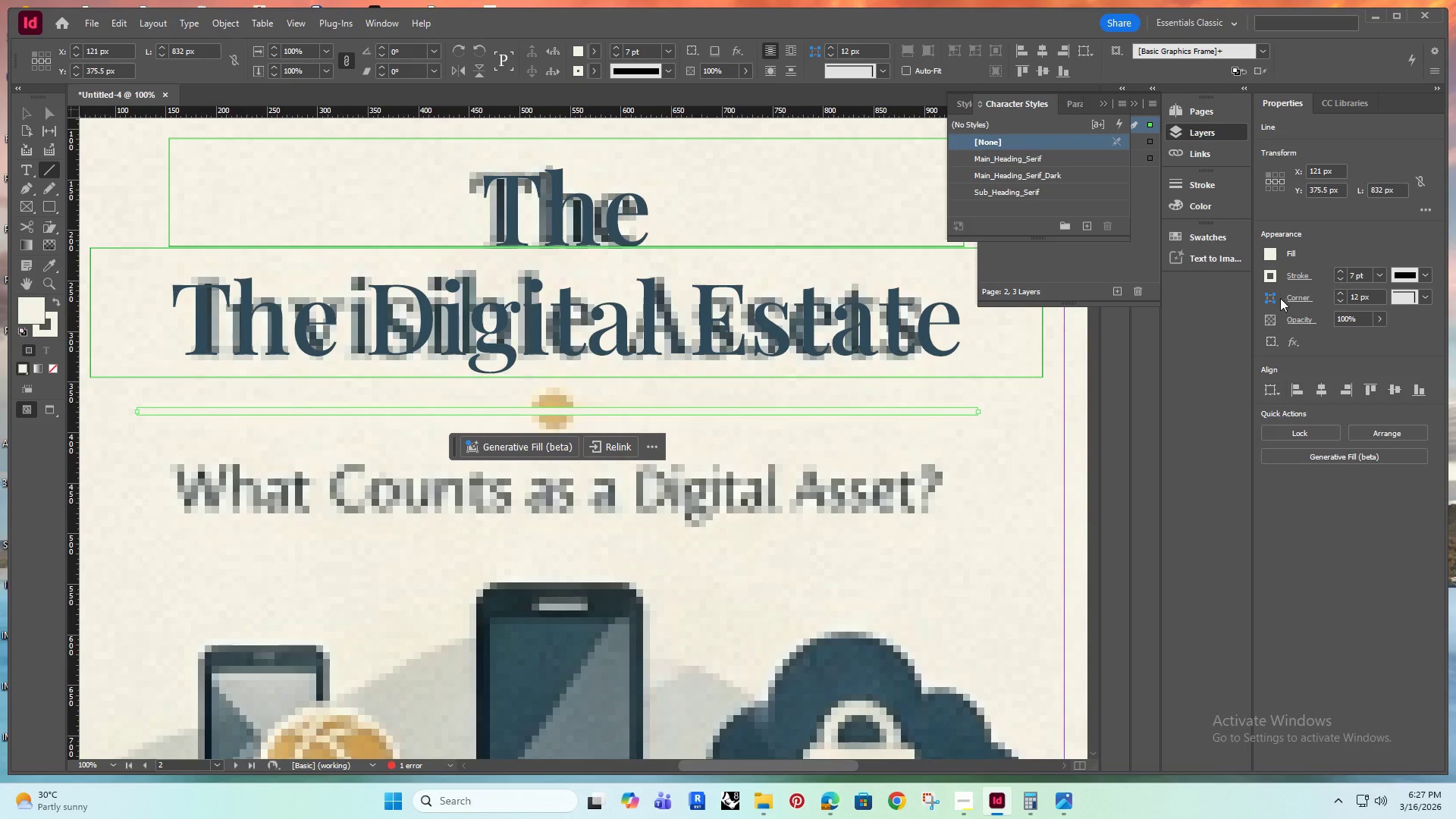 
left_click([1268, 275])
 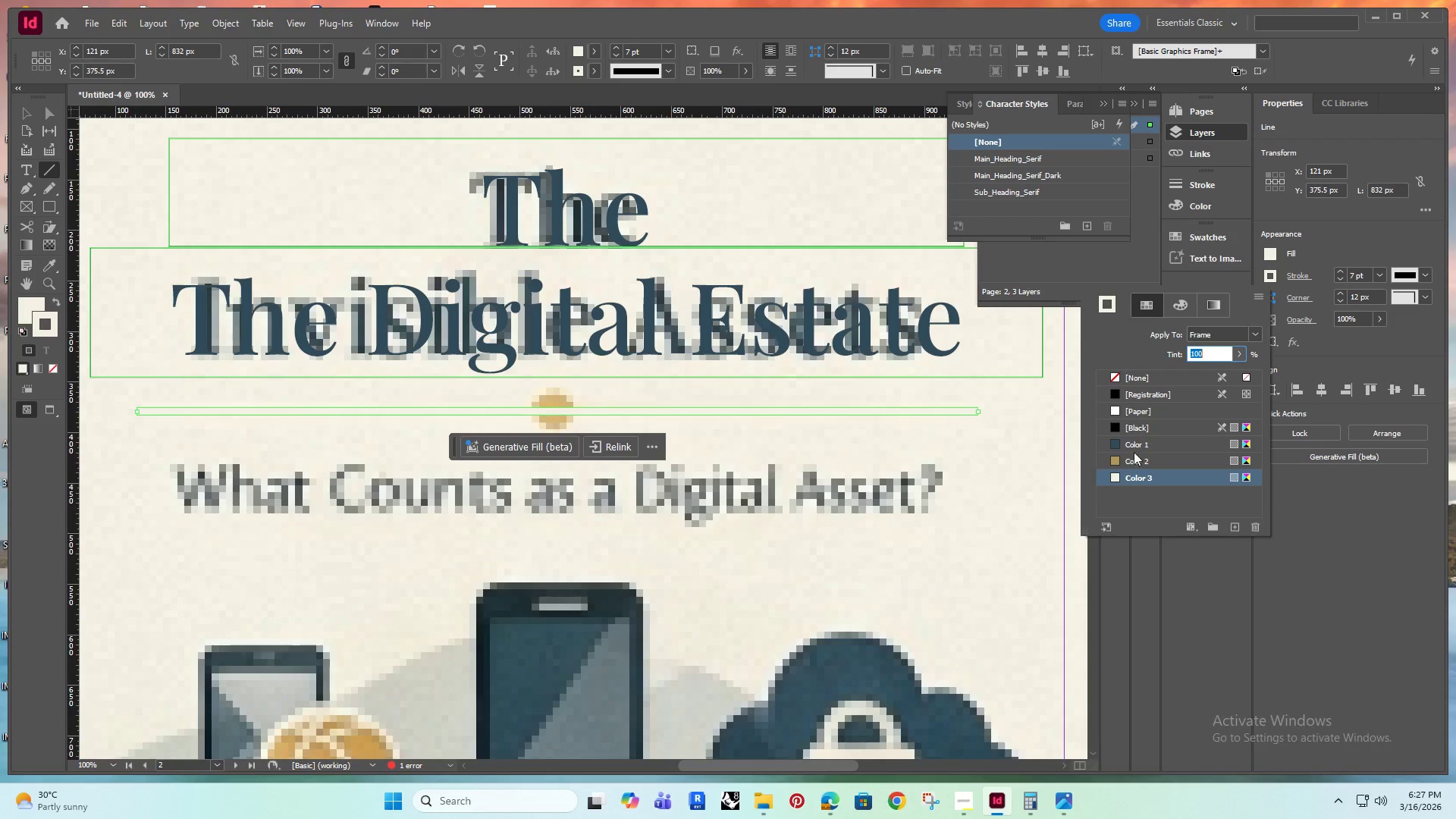 
left_click([1134, 460])
 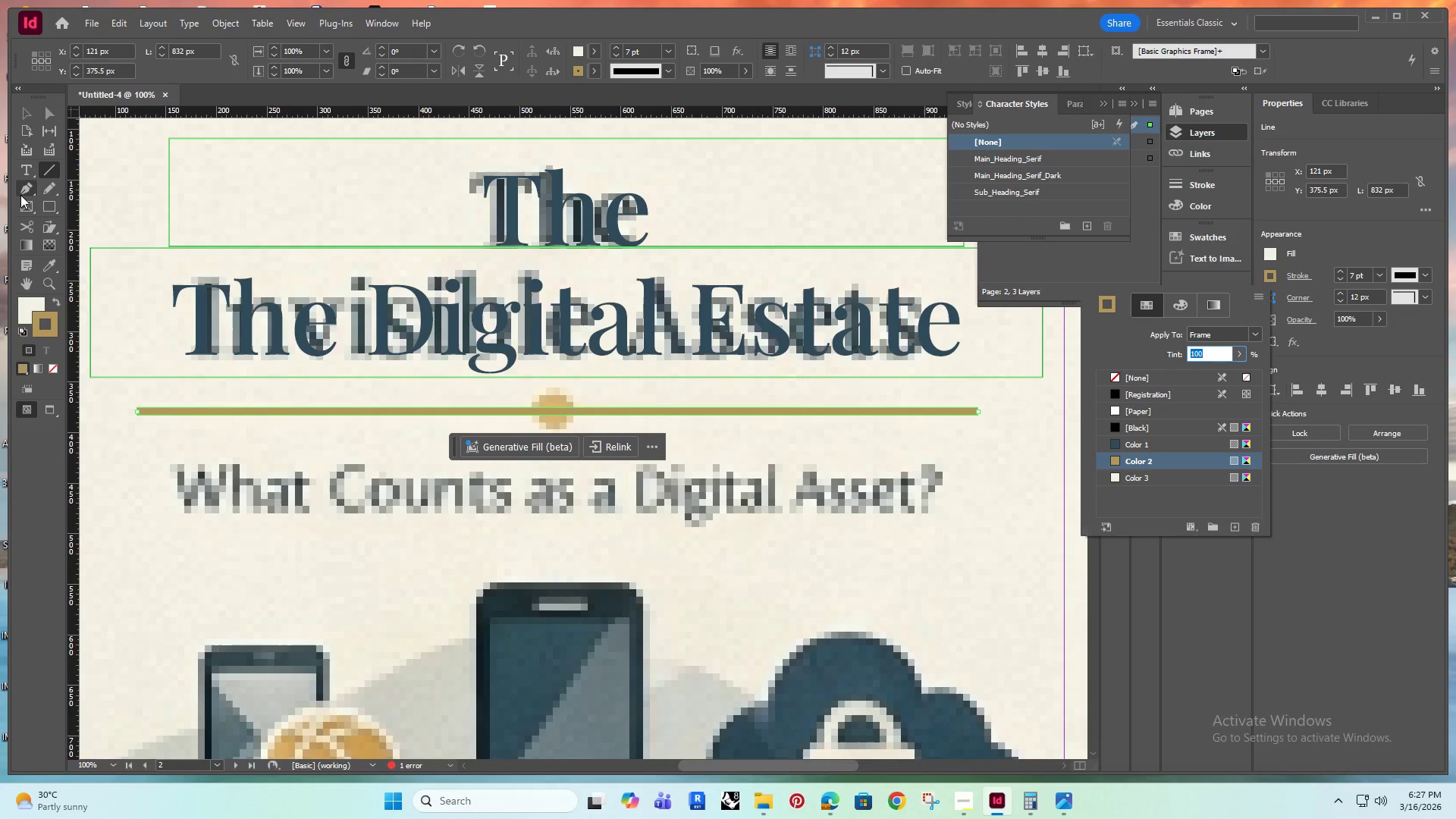 
left_click_drag(start_coordinate=[46, 199], to_coordinate=[53, 211])
 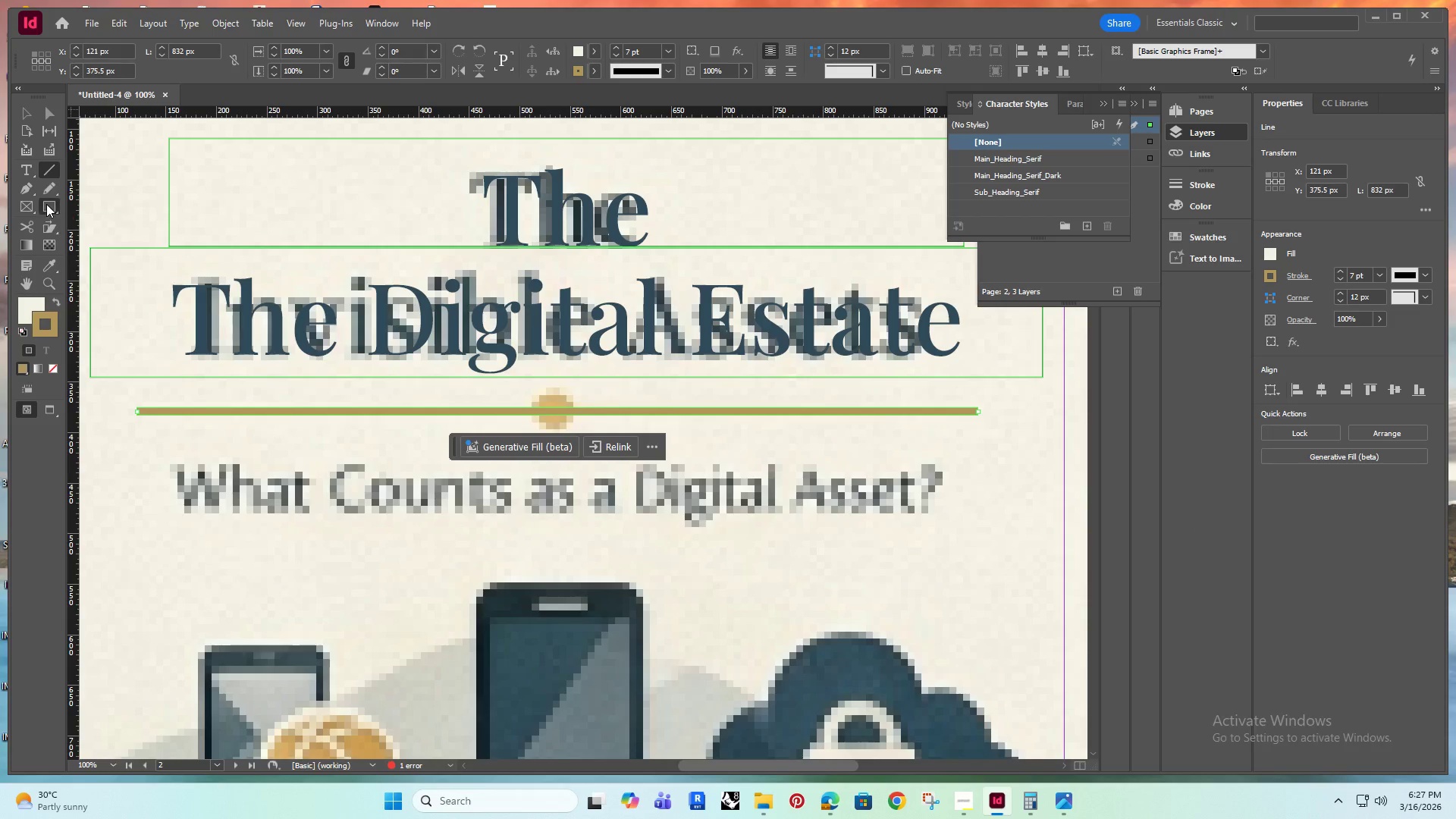 
left_click_drag(start_coordinate=[46, 204], to_coordinate=[96, 240])
 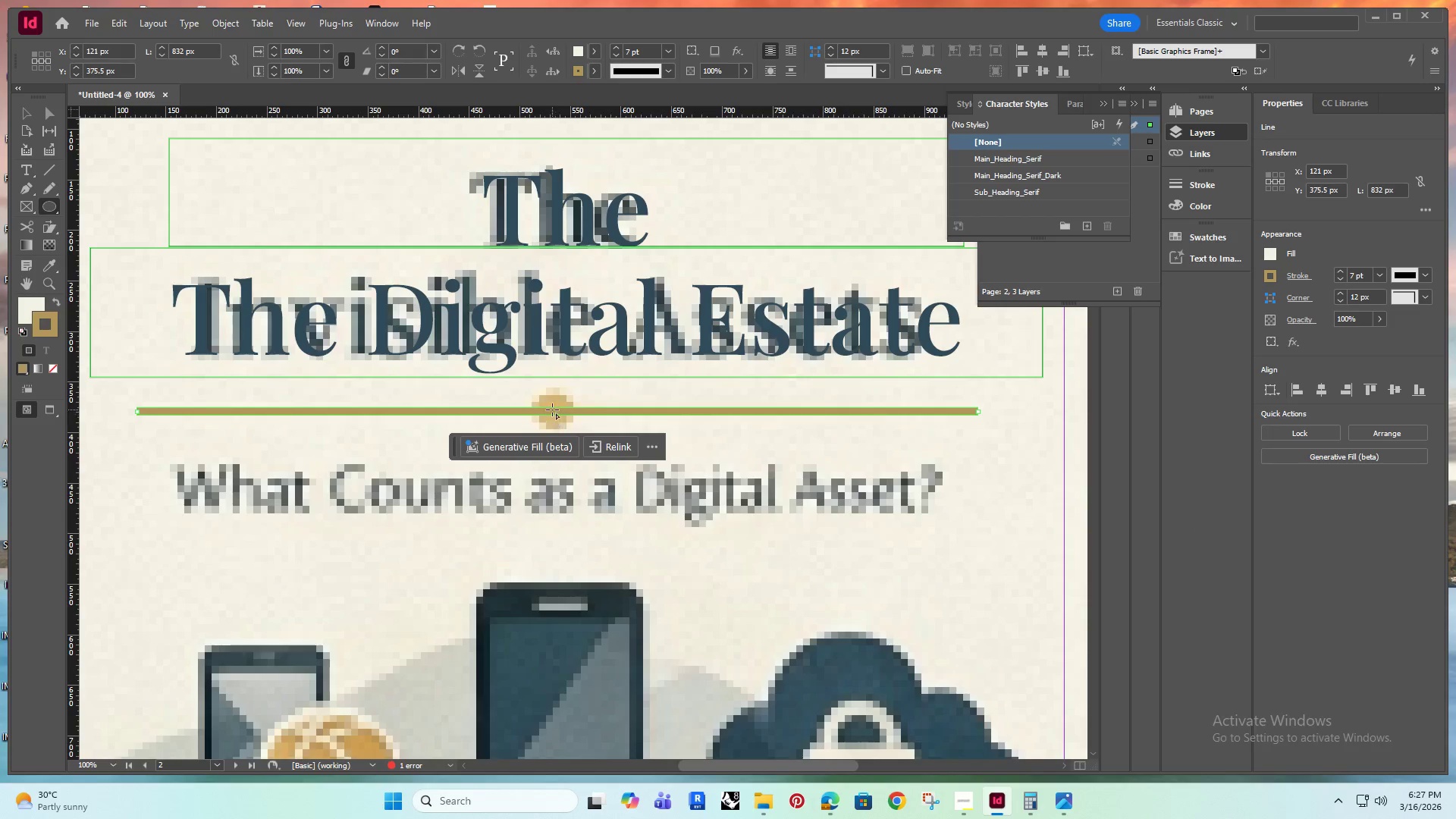 
left_click_drag(start_coordinate=[552, 410], to_coordinate=[588, 388])
 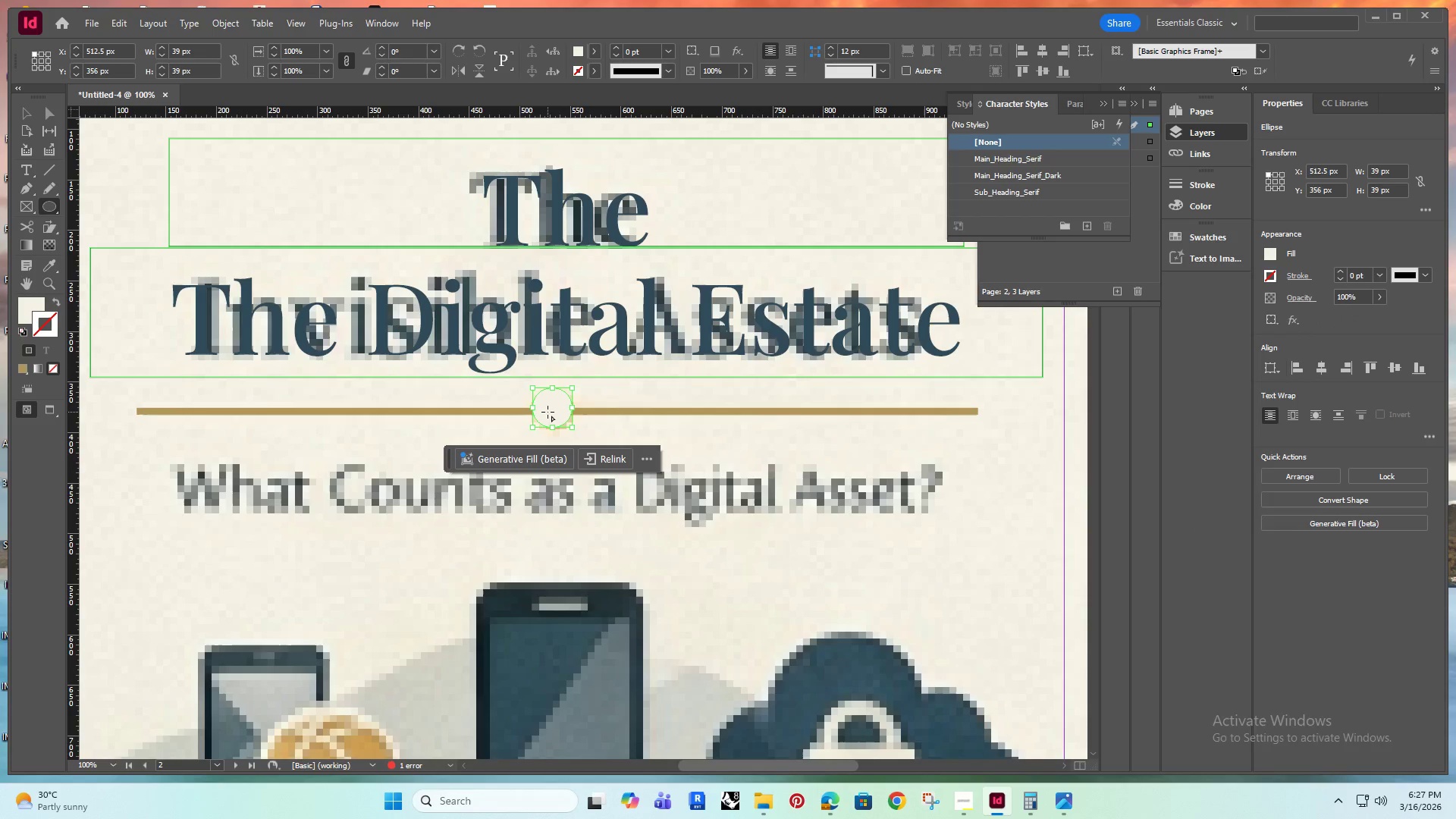 
hold_key(key=AltRight, duration=2.12)
 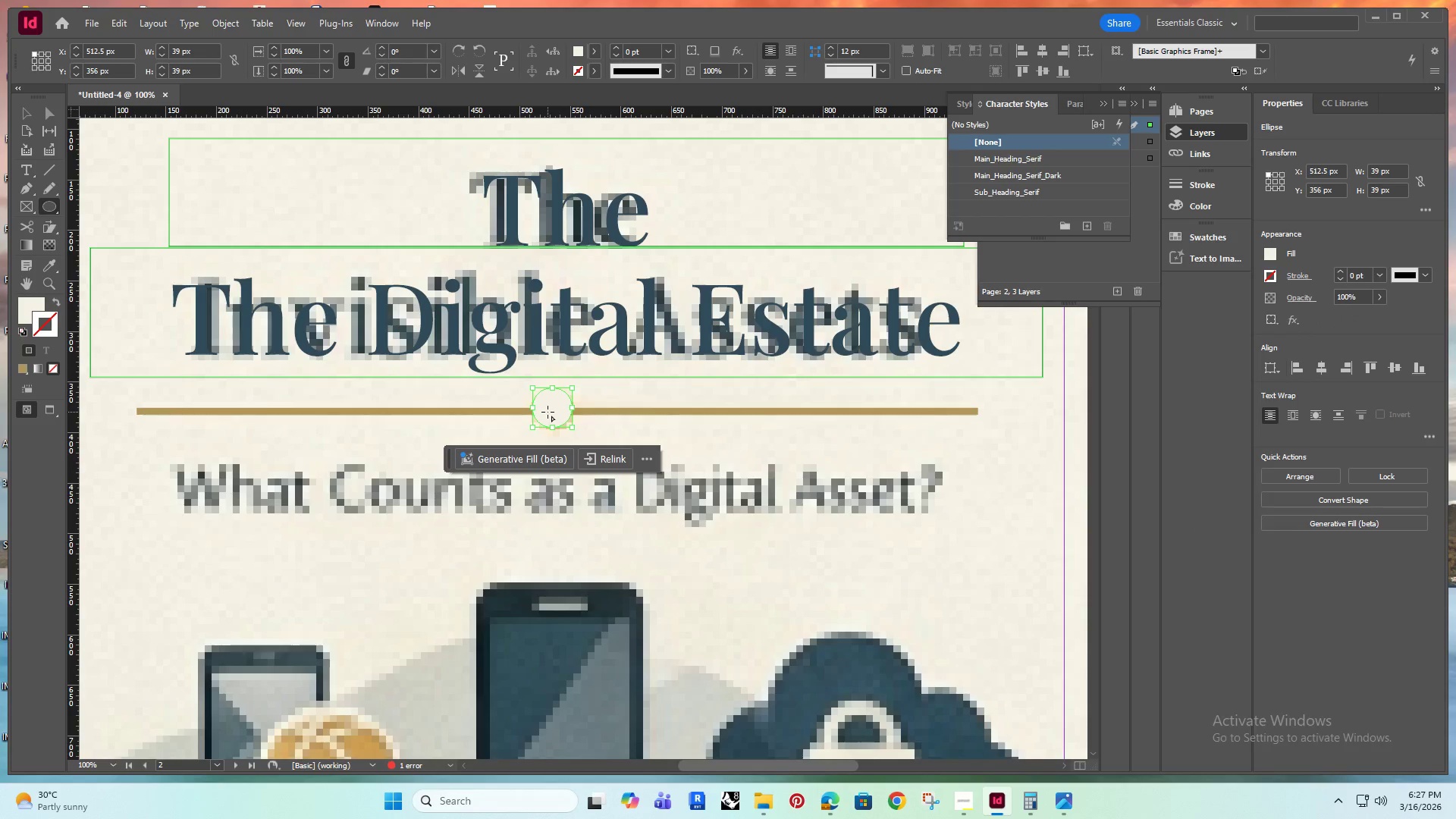 
hold_key(key=ShiftRight, duration=1.5)
 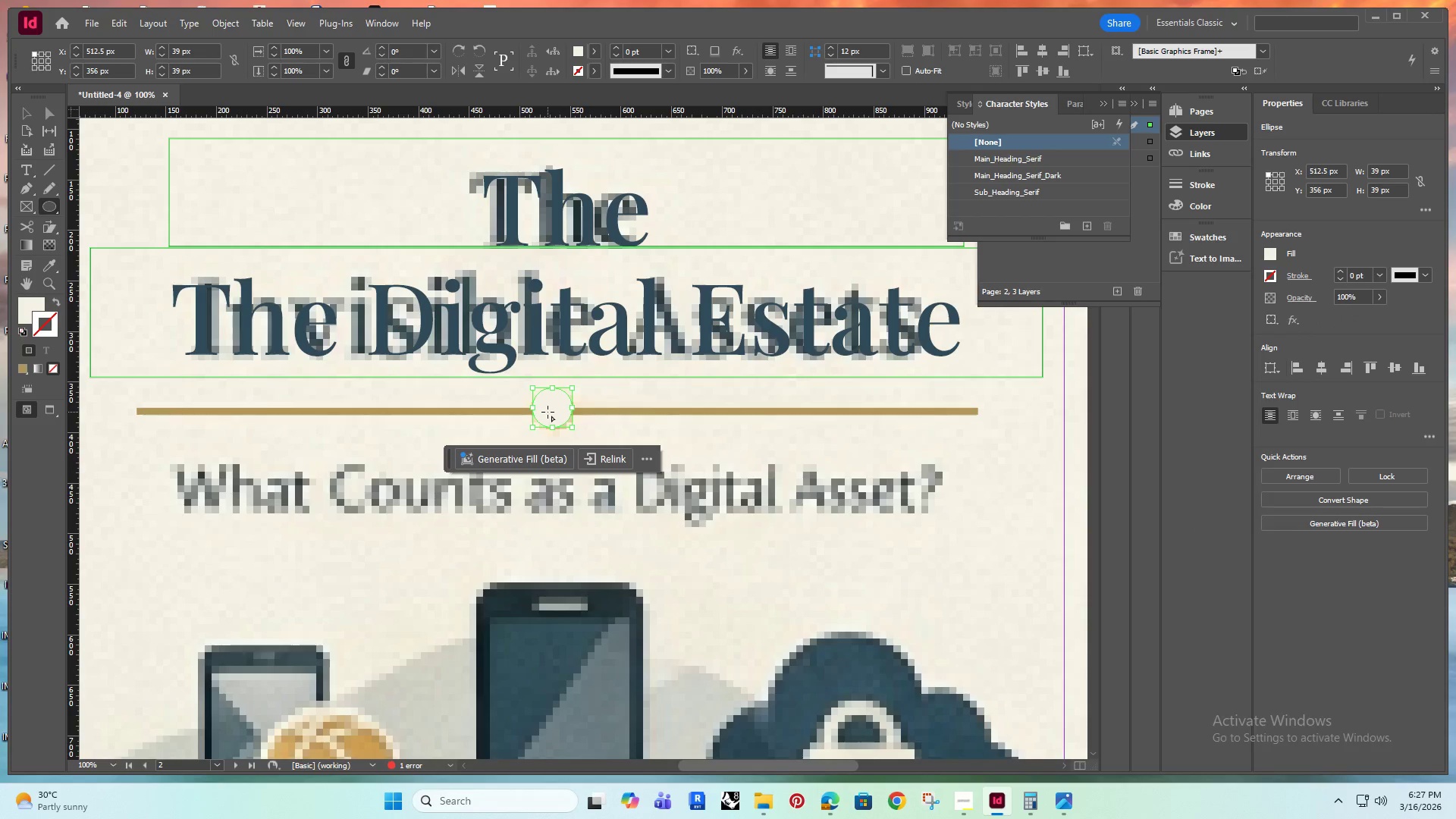 
key(ArrowDown)
 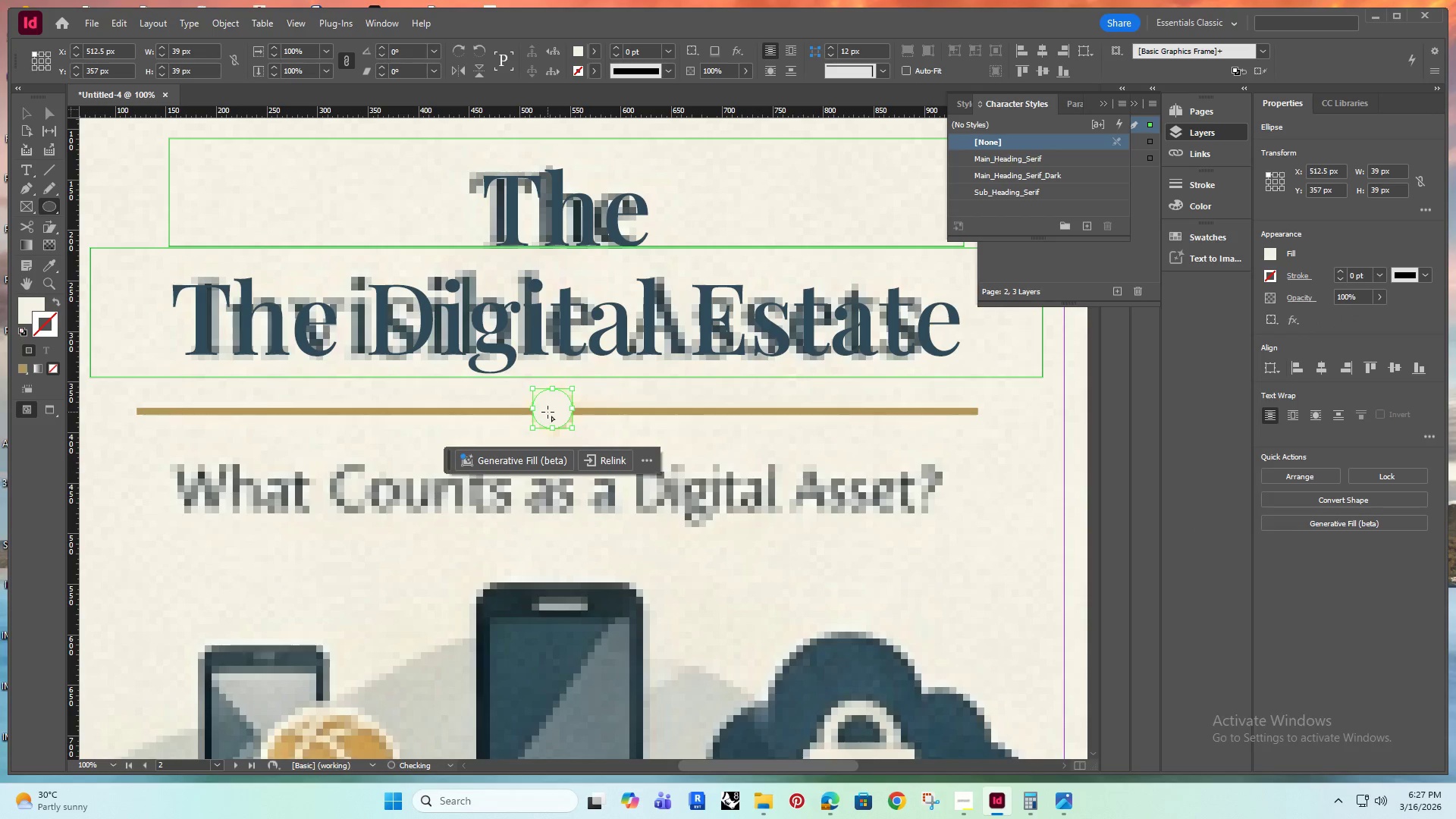 
key(ArrowDown)
 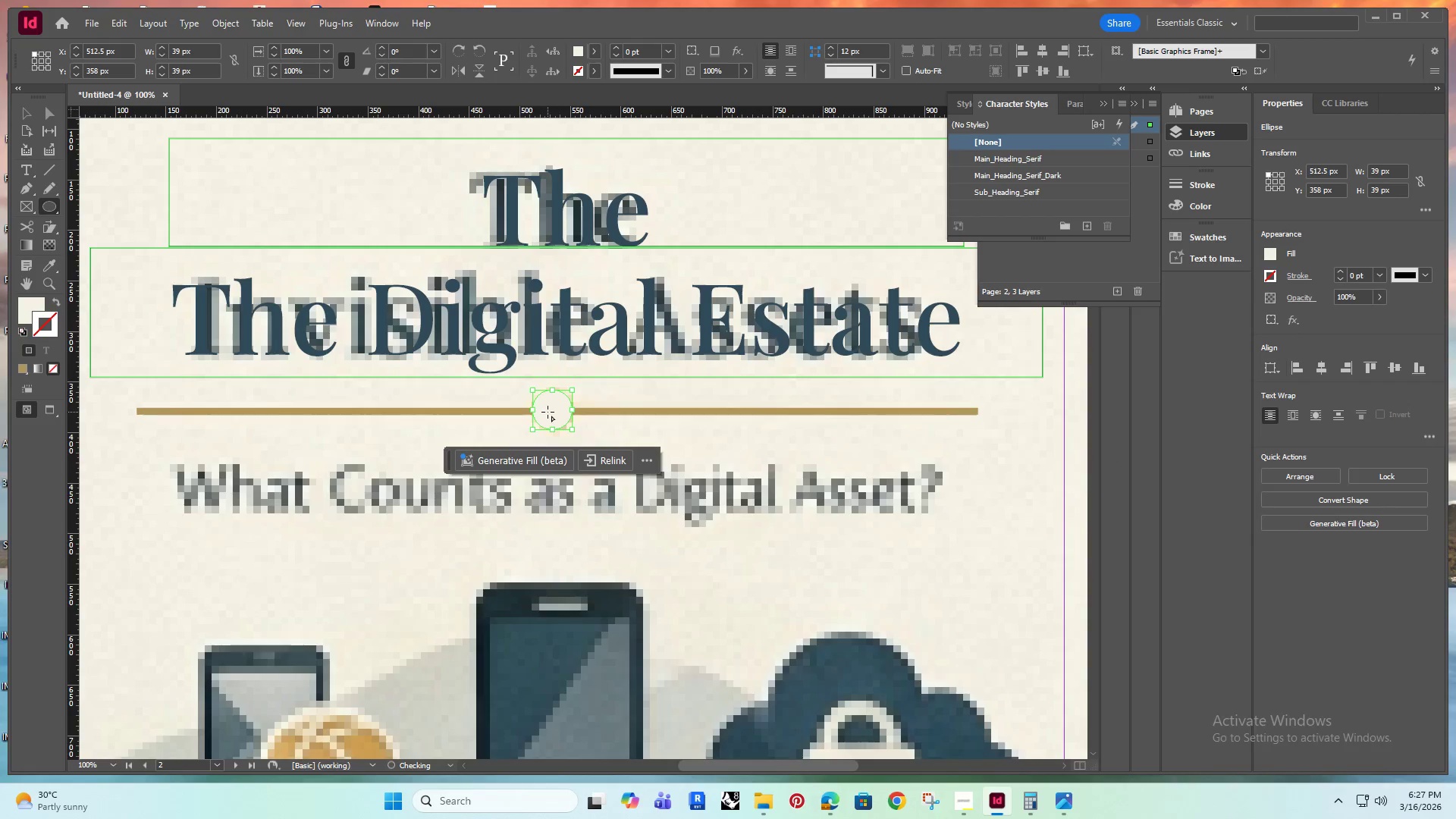 
key(ArrowDown)
 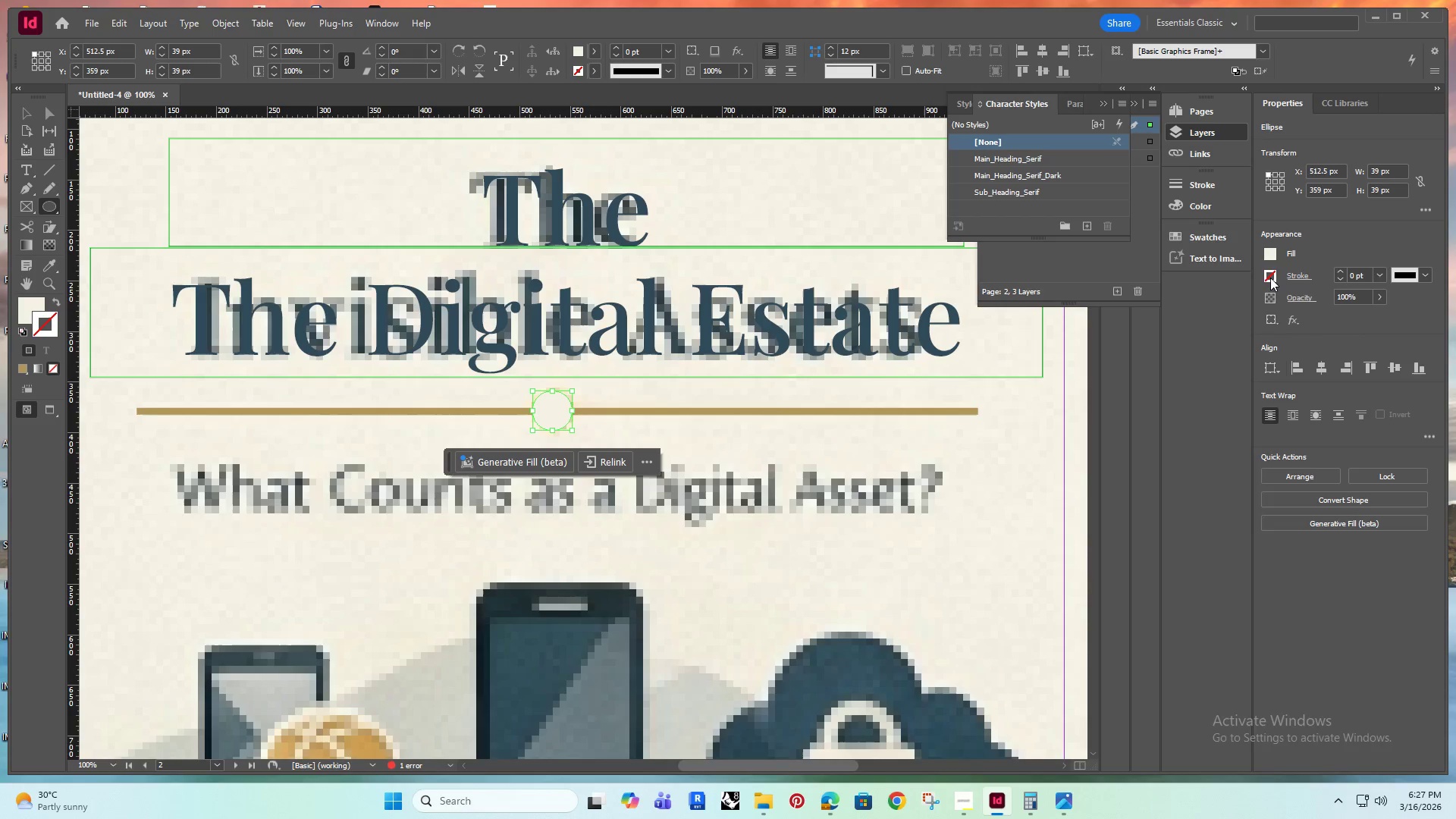 
wait(5.67)
 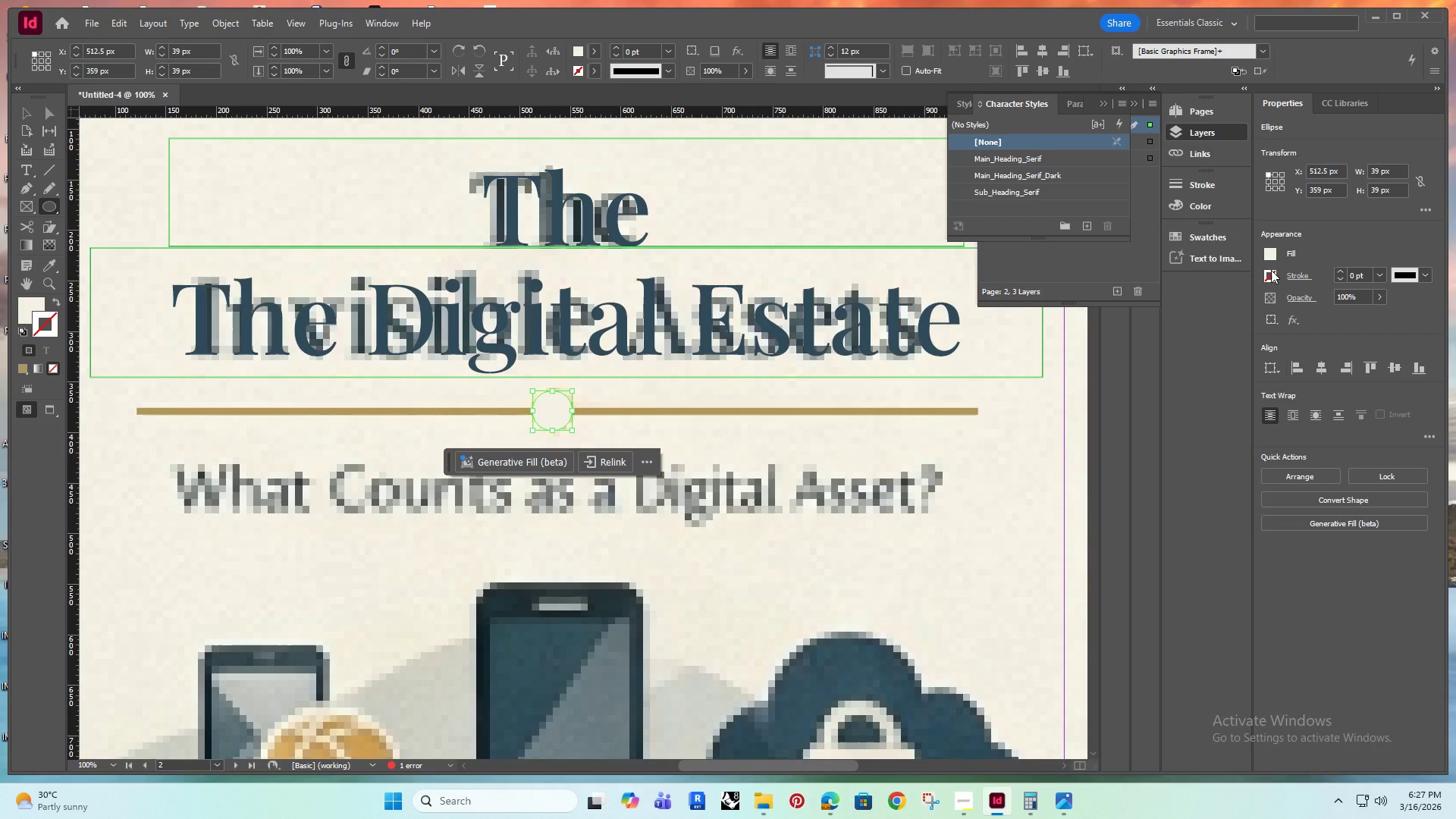 
left_click([1271, 250])
 